 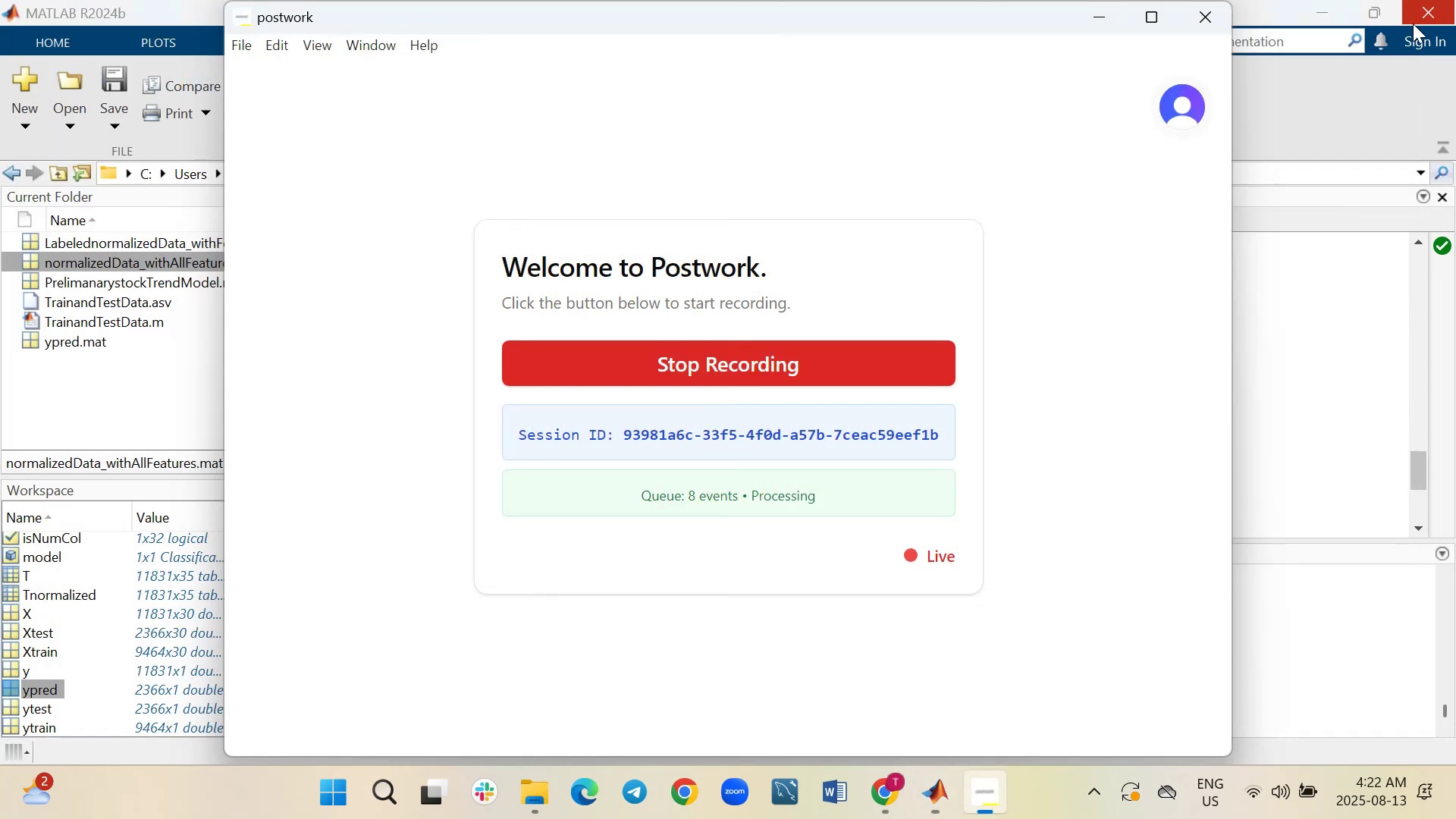 
left_click([1320, 428])
 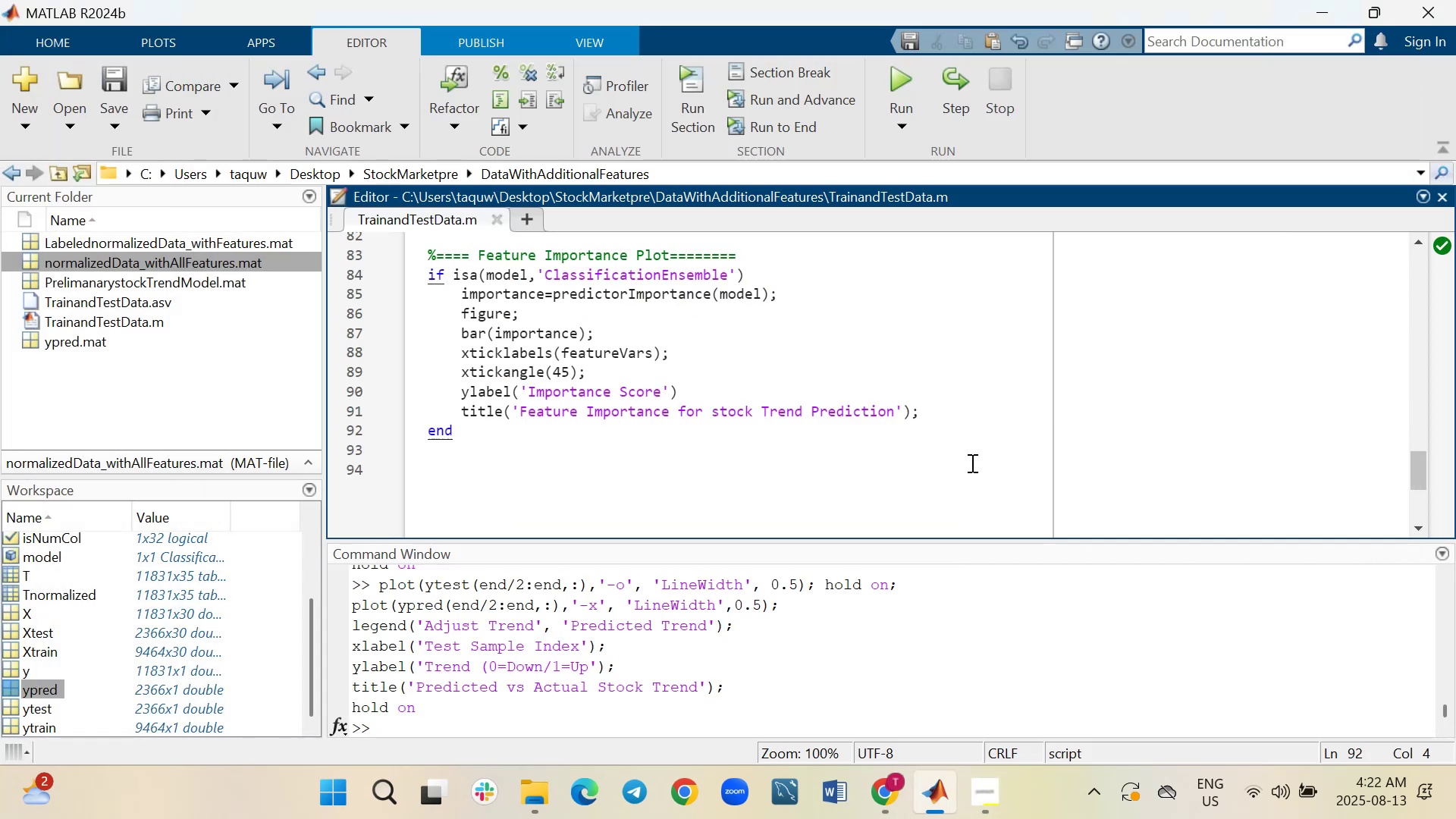 
scroll: coordinate [969, 458], scroll_direction: up, amount: 1.0
 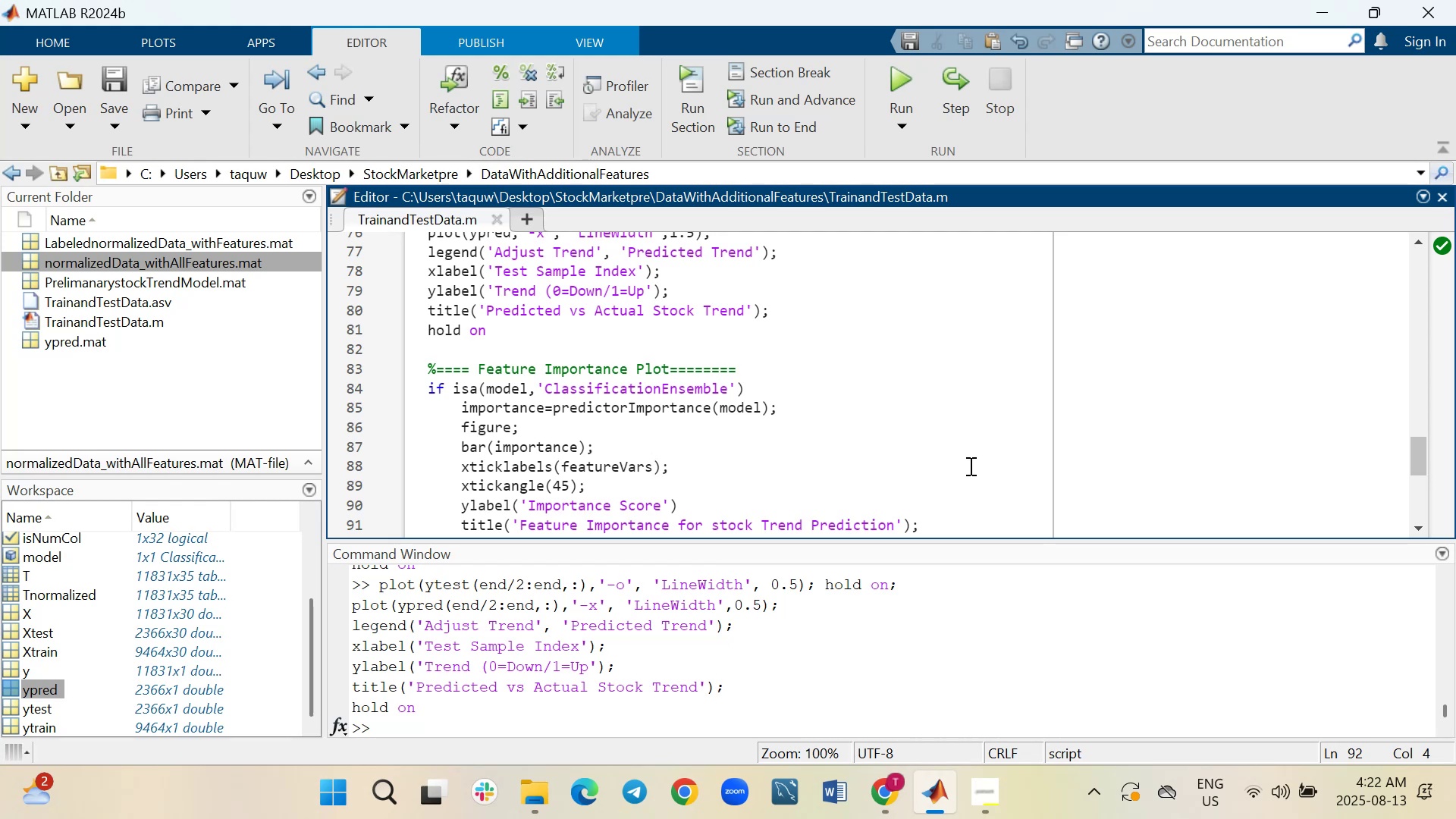 
wait(16.14)
 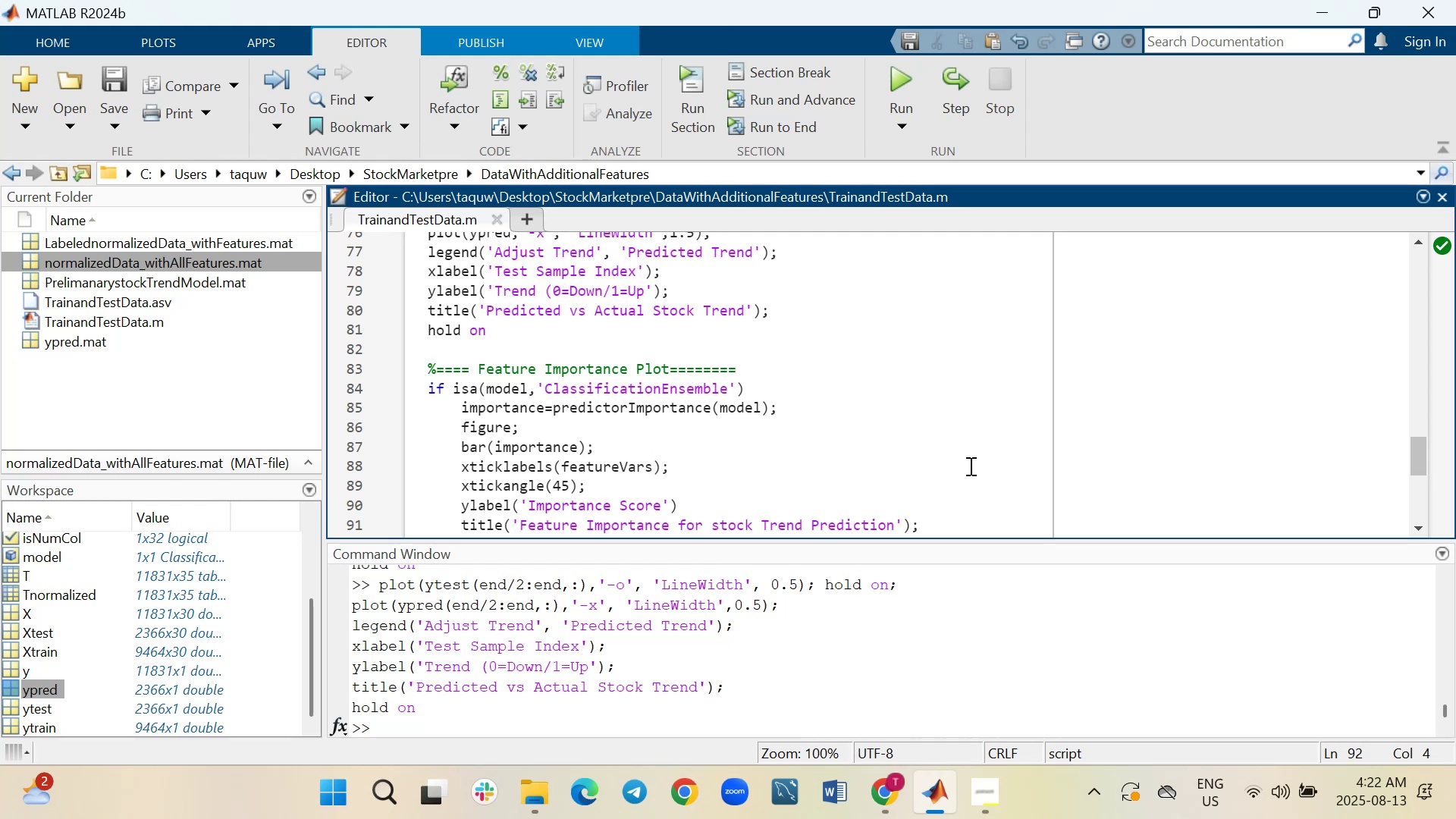 
left_click([974, 712])
 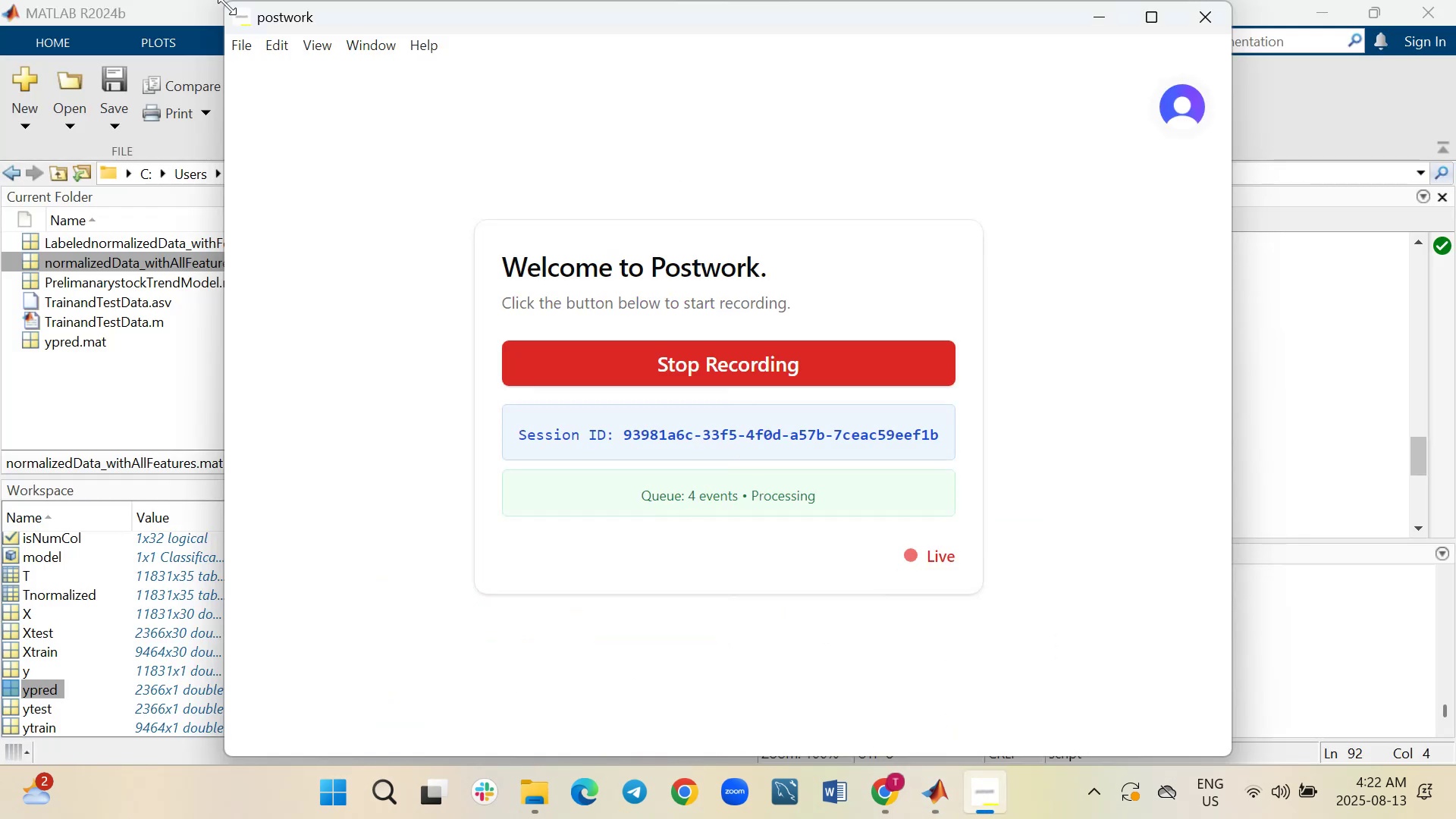 
left_click([240, 42])
 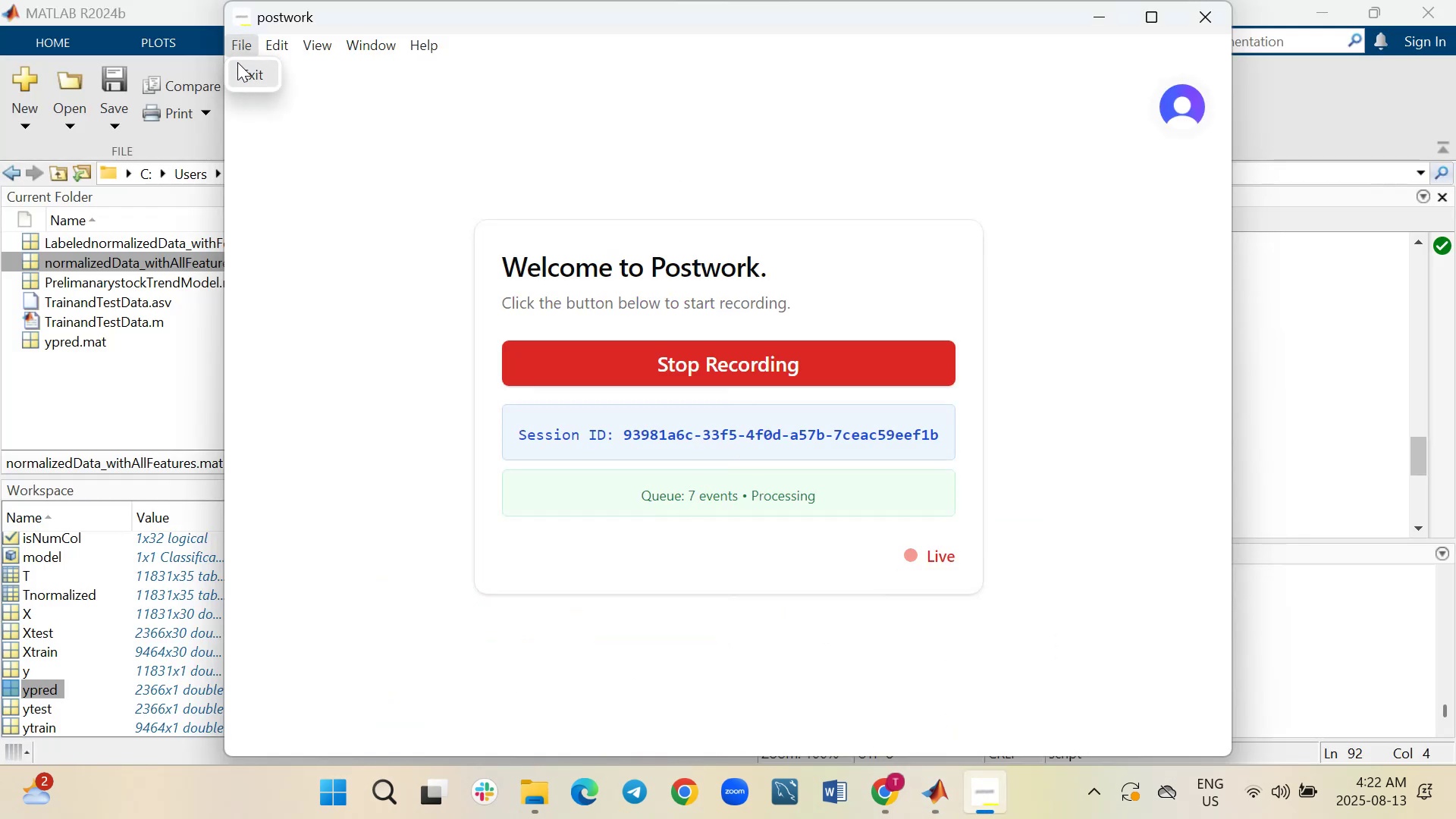 
left_click([237, 51])
 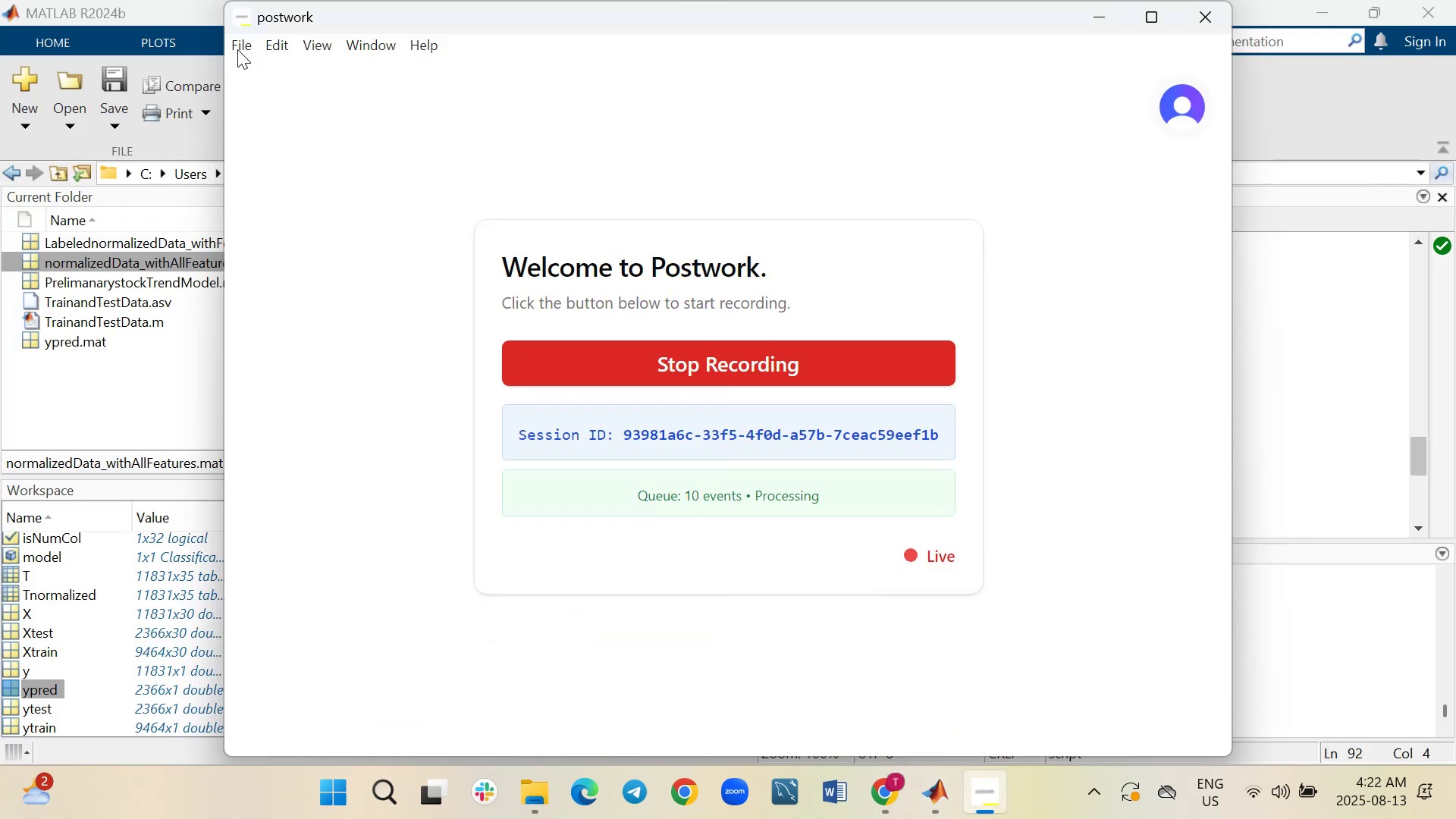 
left_click([237, 49])
 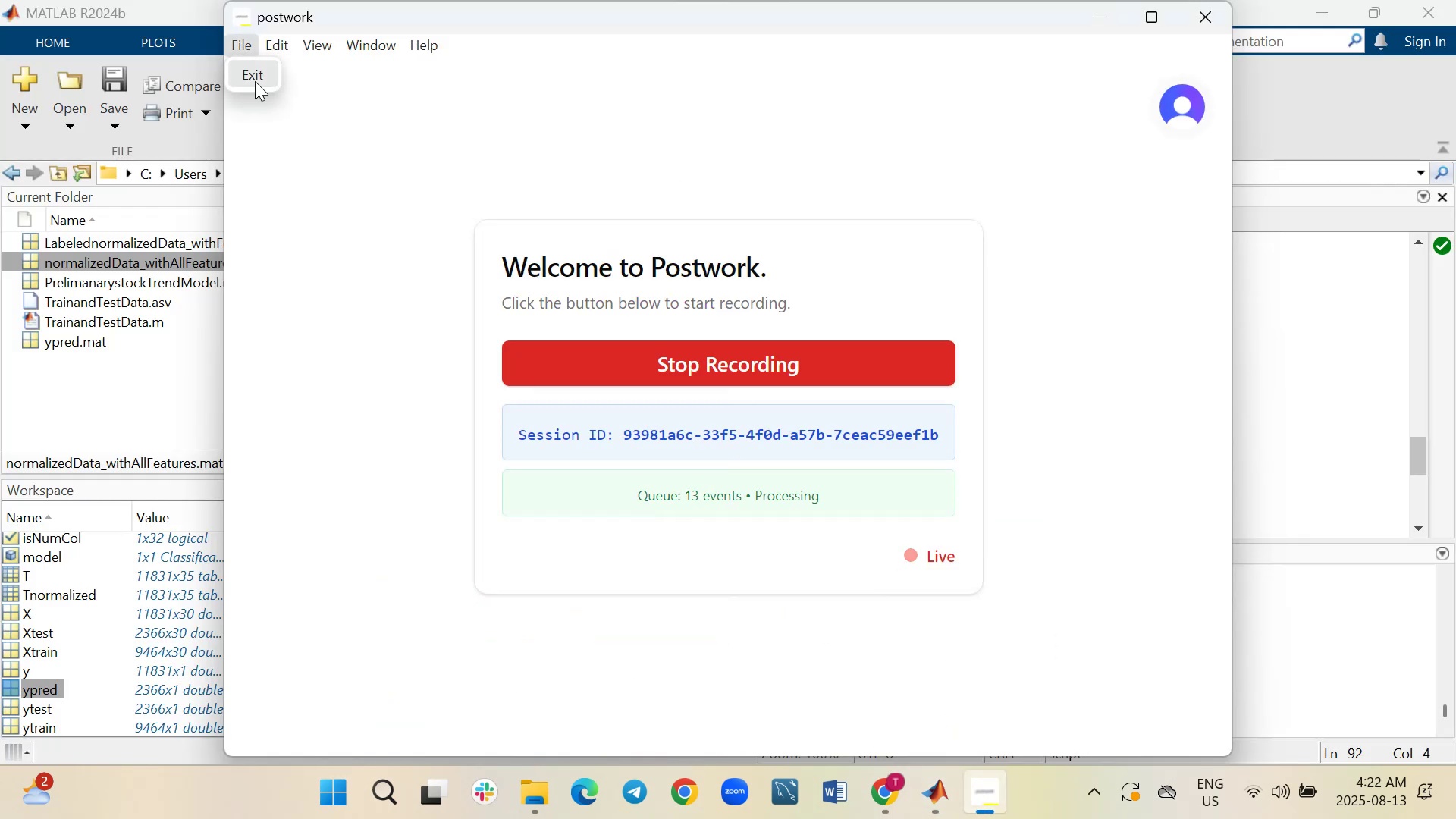 
left_click([301, 182])
 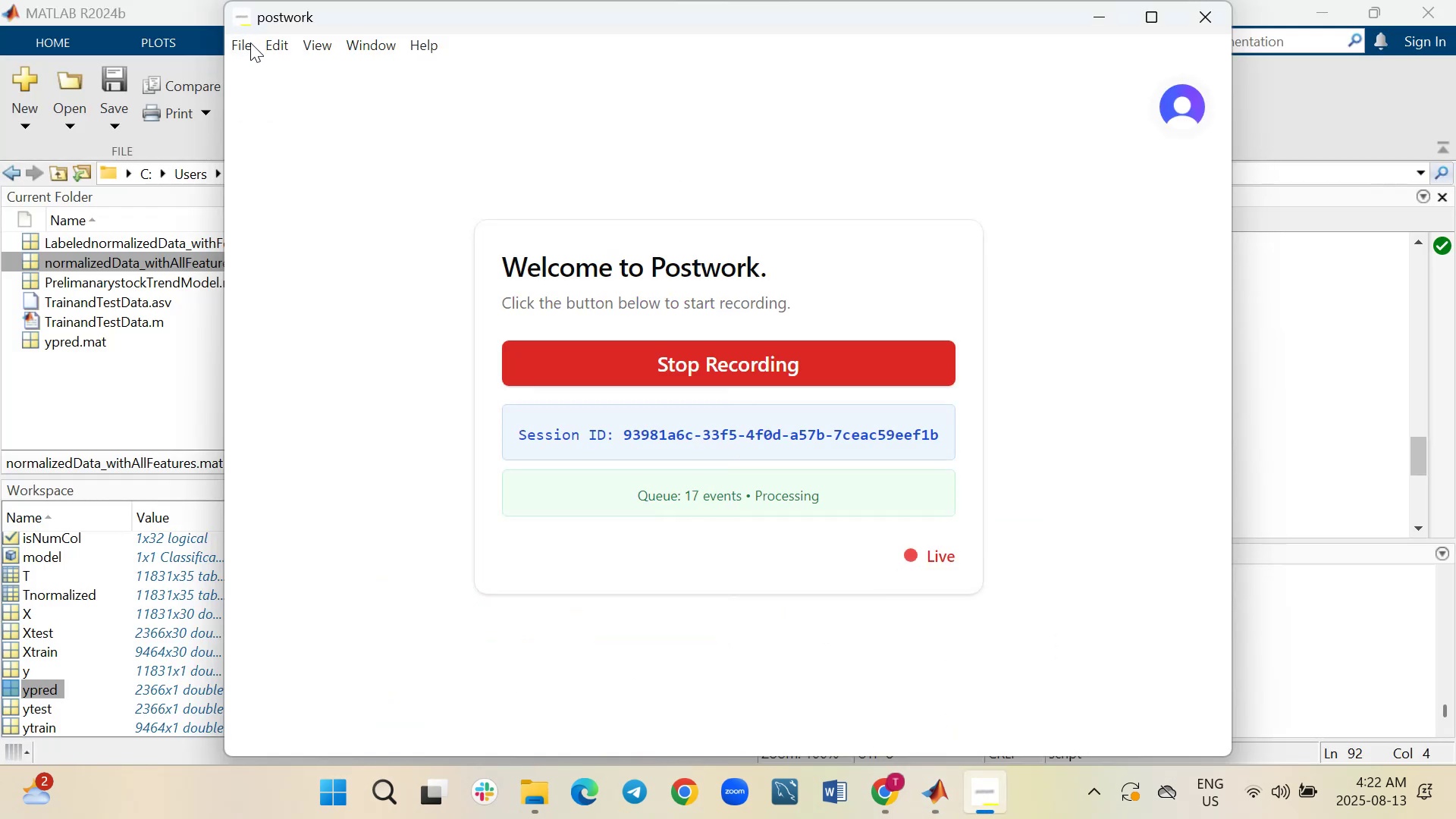 
left_click([250, 42])
 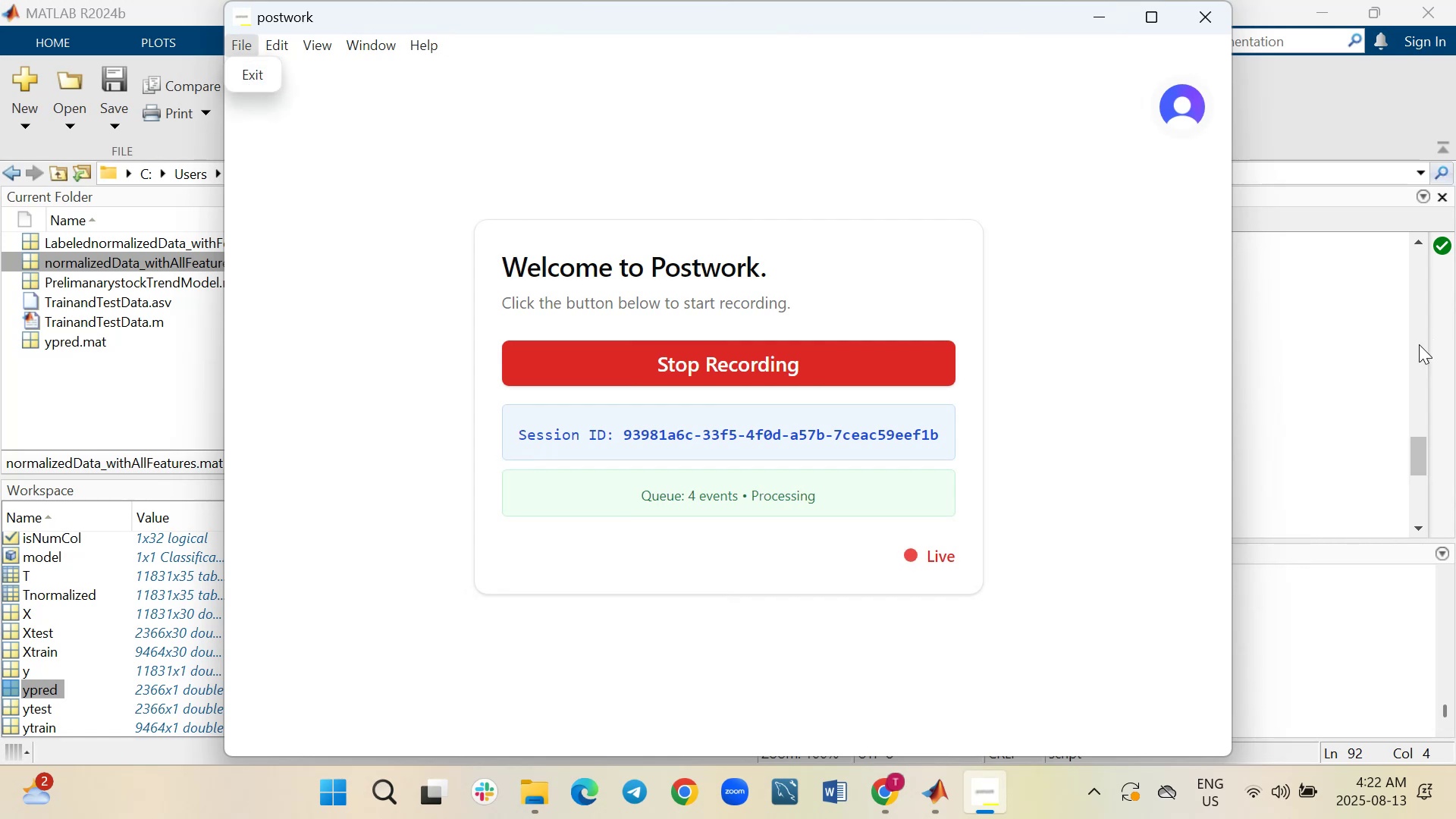 
left_click([1310, 368])
 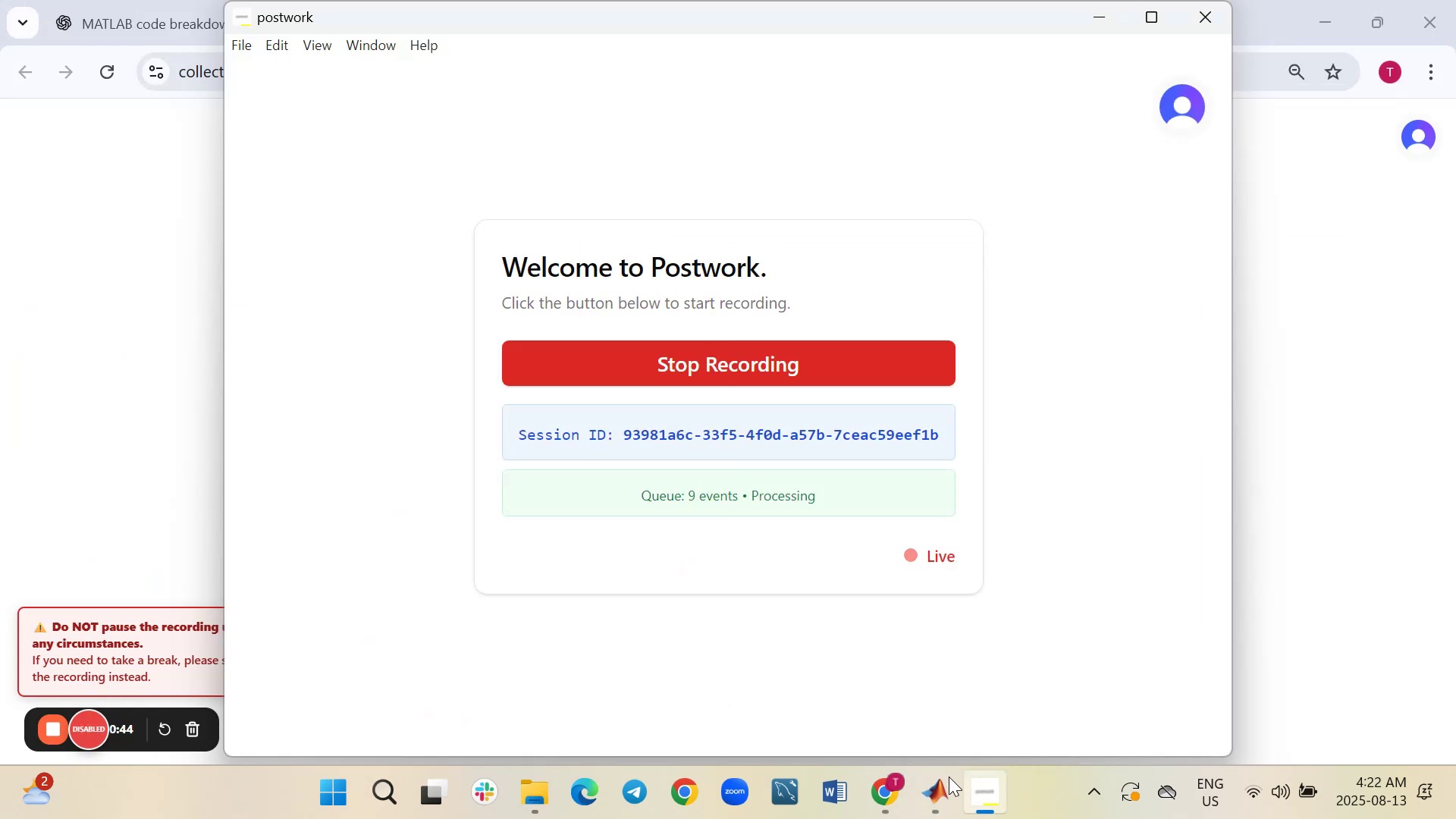 
left_click([942, 800])
 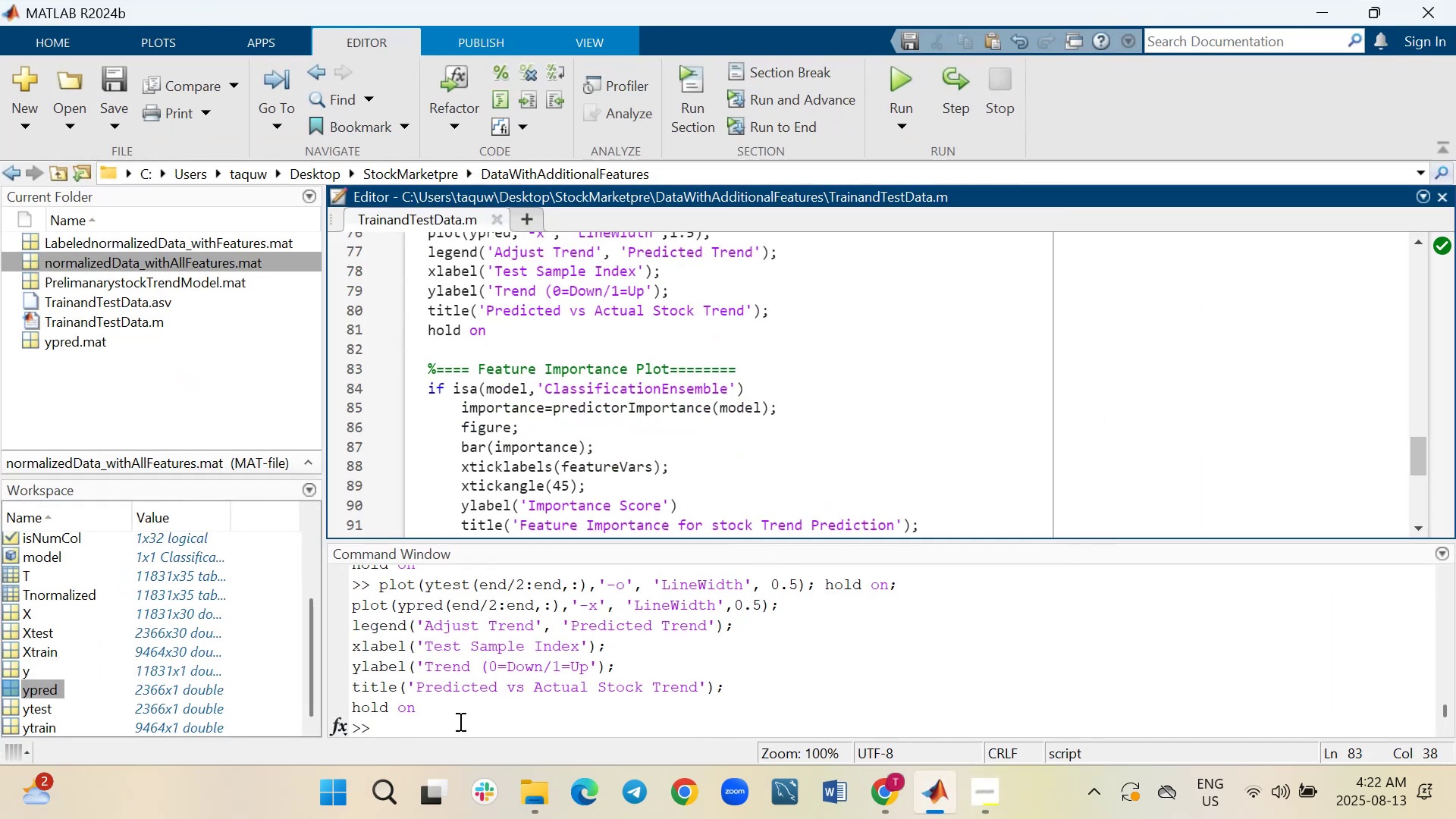 
left_click_drag(start_coordinate=[420, 702], to_coordinate=[369, 584])
 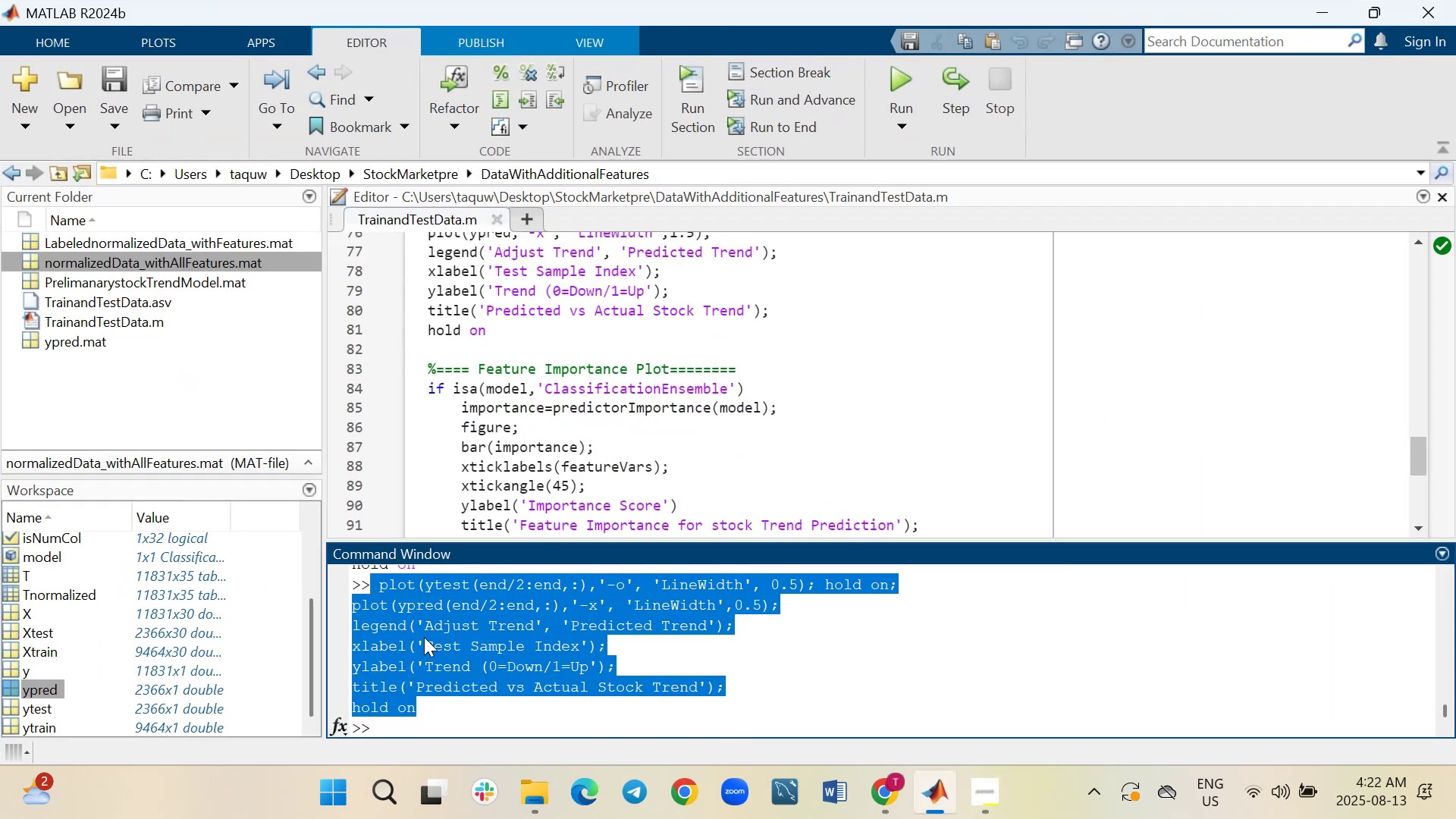 
right_click([424, 637])
 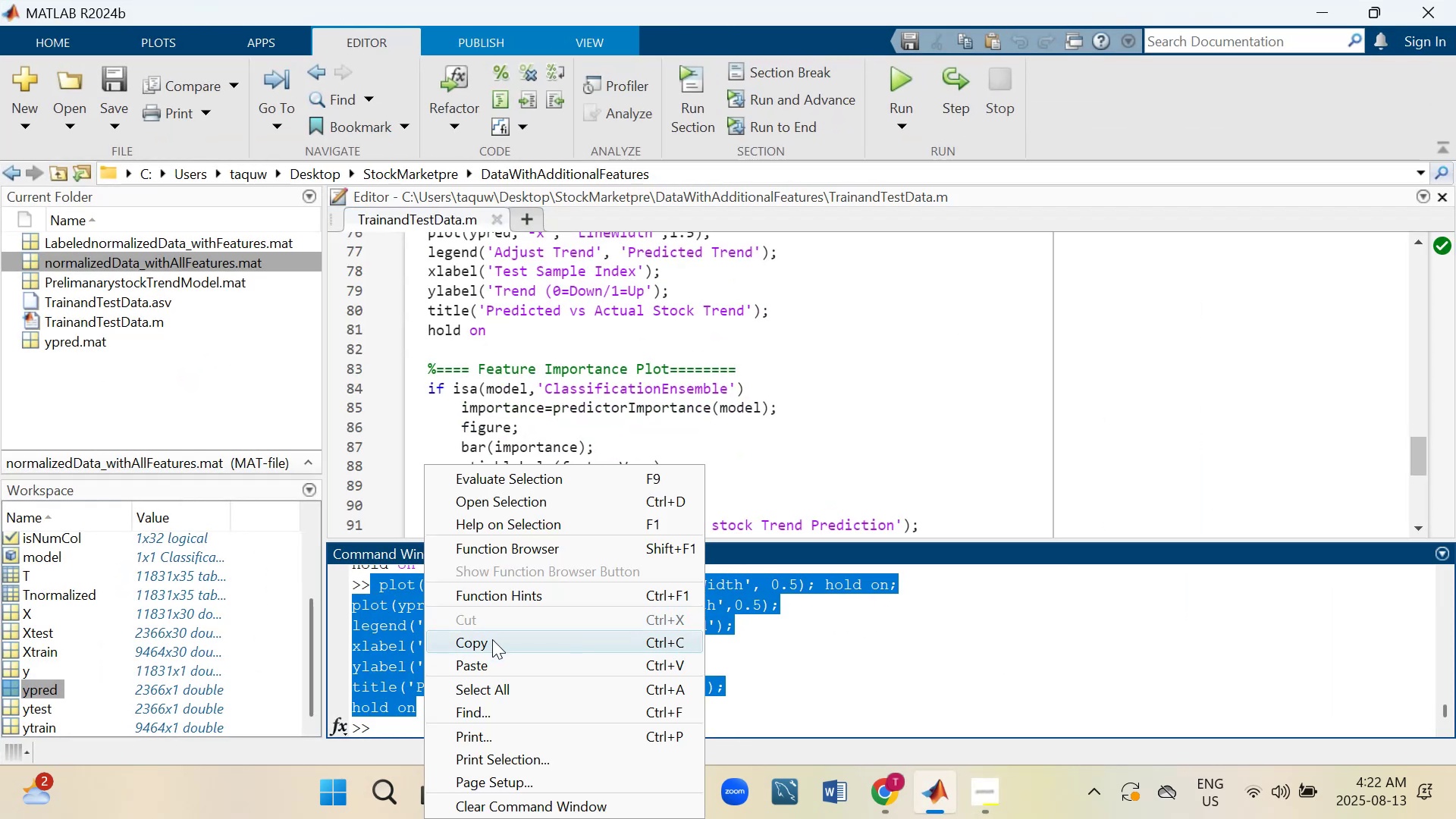 
left_click([494, 648])
 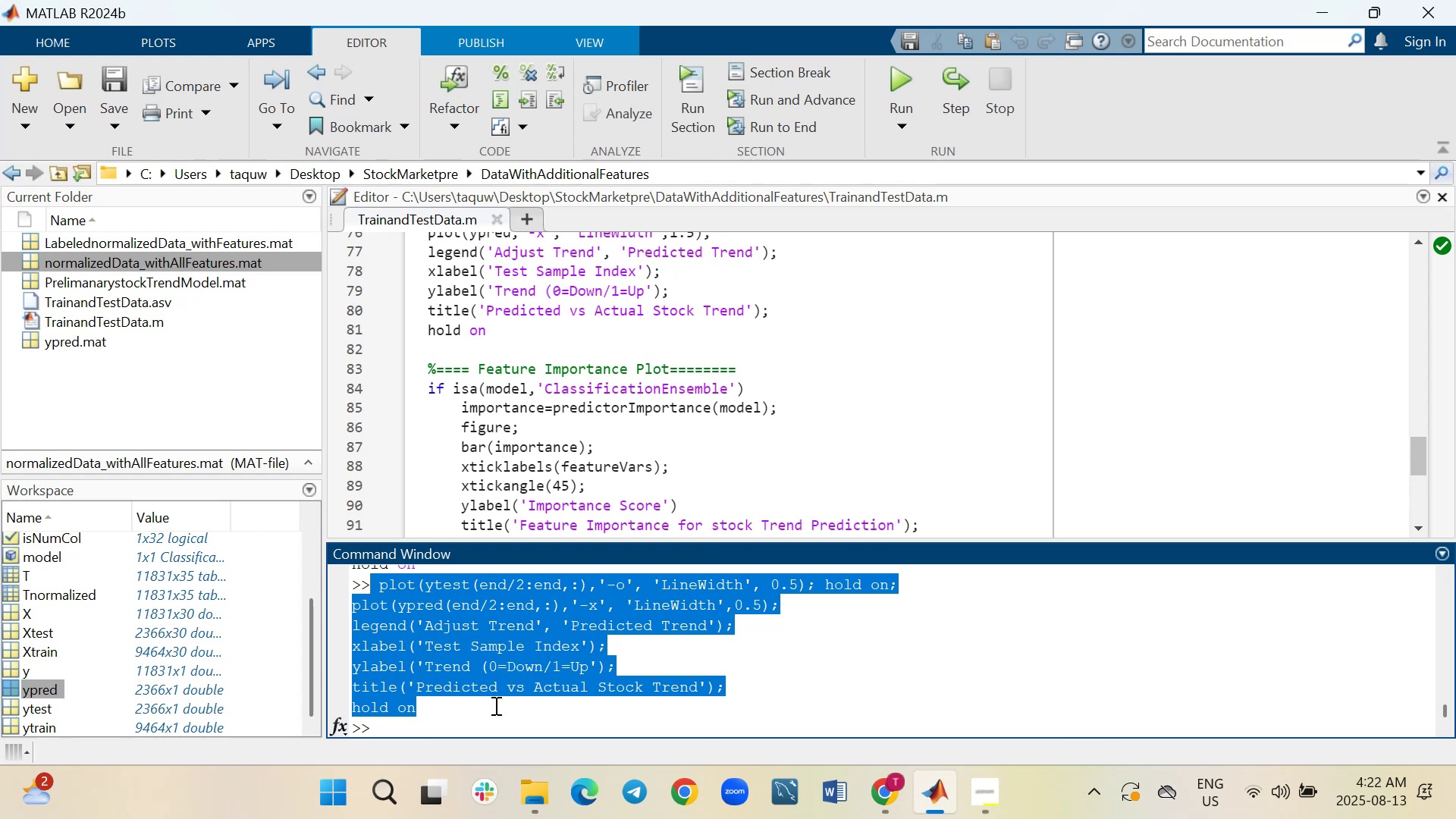 
left_click([494, 713])
 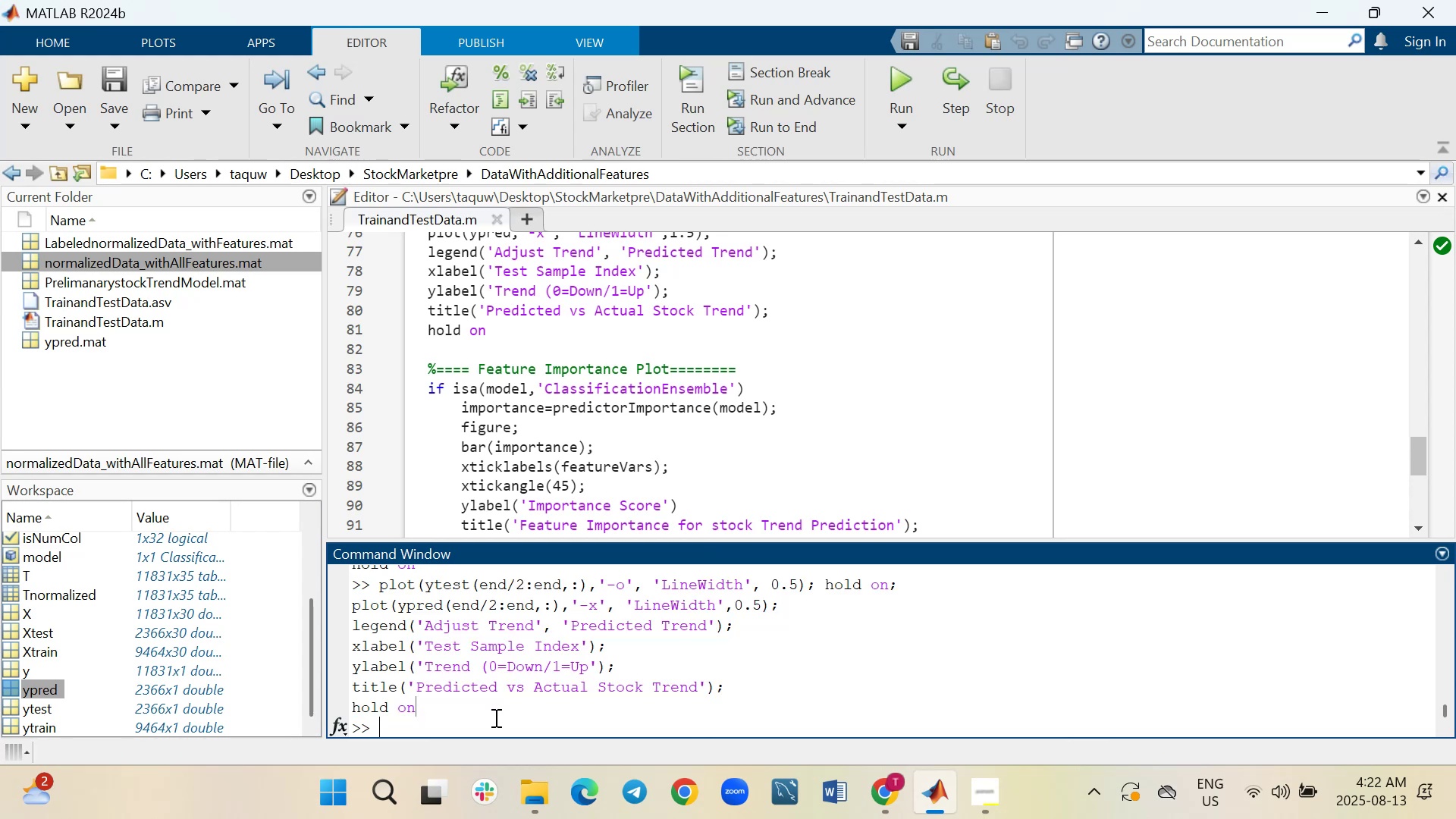 
right_click([494, 718])
 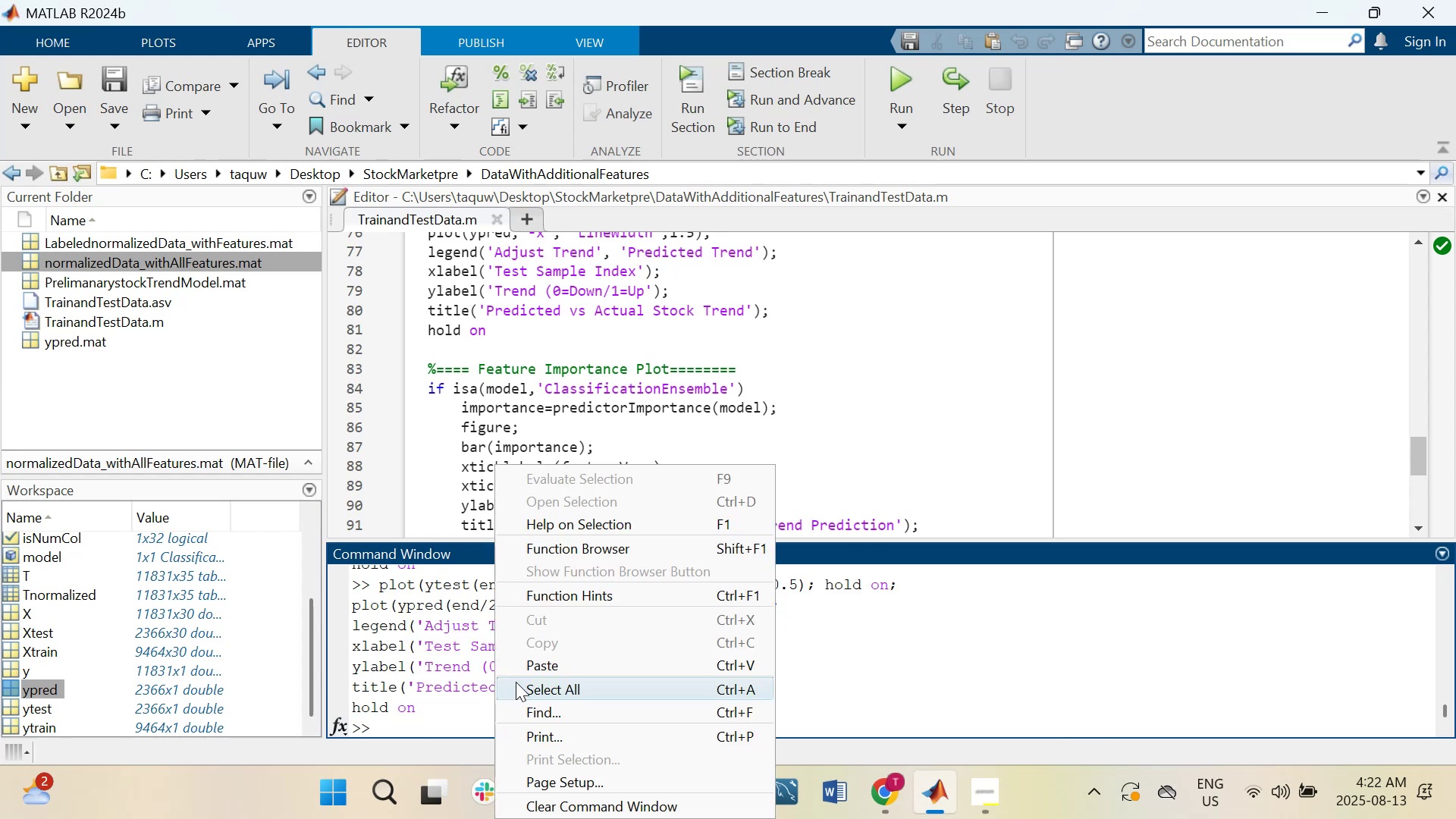 
left_click([530, 661])
 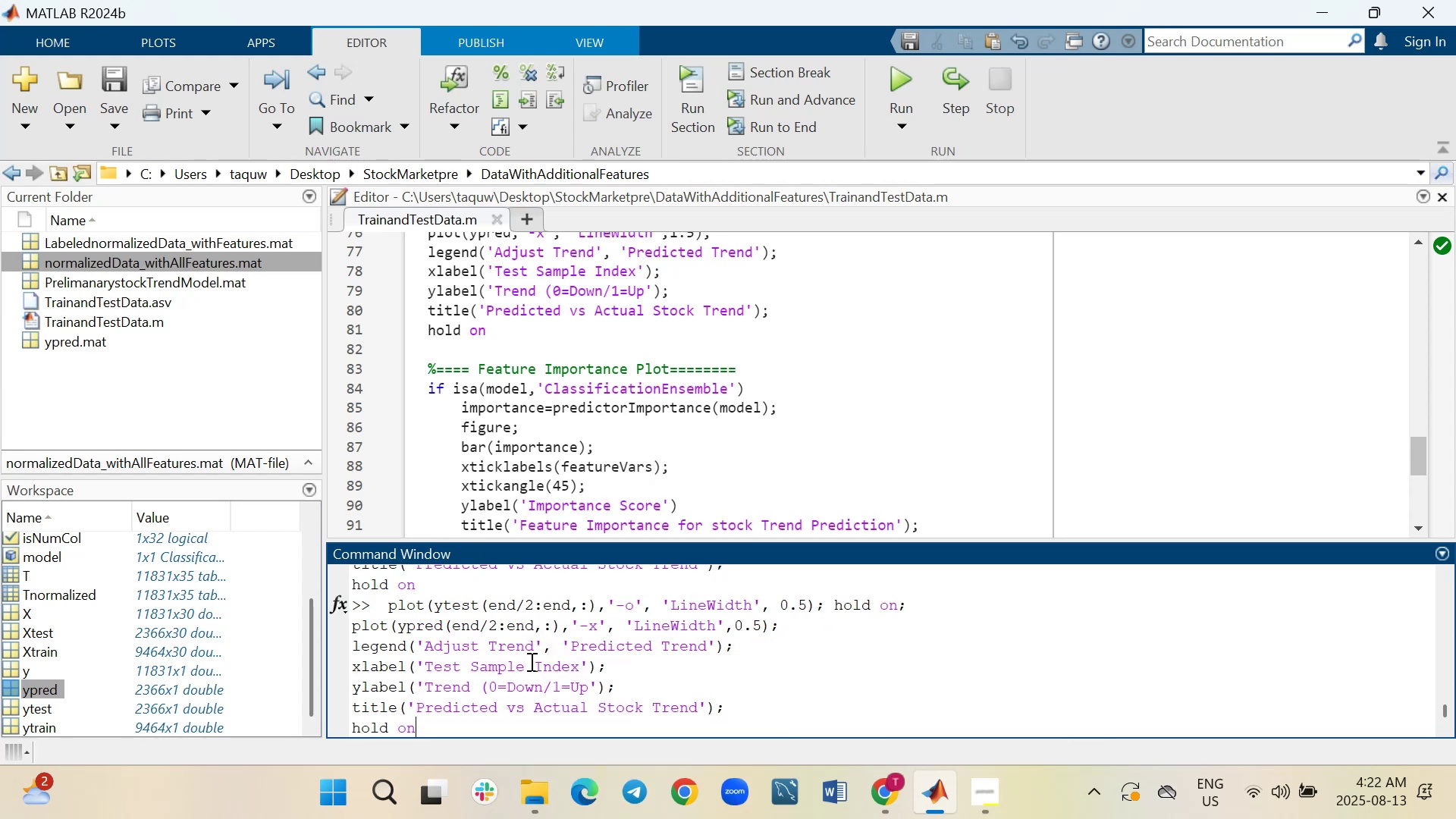 
key(Enter)
 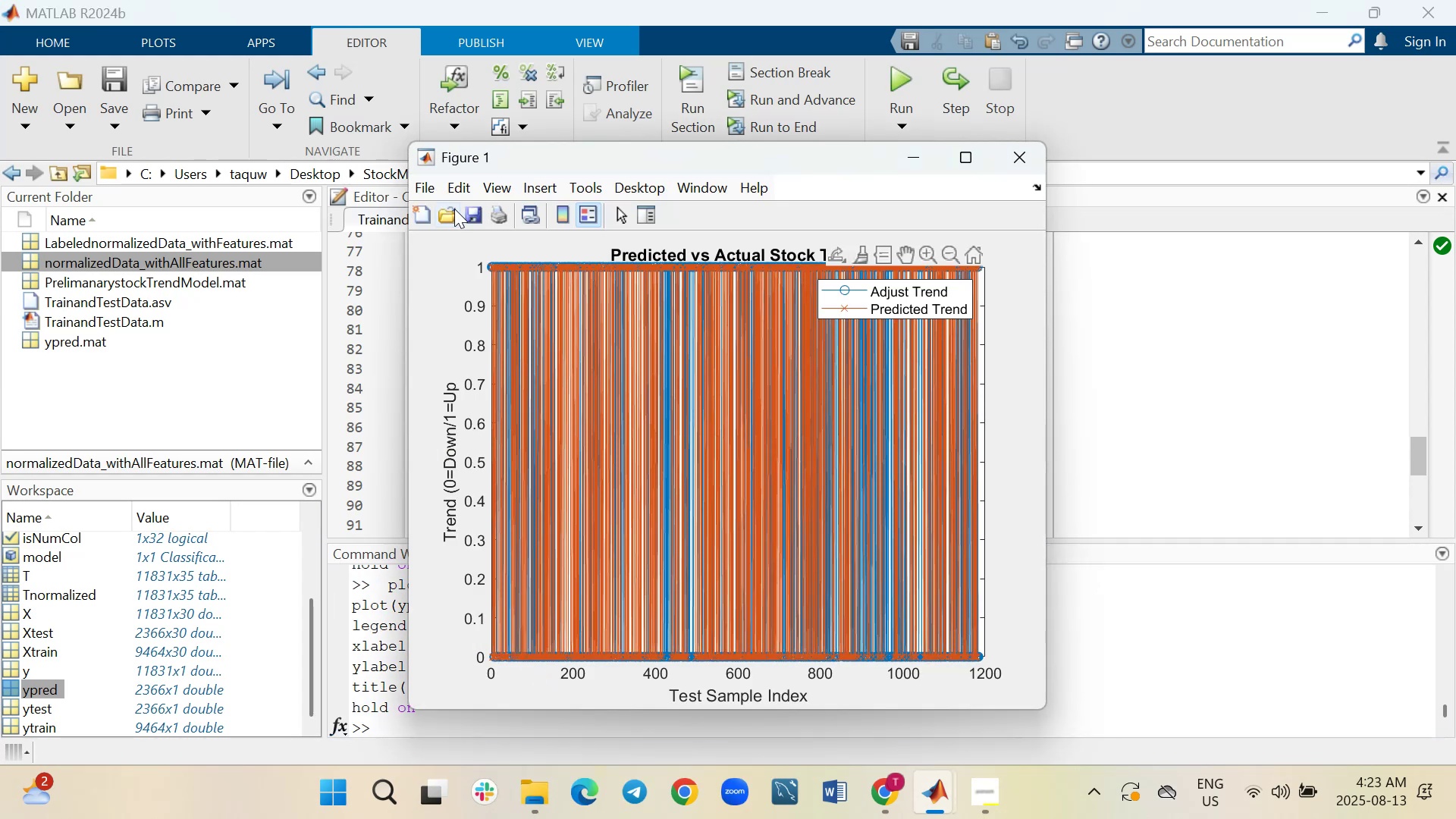 
left_click([428, 186])
 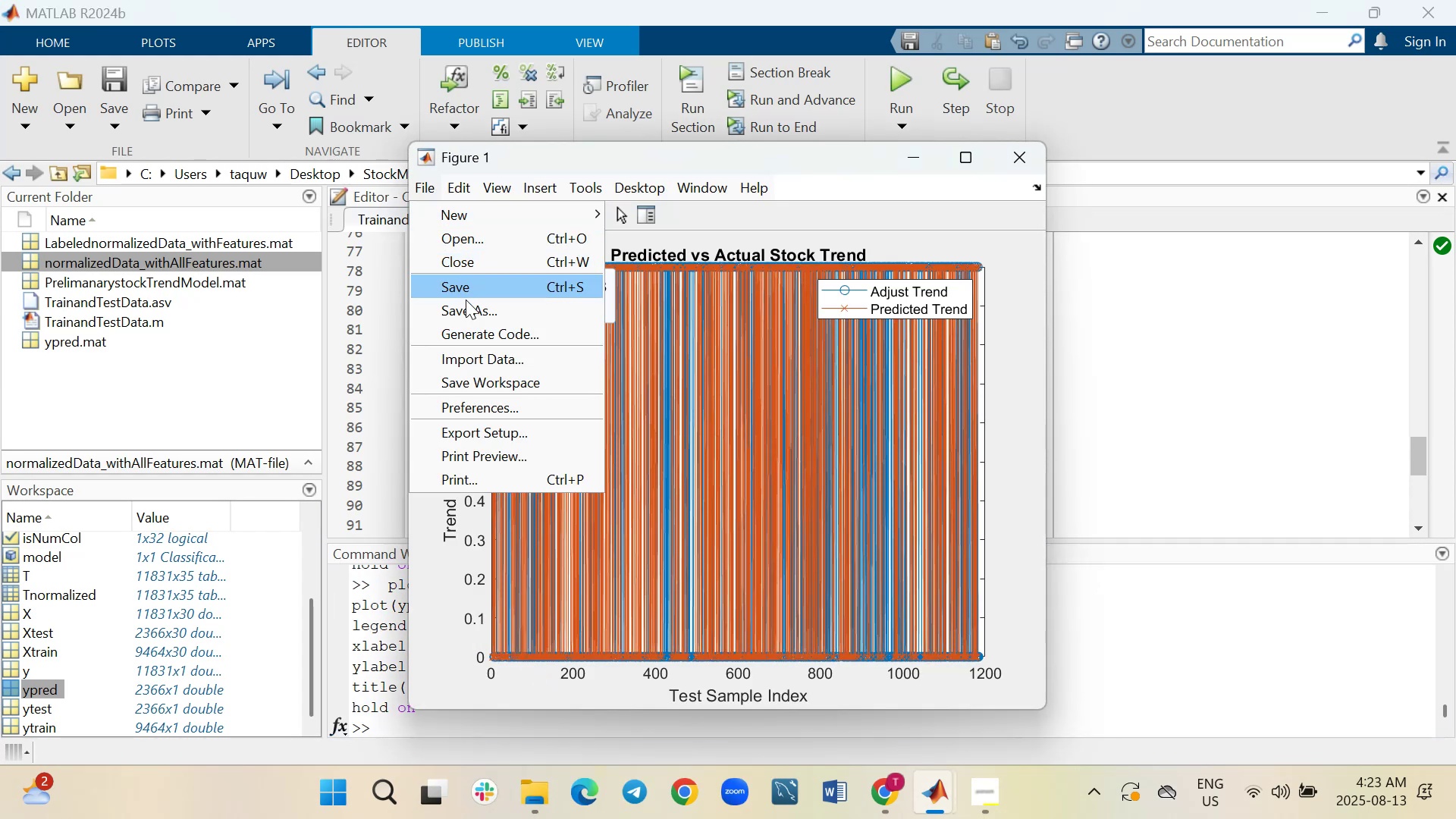 
left_click([466, 305])
 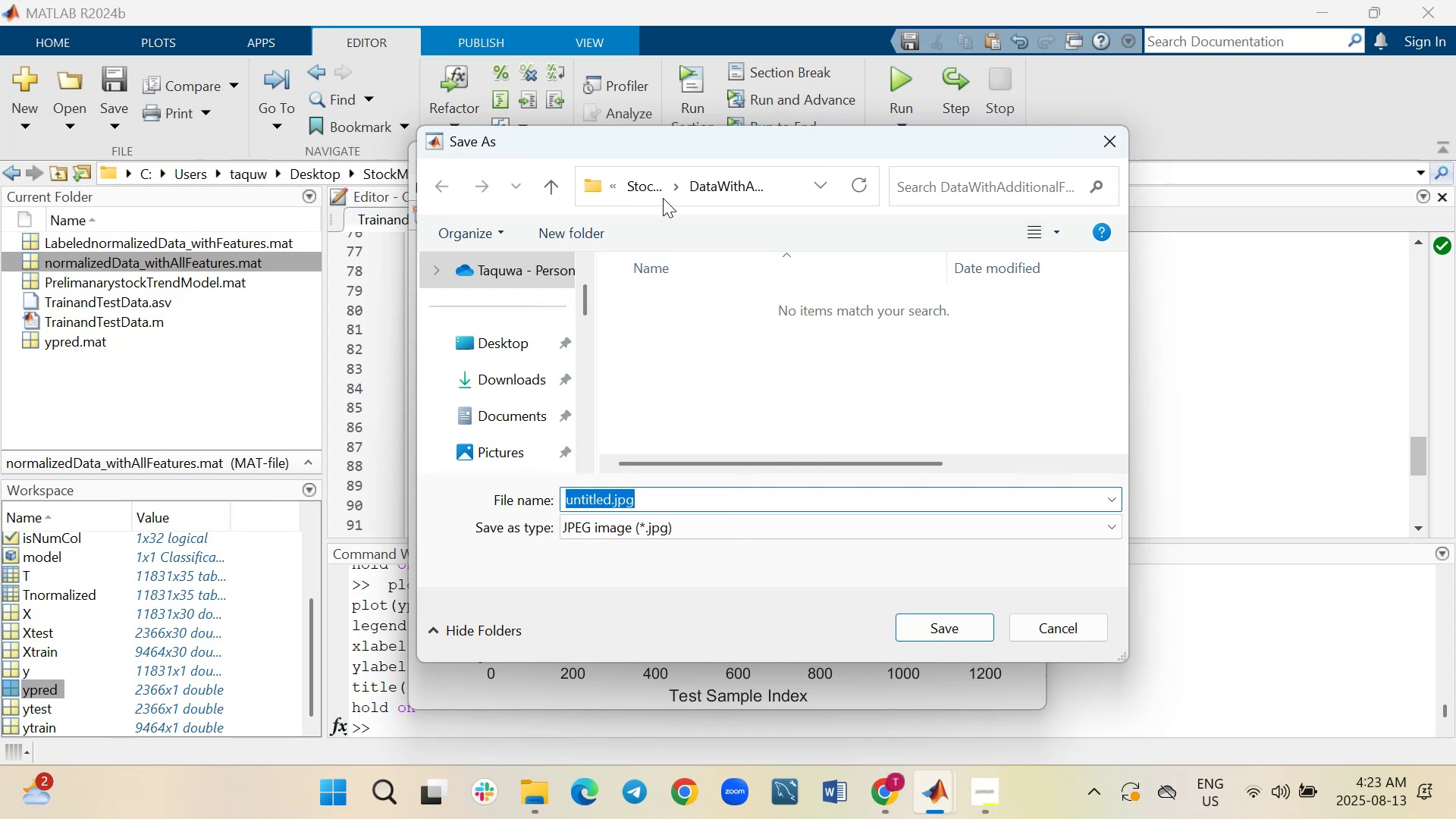 
wait(5.0)
 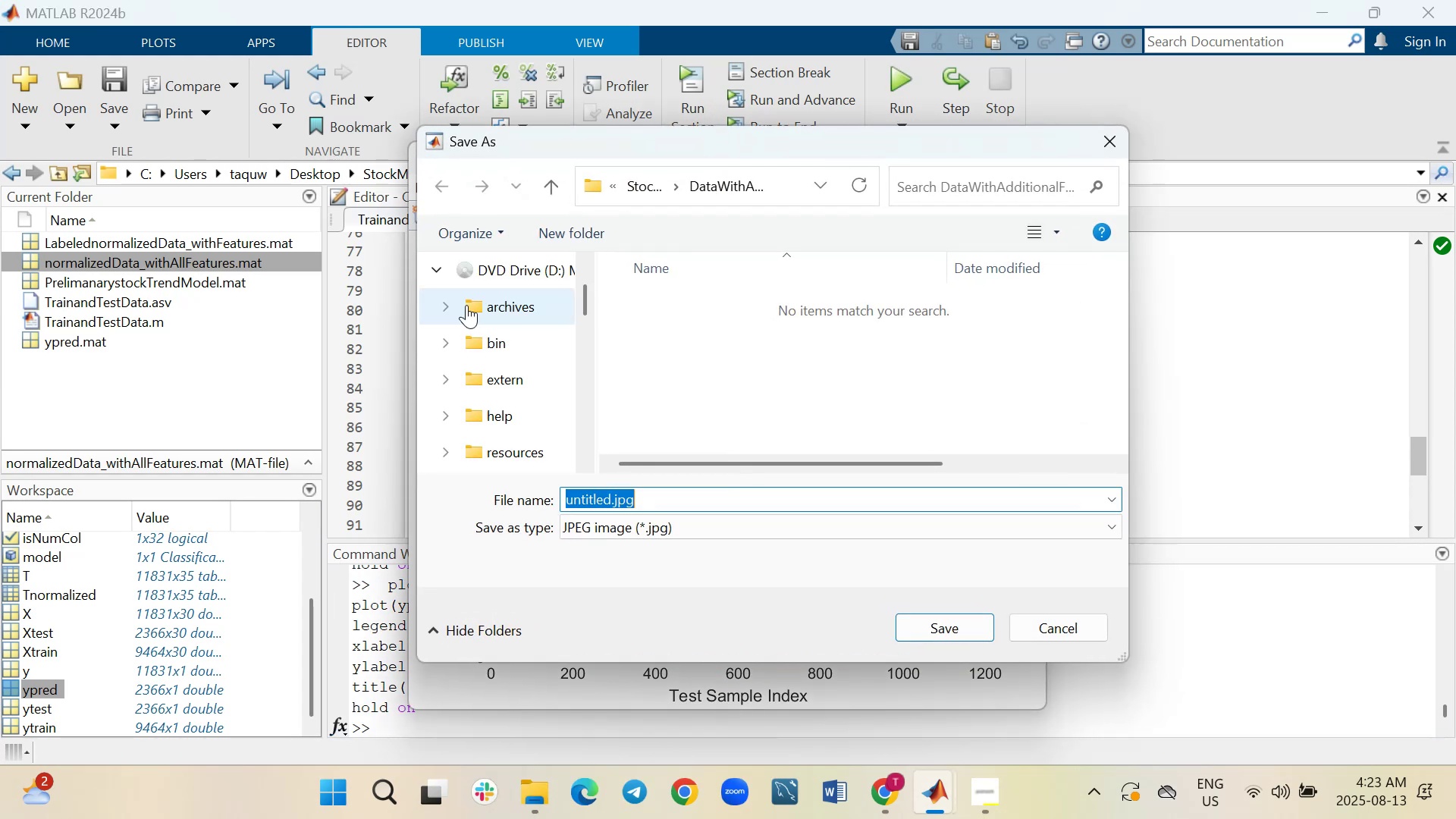 
left_click([639, 188])
 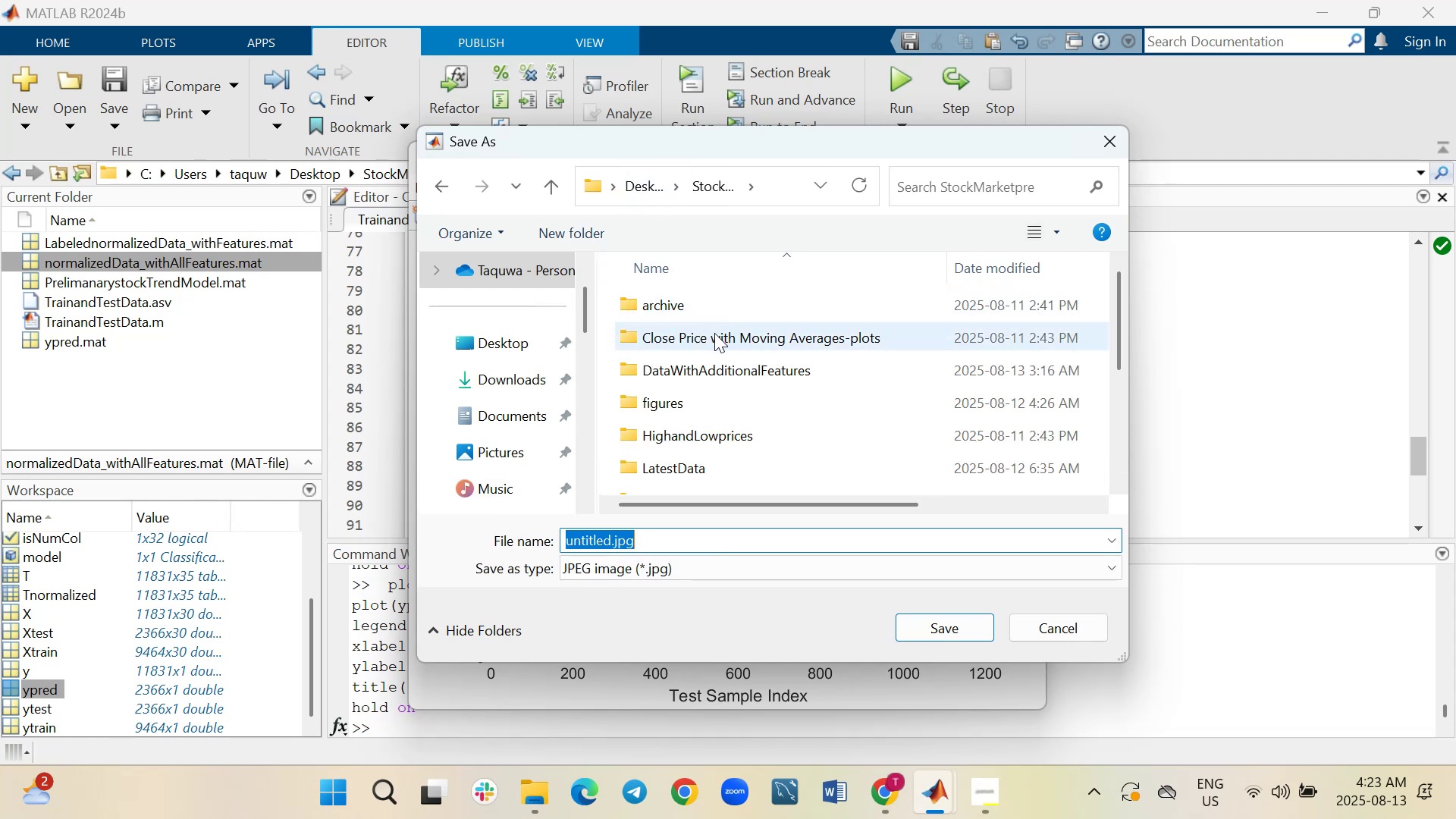 
scroll: coordinate [714, 333], scroll_direction: down, amount: 1.0
 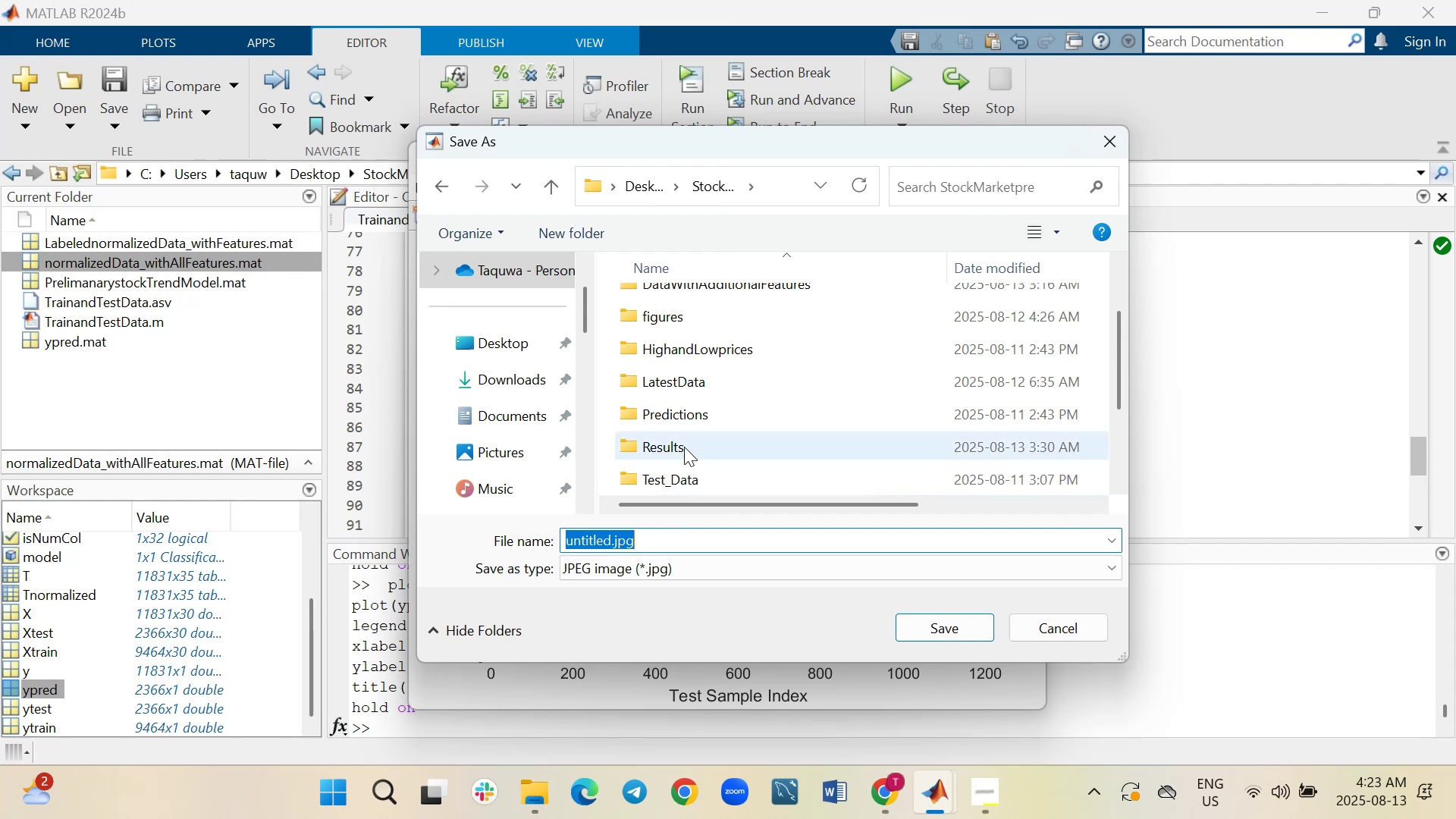 
double_click([684, 447])
 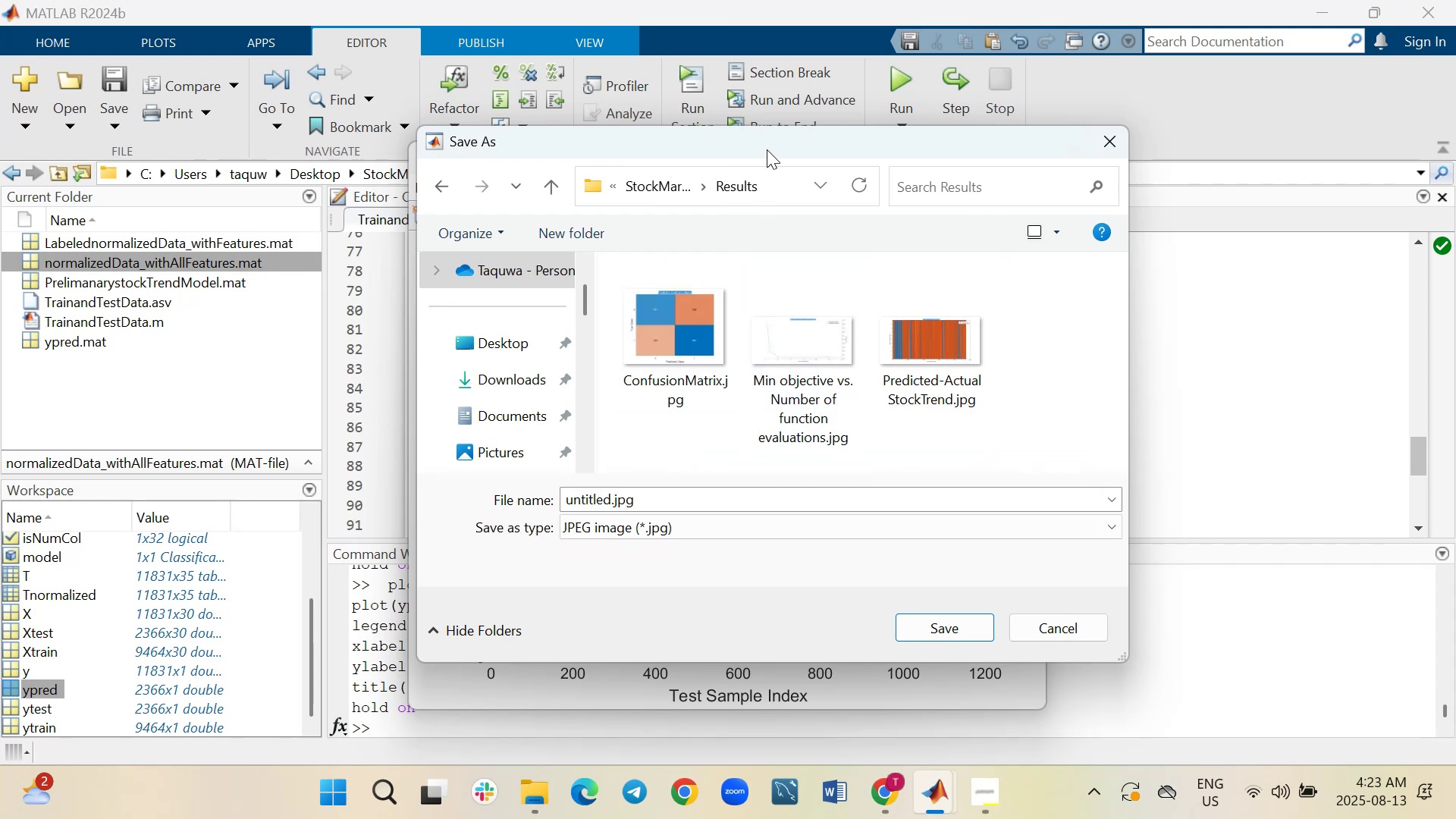 
left_click_drag(start_coordinate=[766, 147], to_coordinate=[762, 380])
 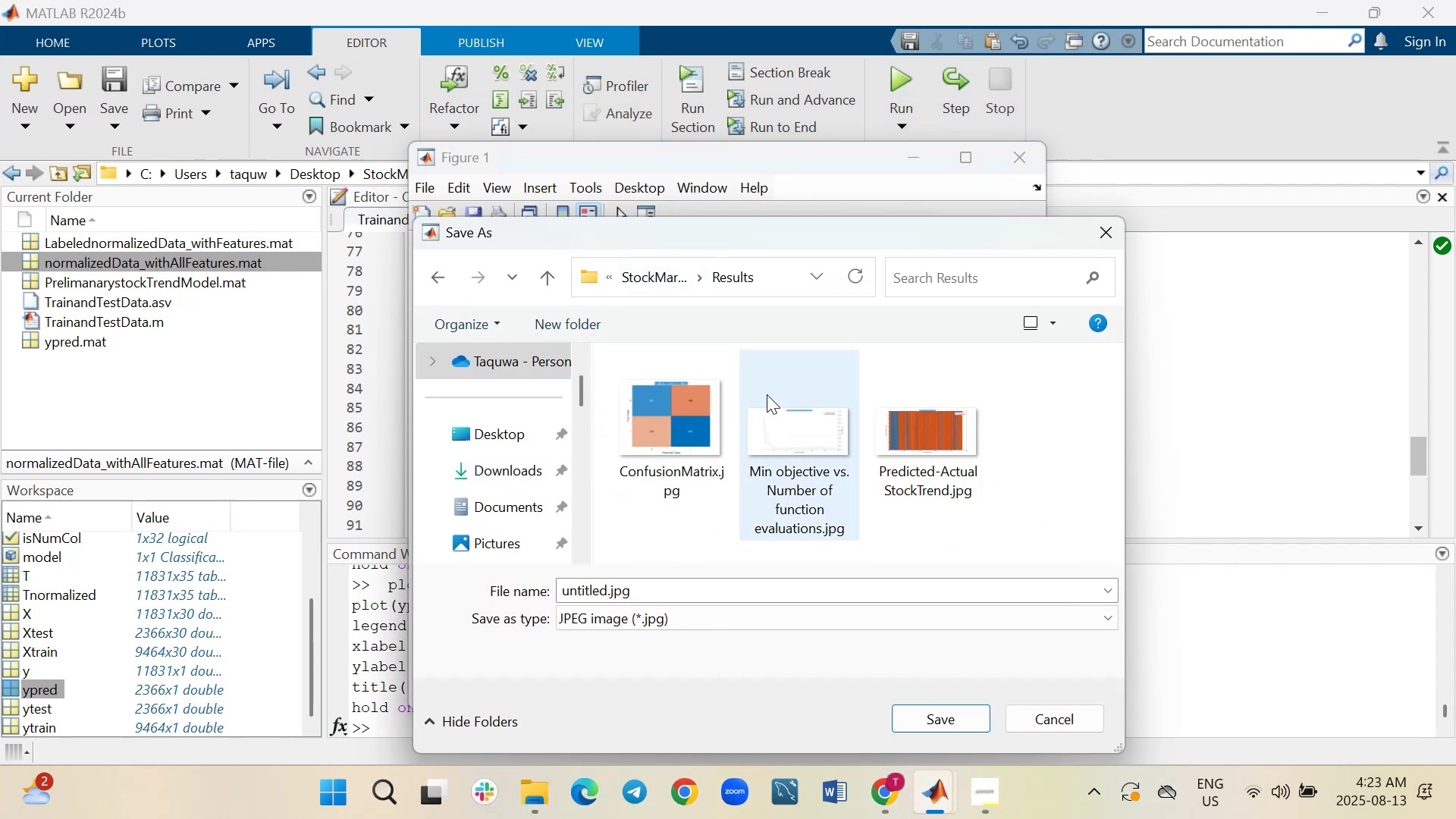 
left_click([924, 488])
 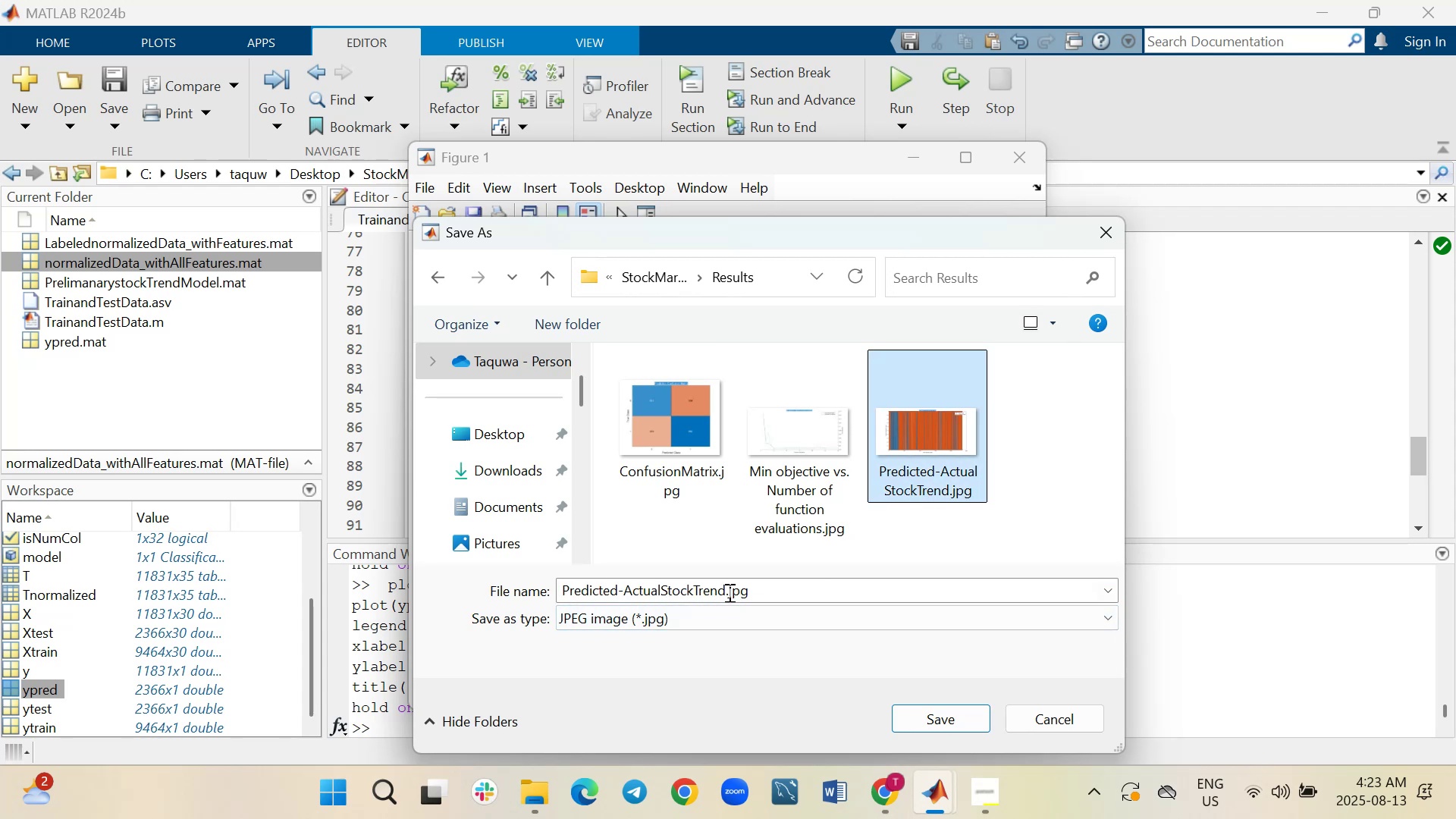 
left_click([725, 588])
 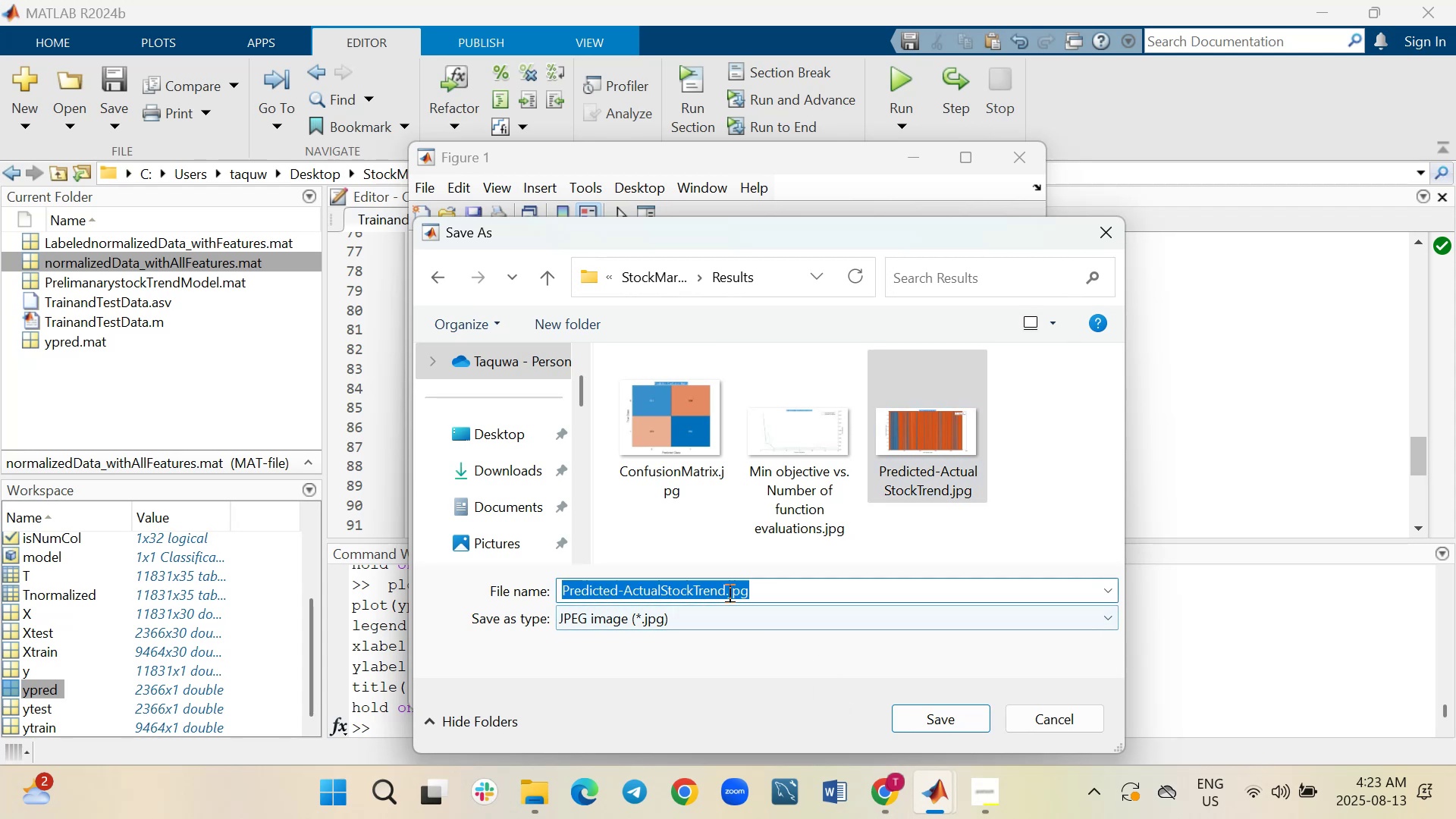 
left_click([725, 588])
 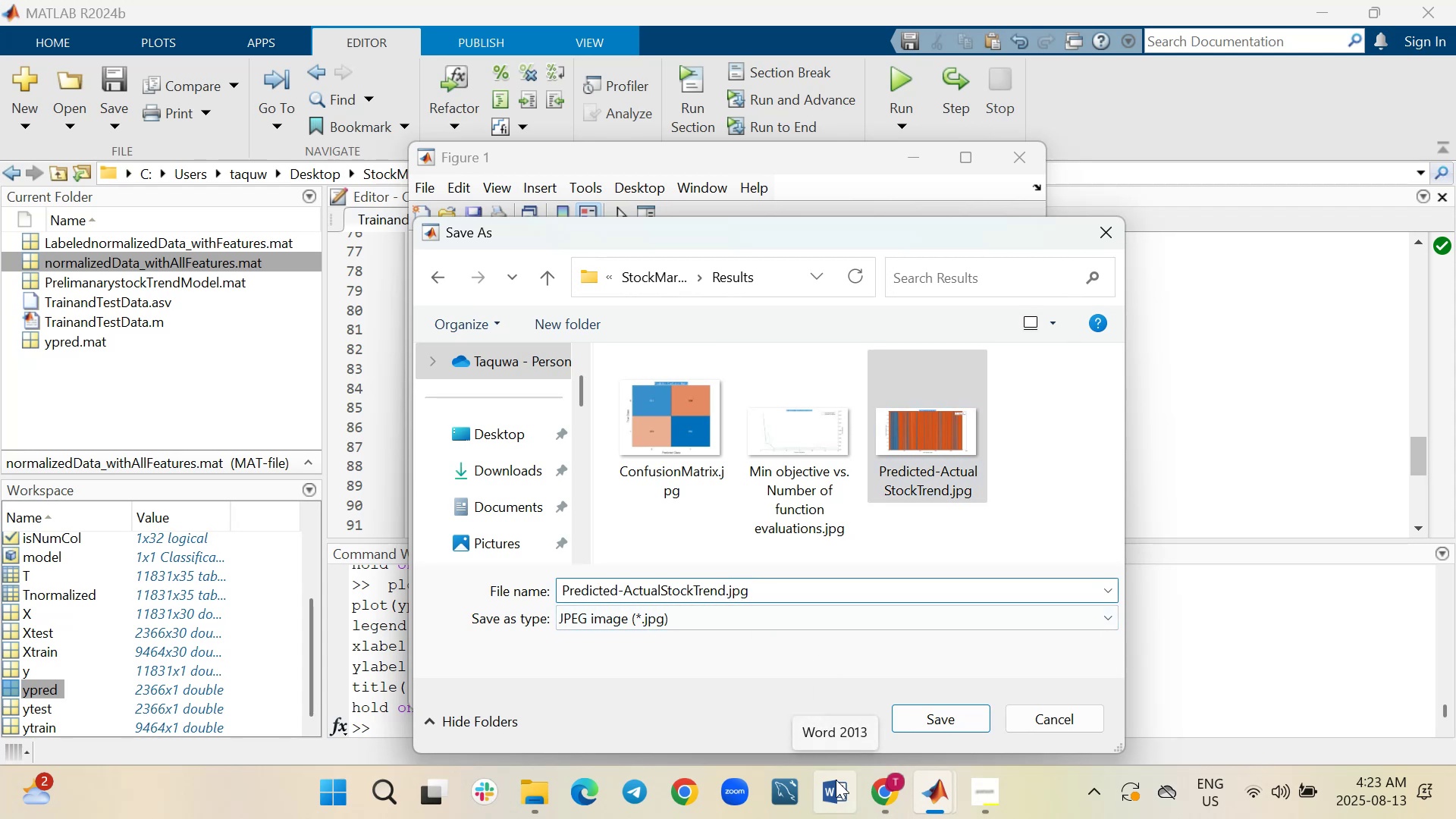 
type((2ndhalf))
 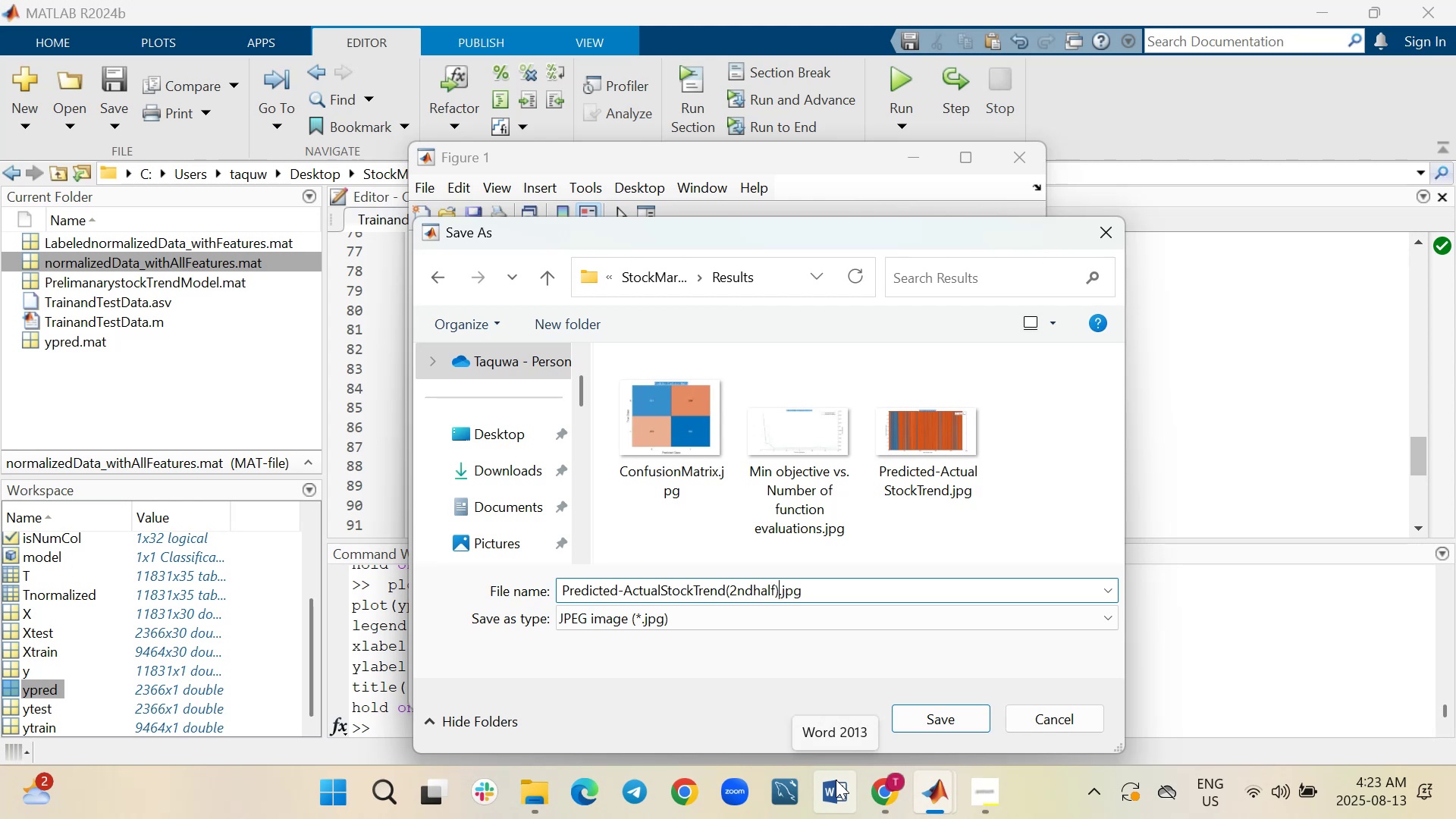 
left_click([741, 621])
 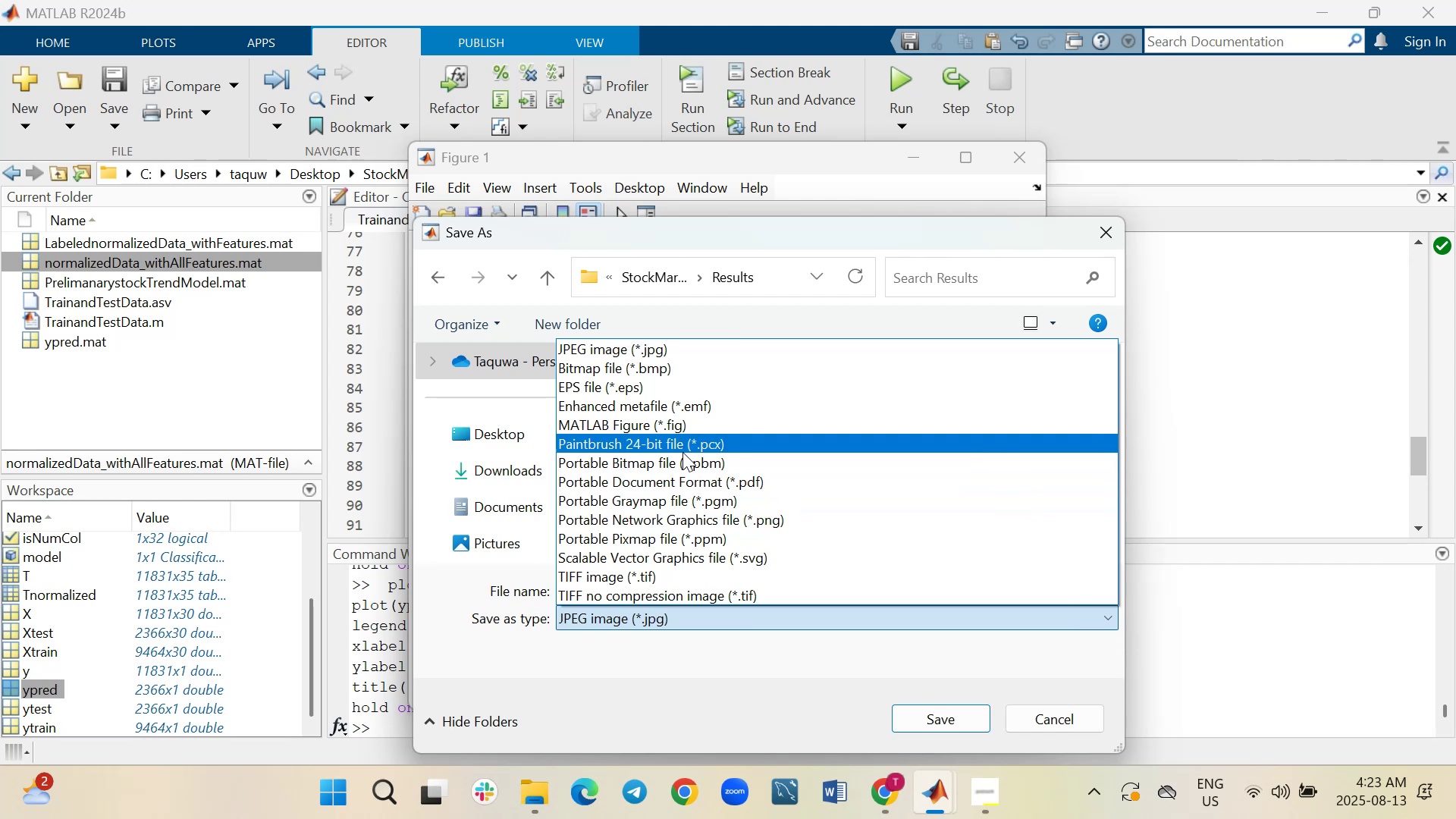 
left_click([680, 430])
 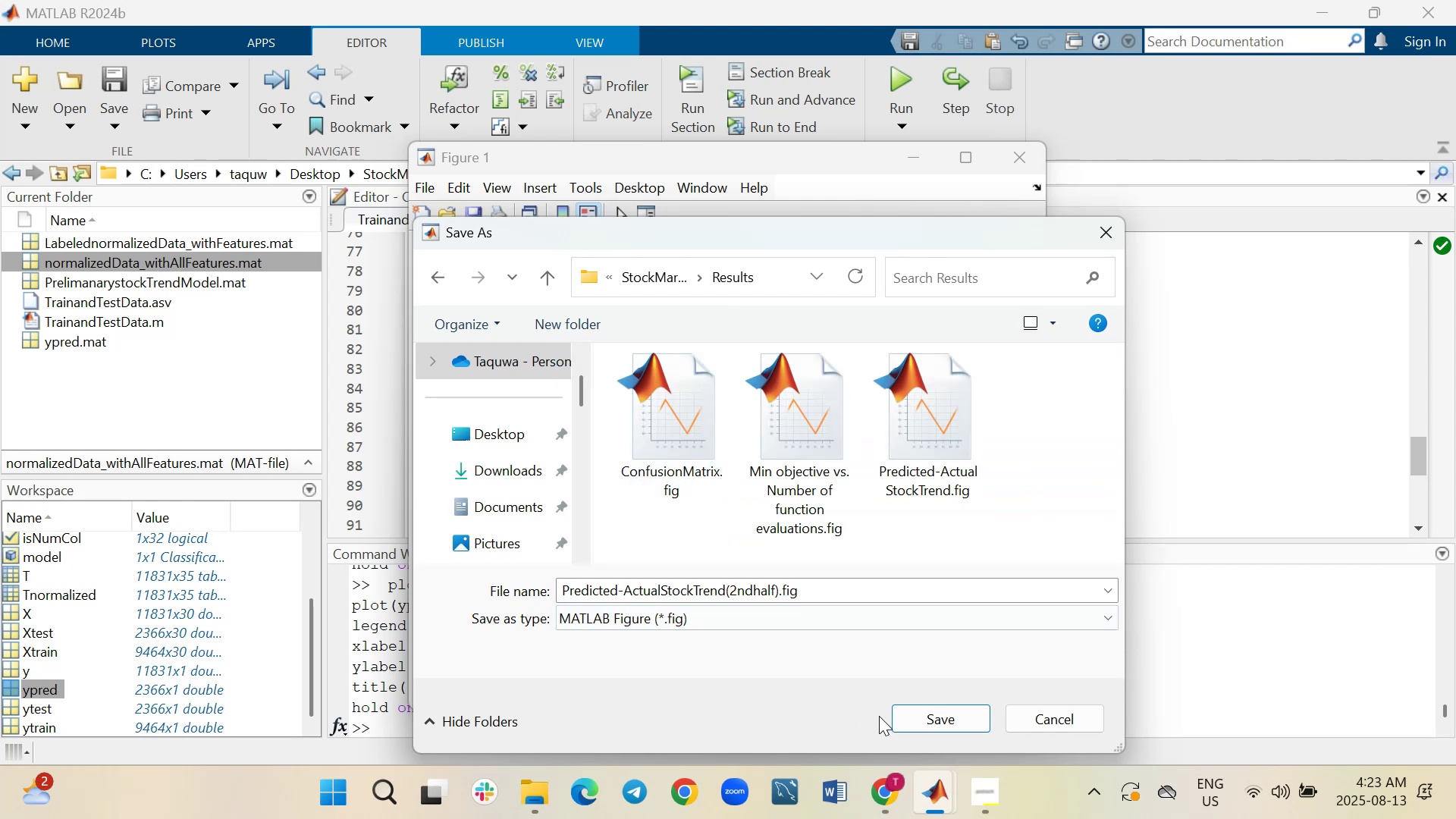 
left_click([905, 714])
 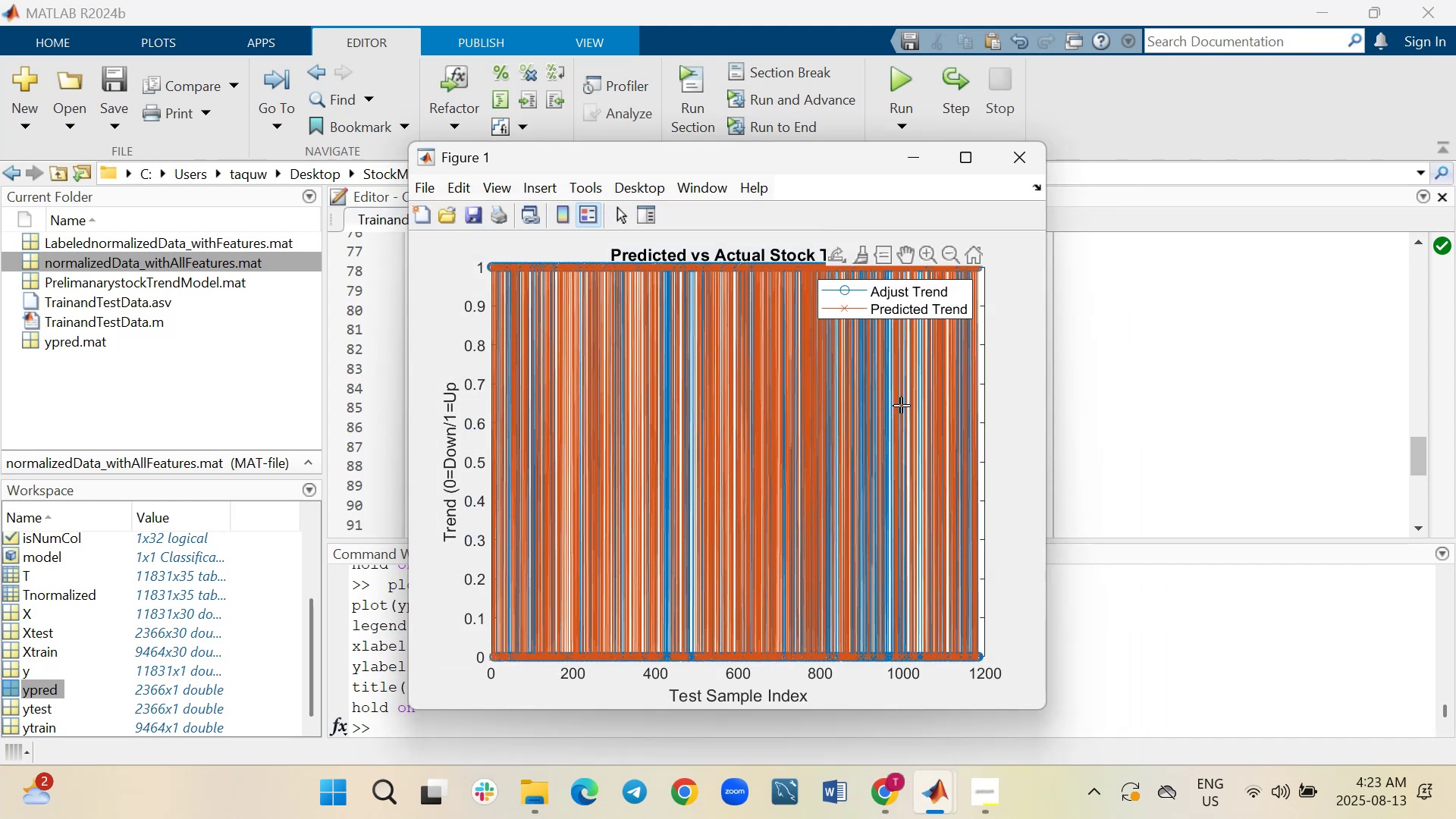 
wait(6.91)
 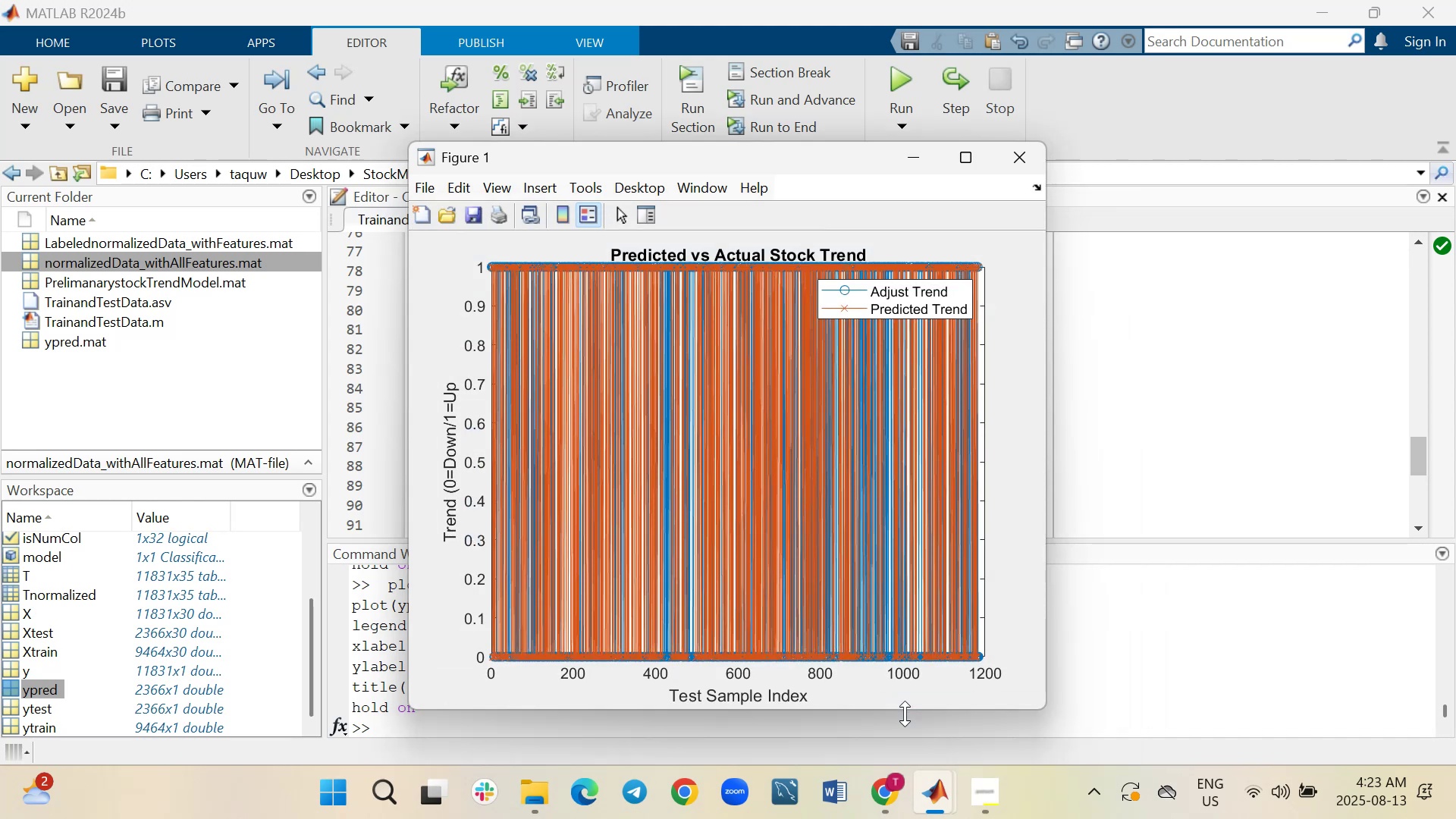 
left_click([425, 188])
 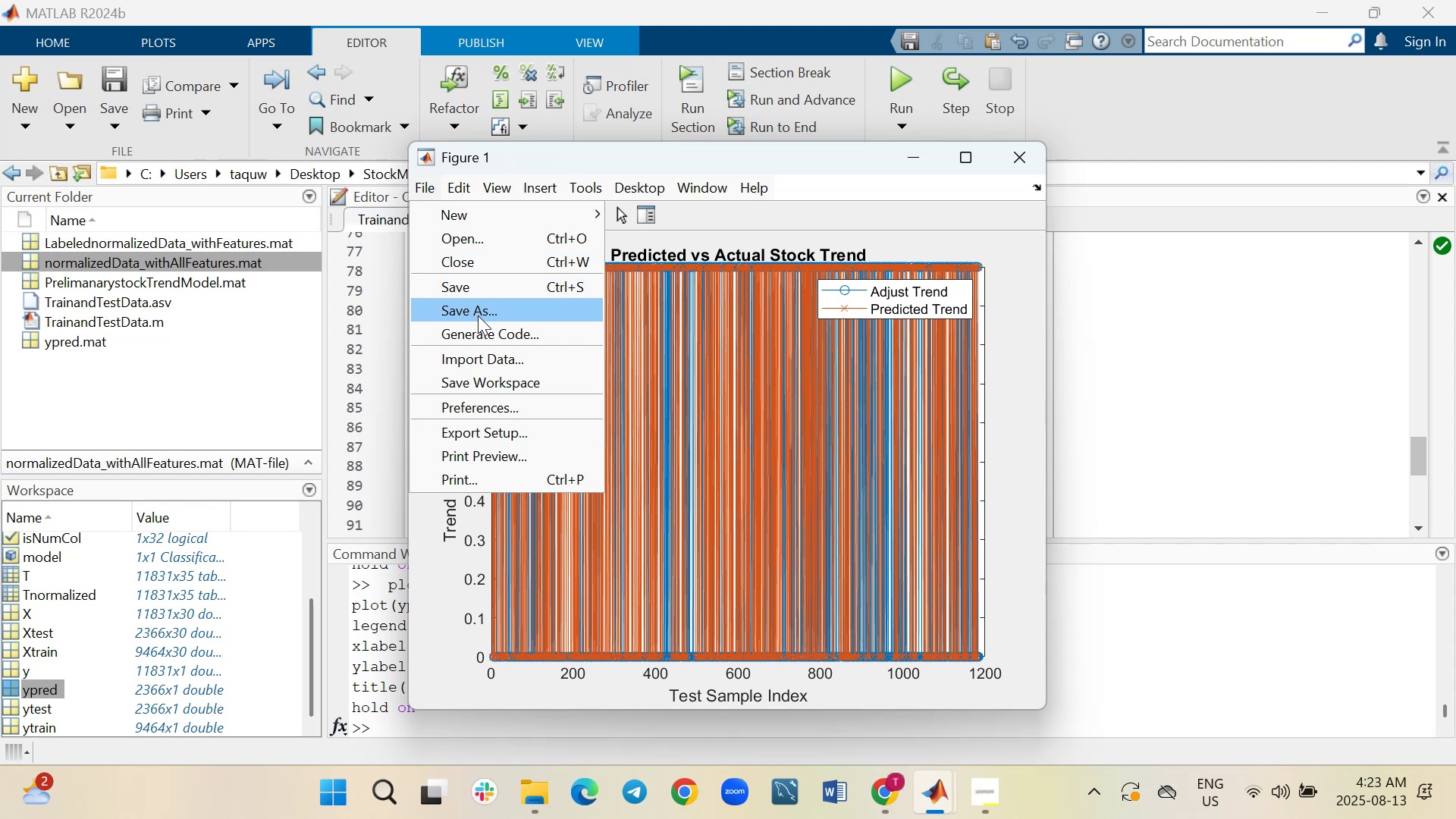 
left_click([478, 311])
 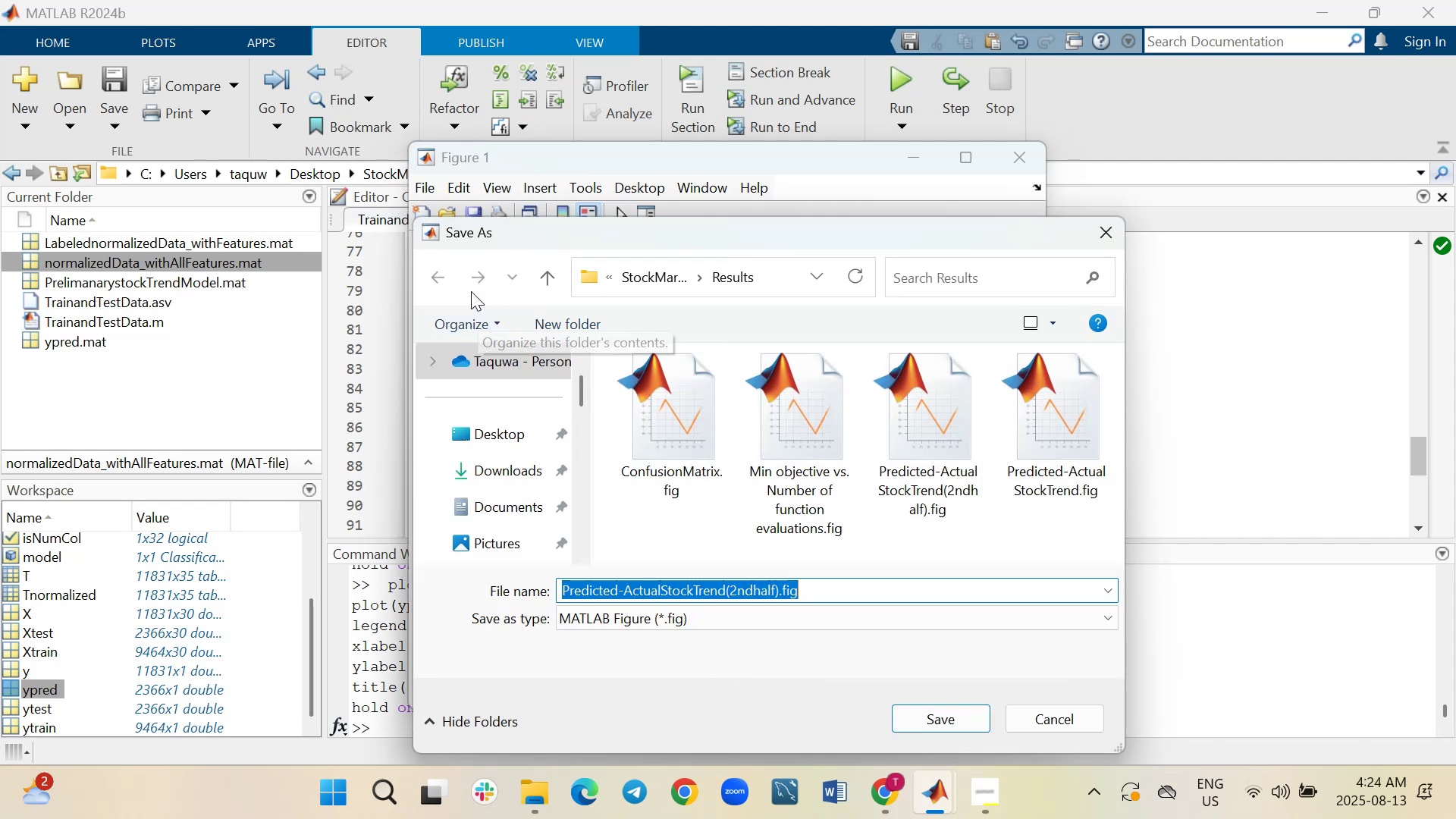 
wait(7.75)
 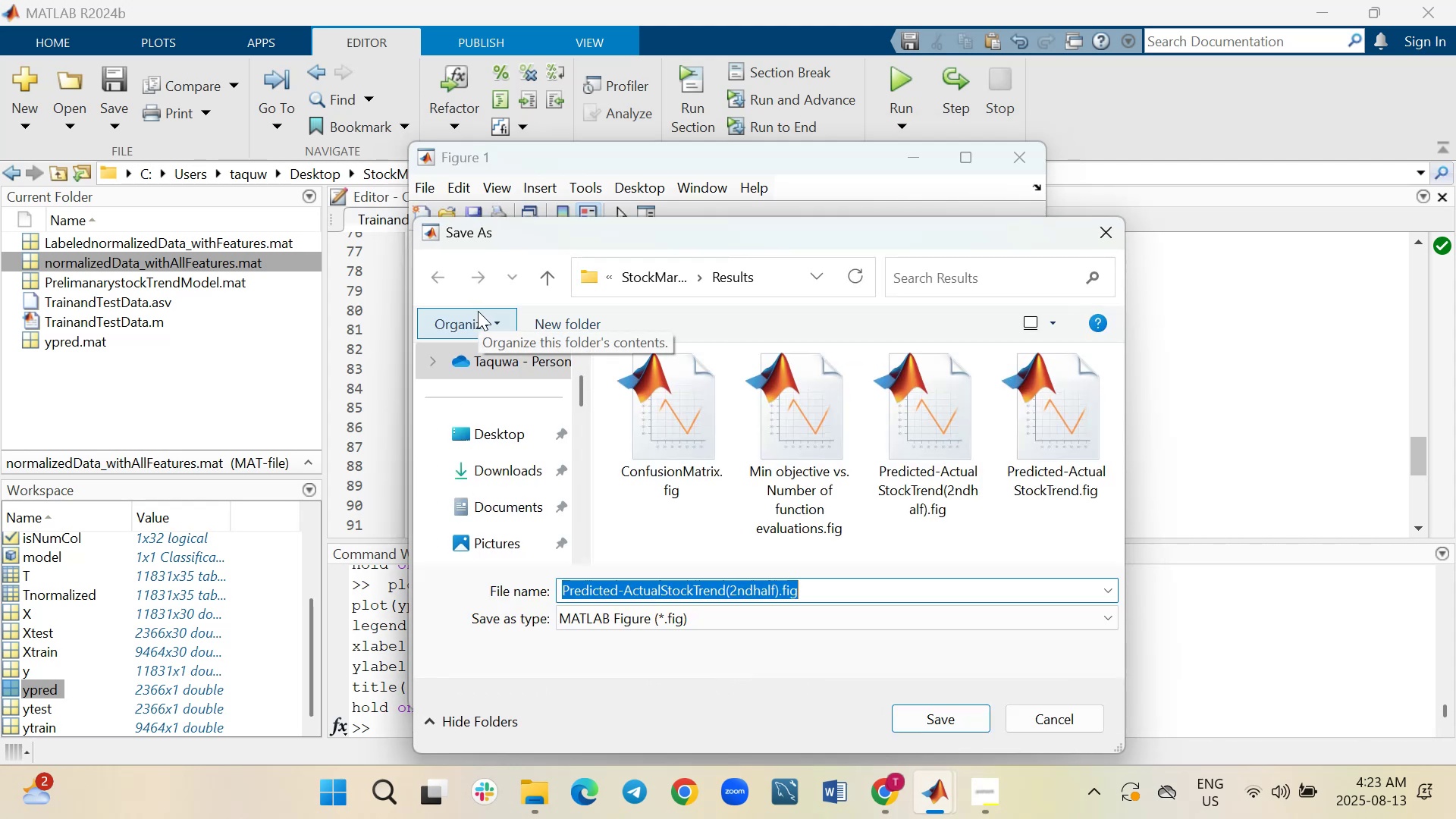 
left_click([733, 623])
 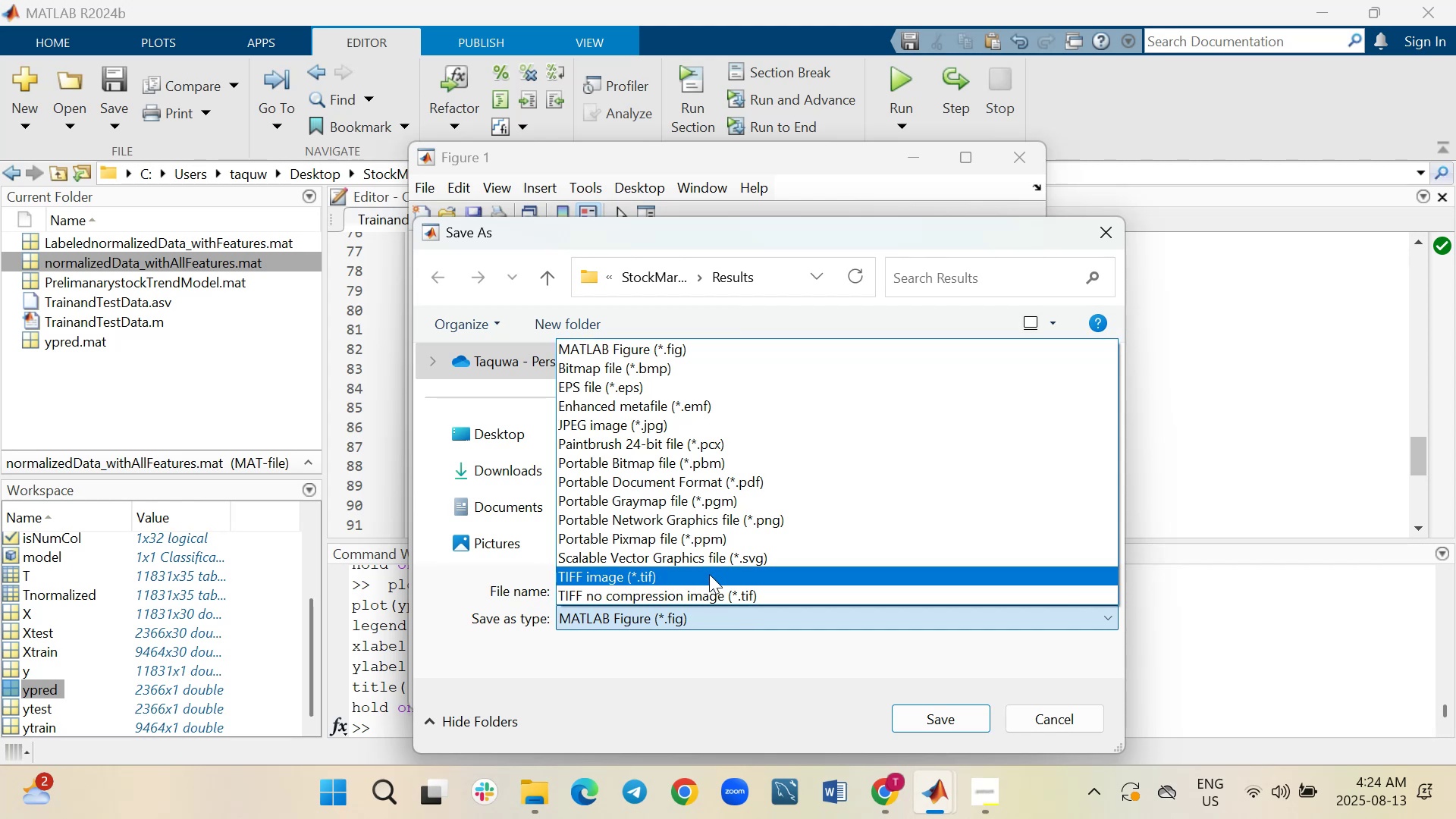 
wait(5.27)
 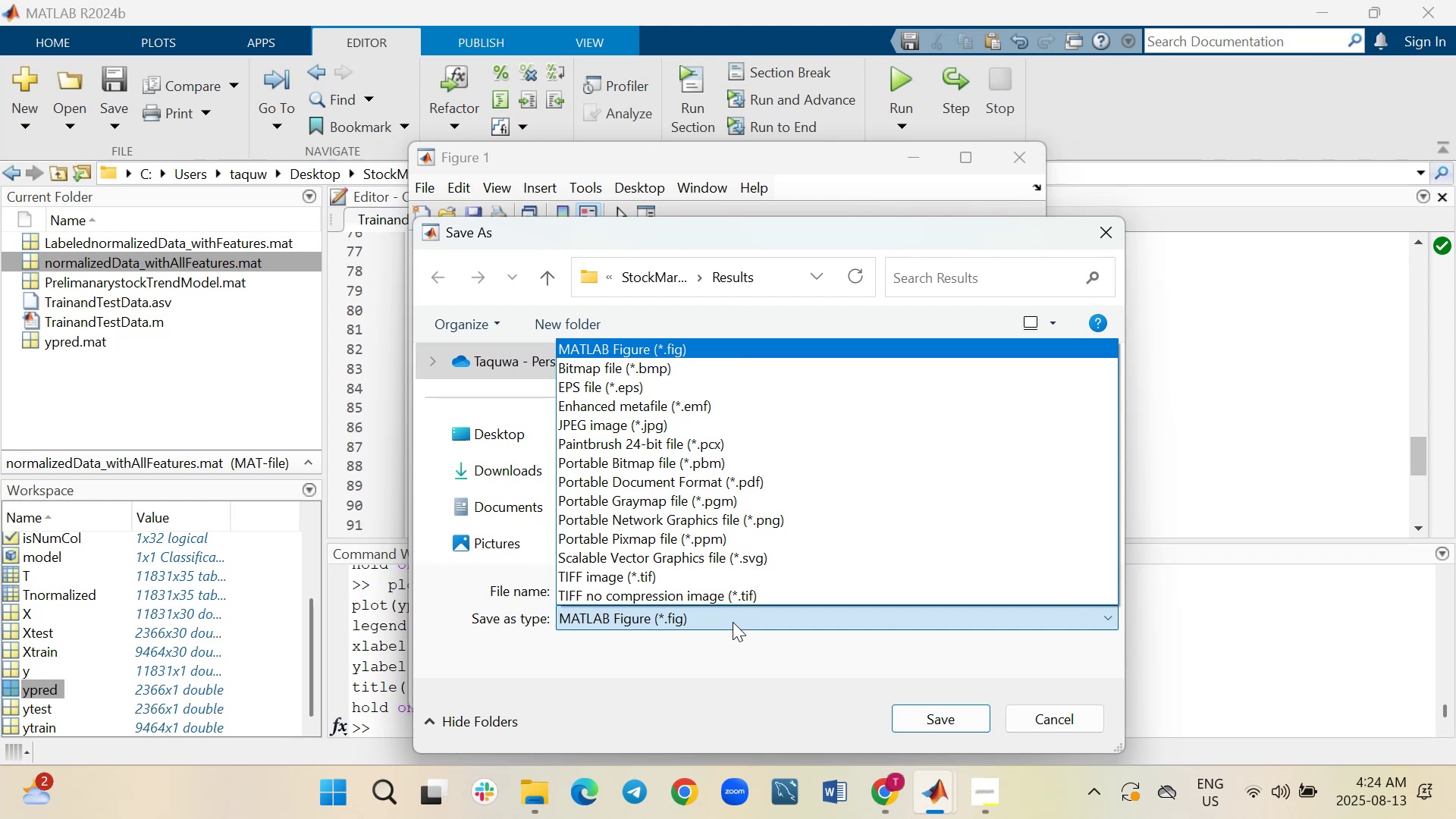 
left_click([648, 429])
 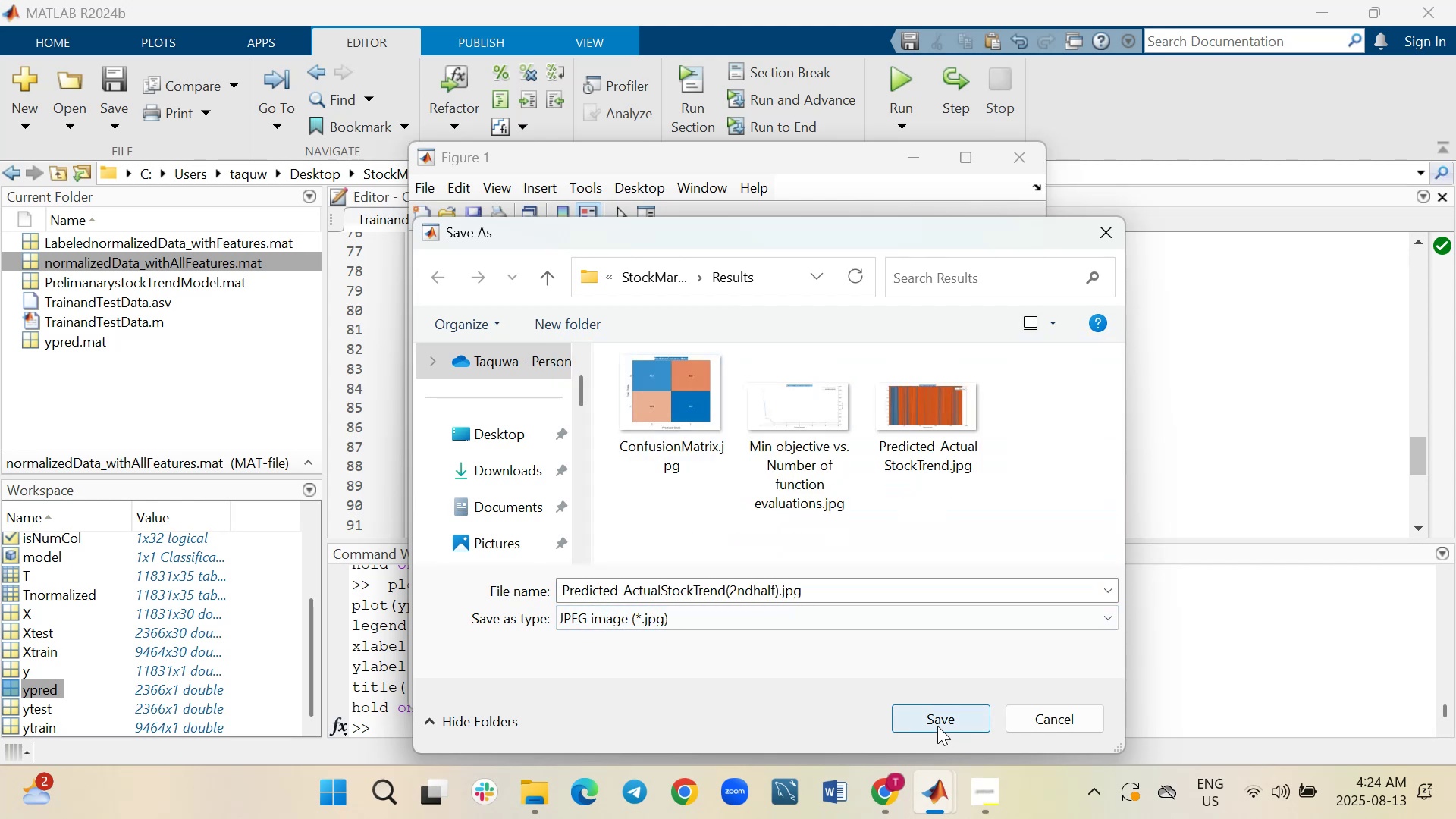 
left_click([937, 725])
 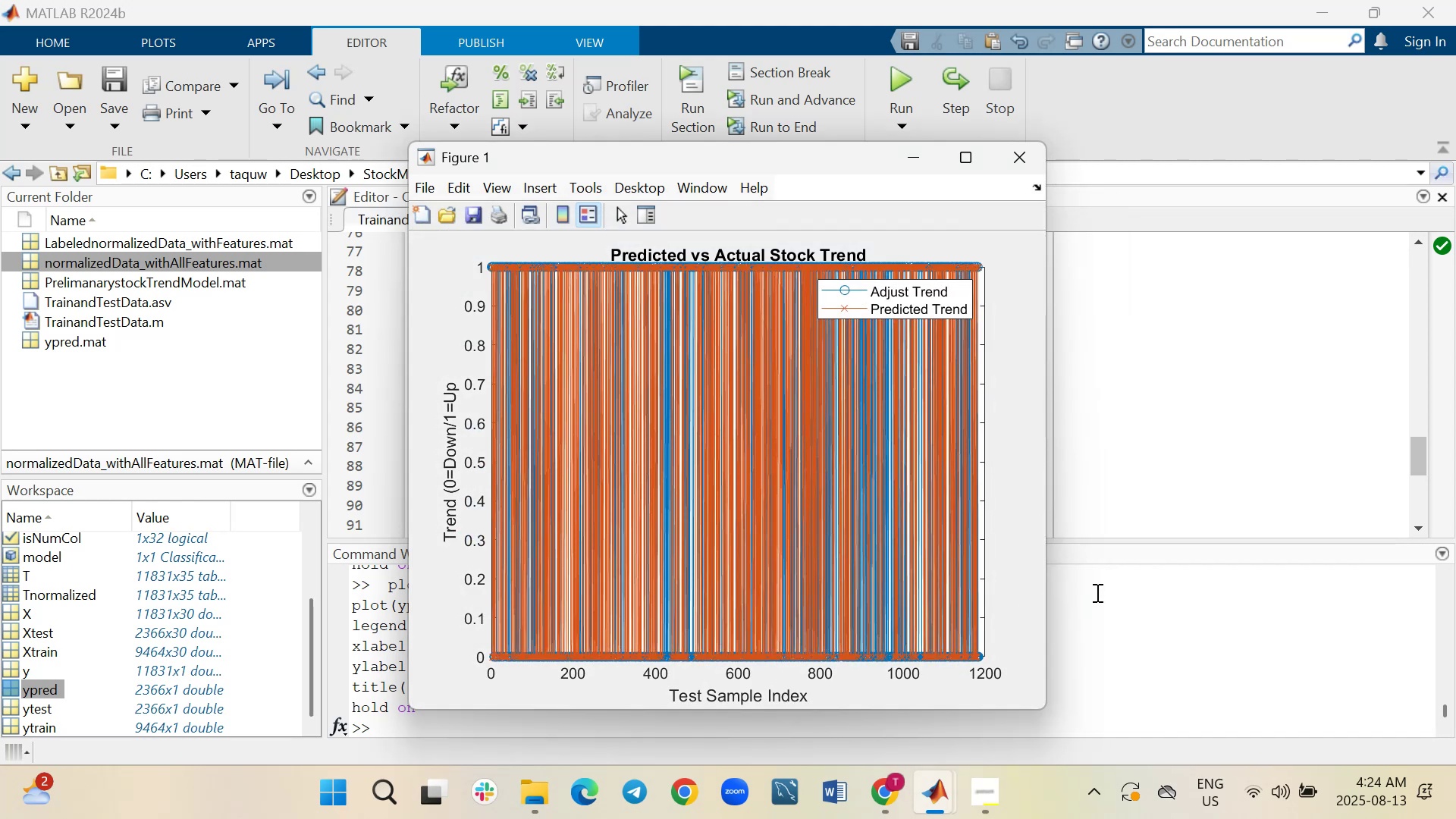 
left_click([1096, 592])
 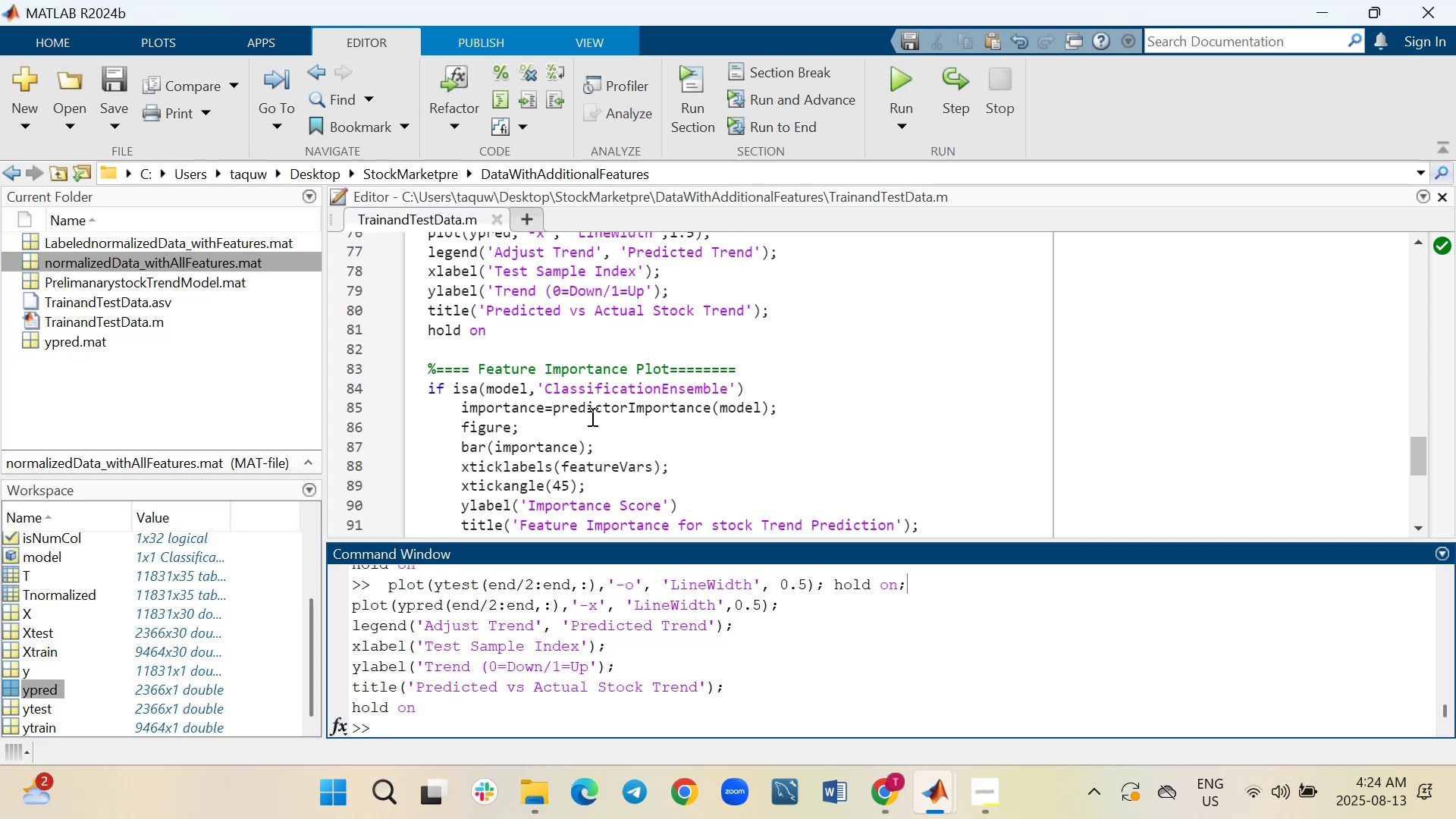 
scroll: coordinate [713, 435], scroll_direction: down, amount: 1.0
 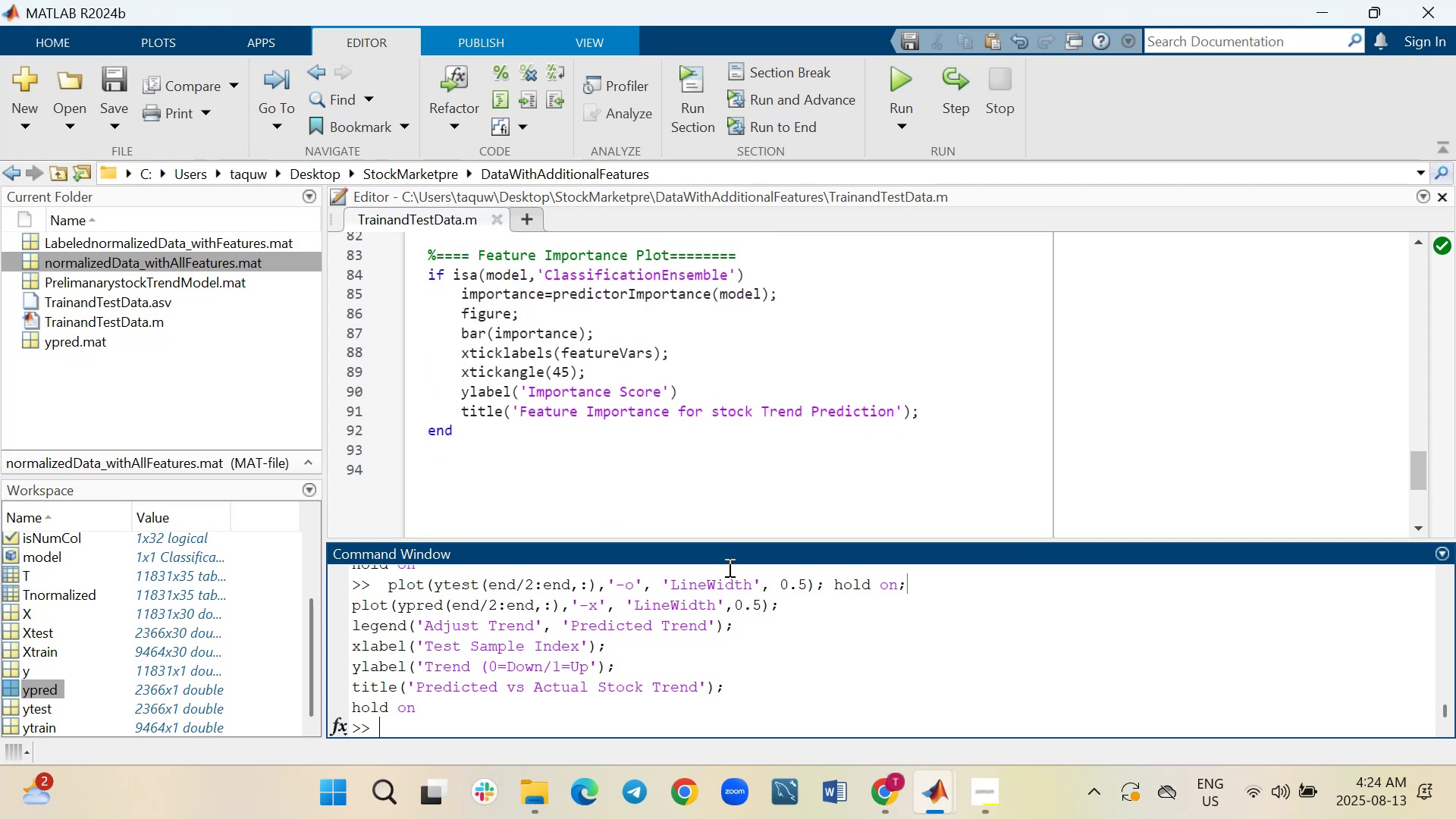 
wait(6.17)
 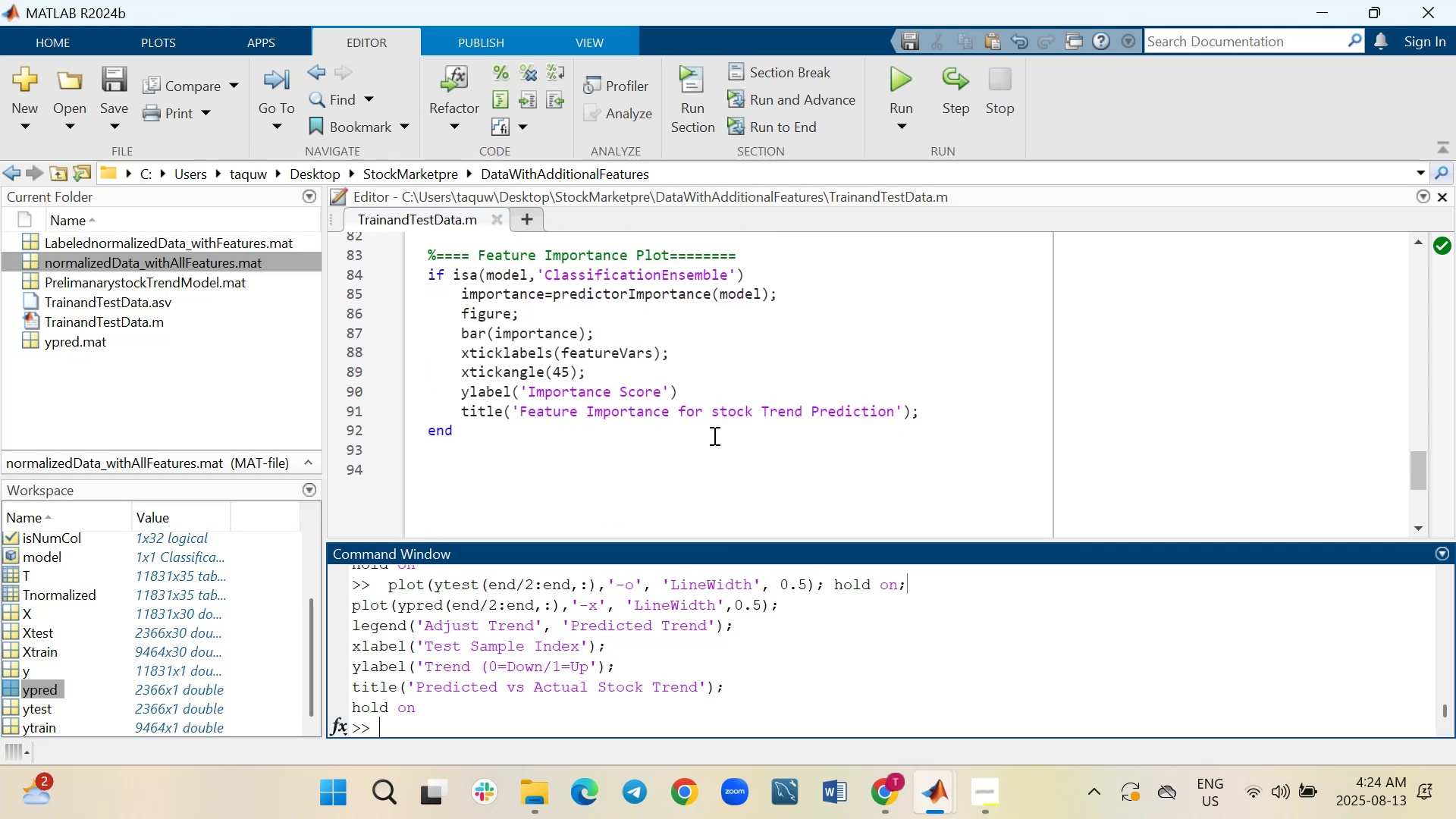 
scroll: coordinate [728, 571], scroll_direction: down, amount: 1.0
 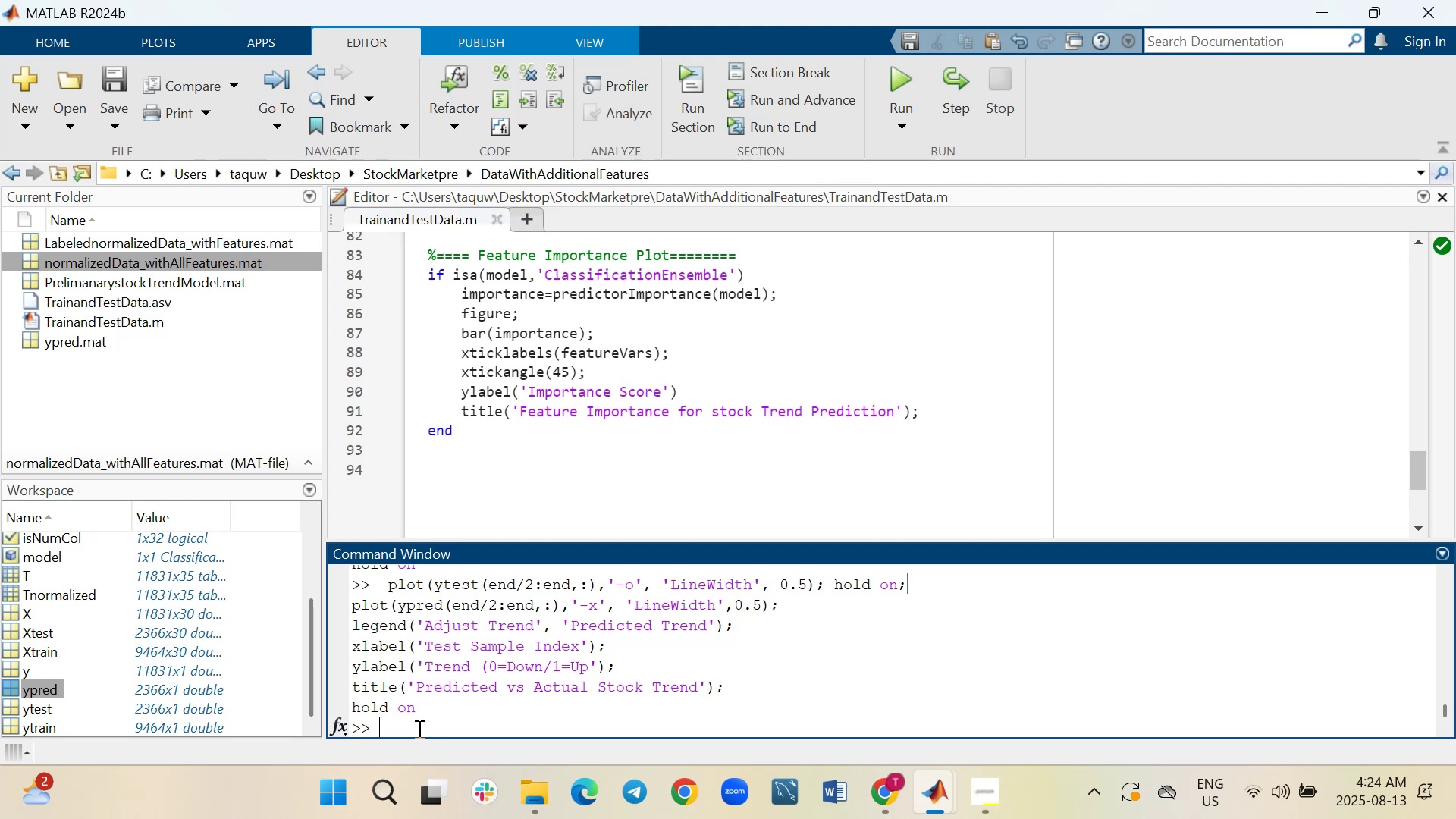 
left_click_drag(start_coordinate=[414, 711], to_coordinate=[381, 592])
 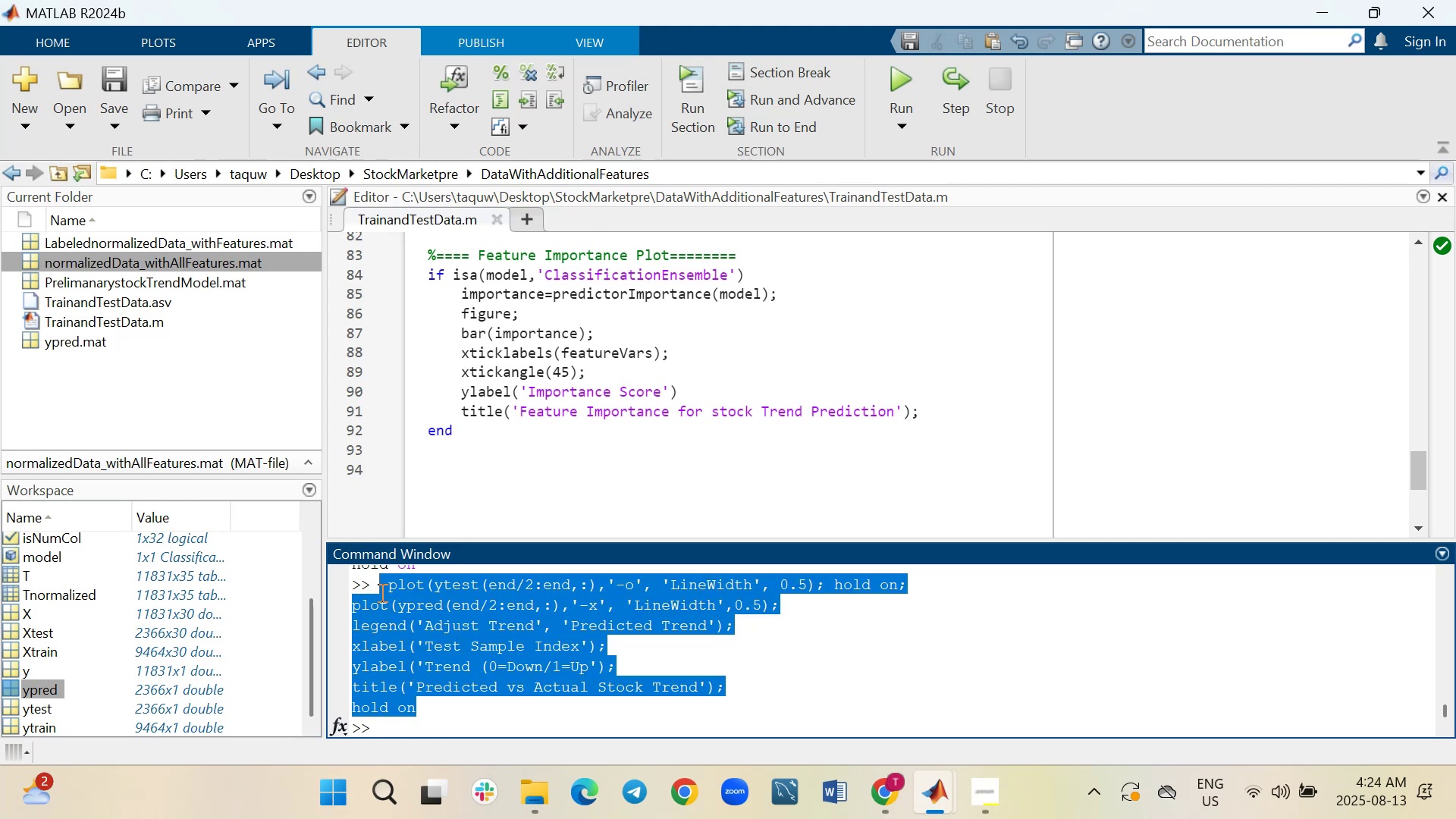 
key(Control+C)
 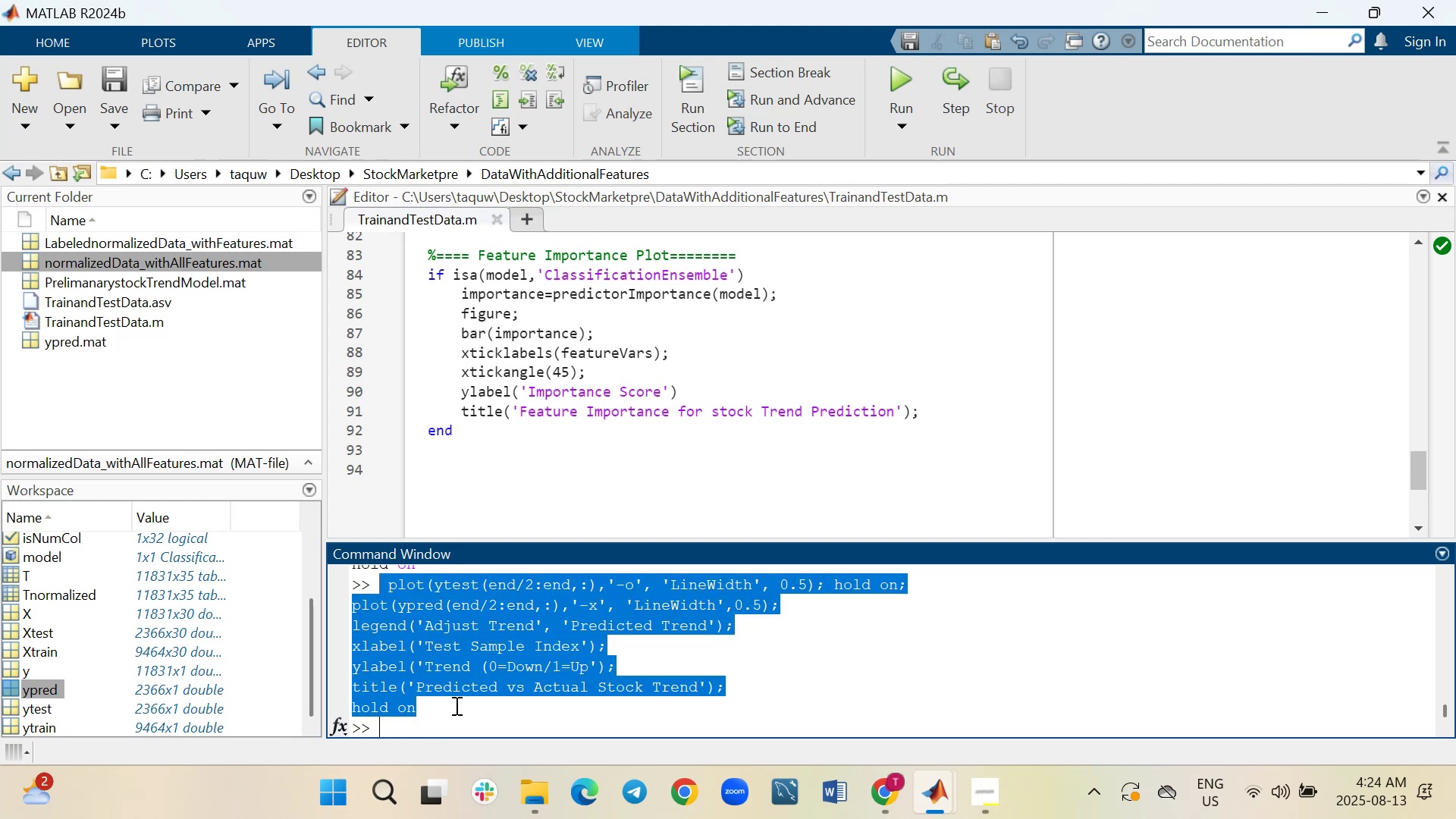 
left_click([460, 716])
 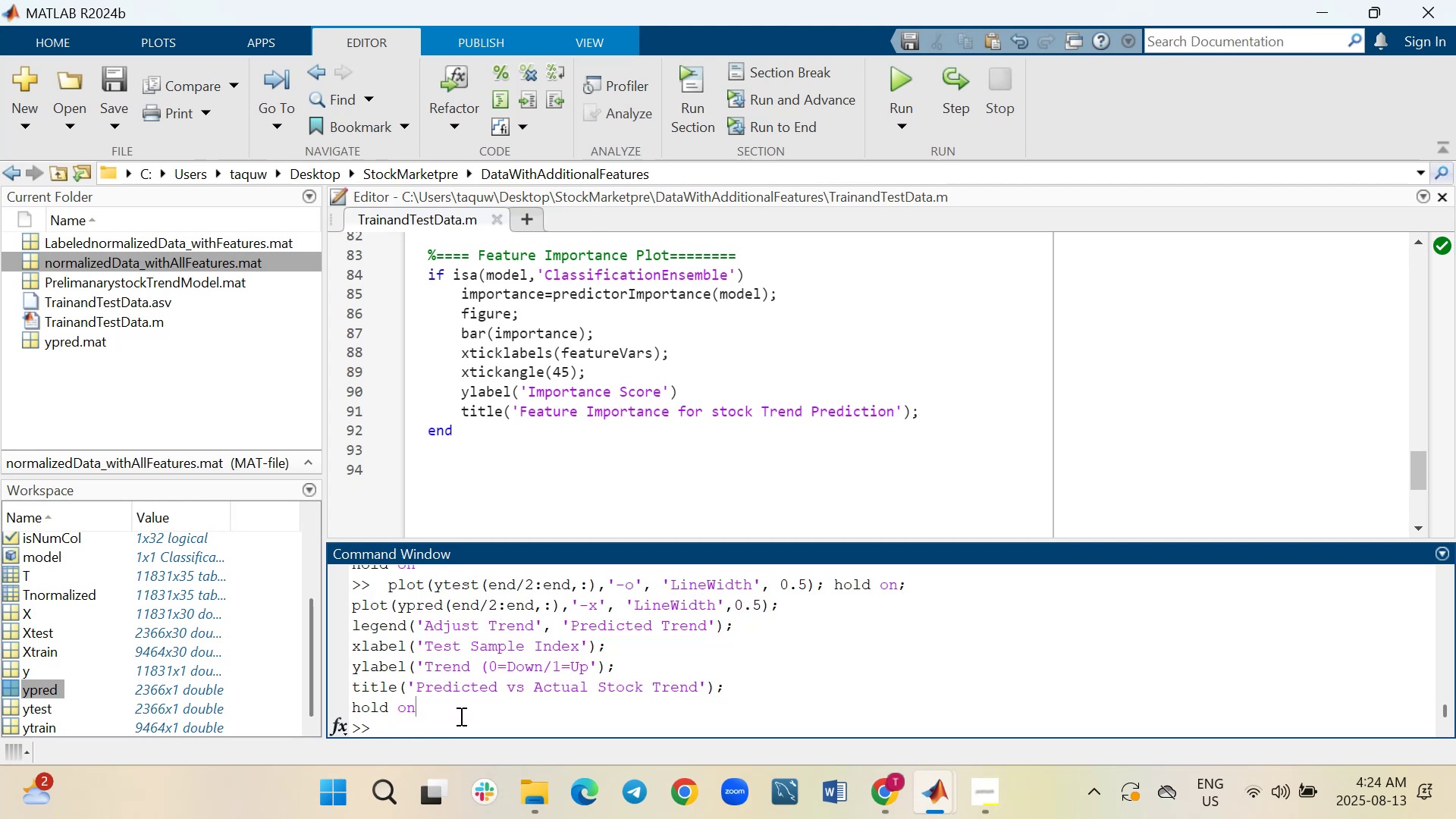 
key(Control+V)
 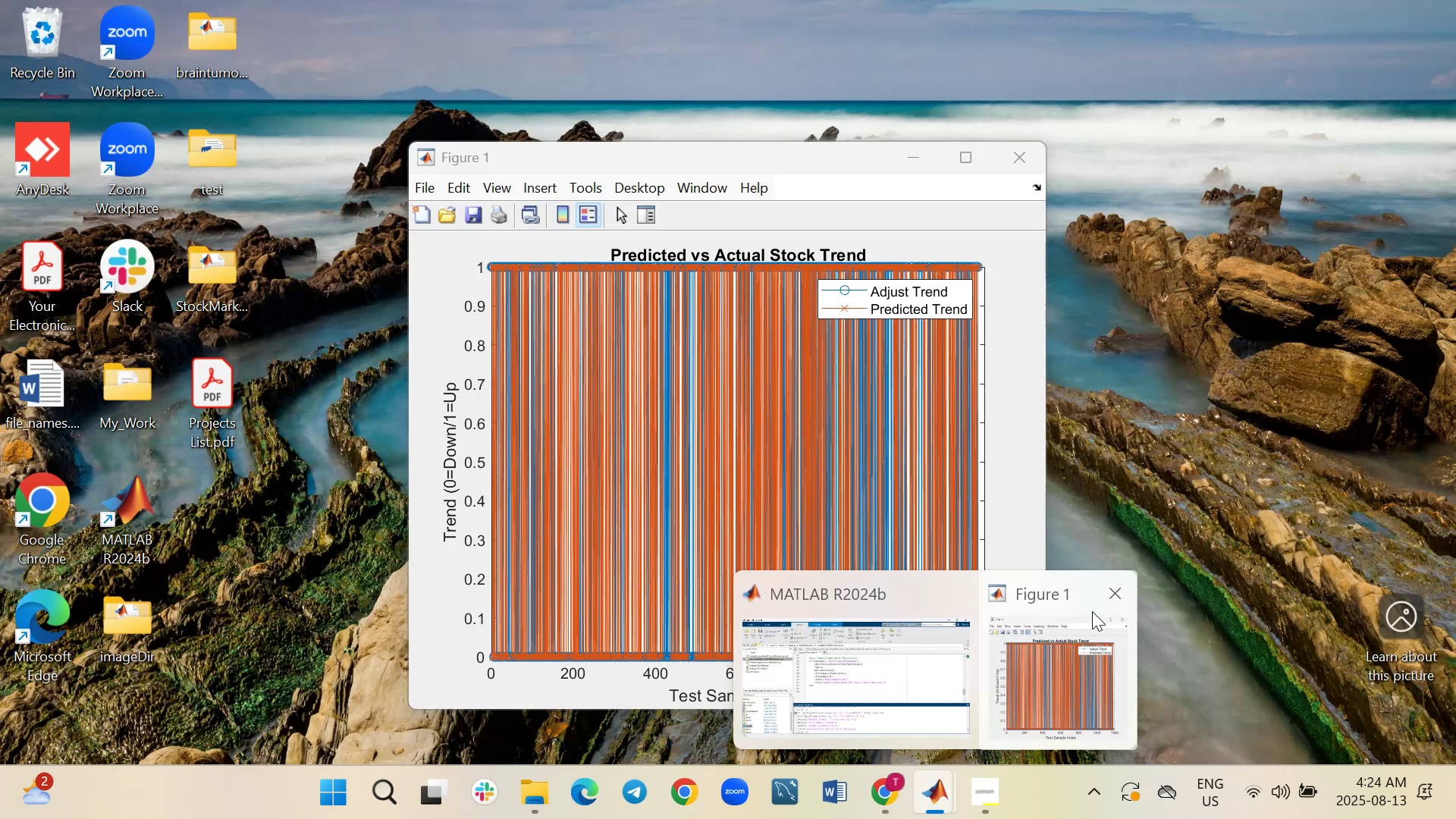 
left_click([1106, 599])
 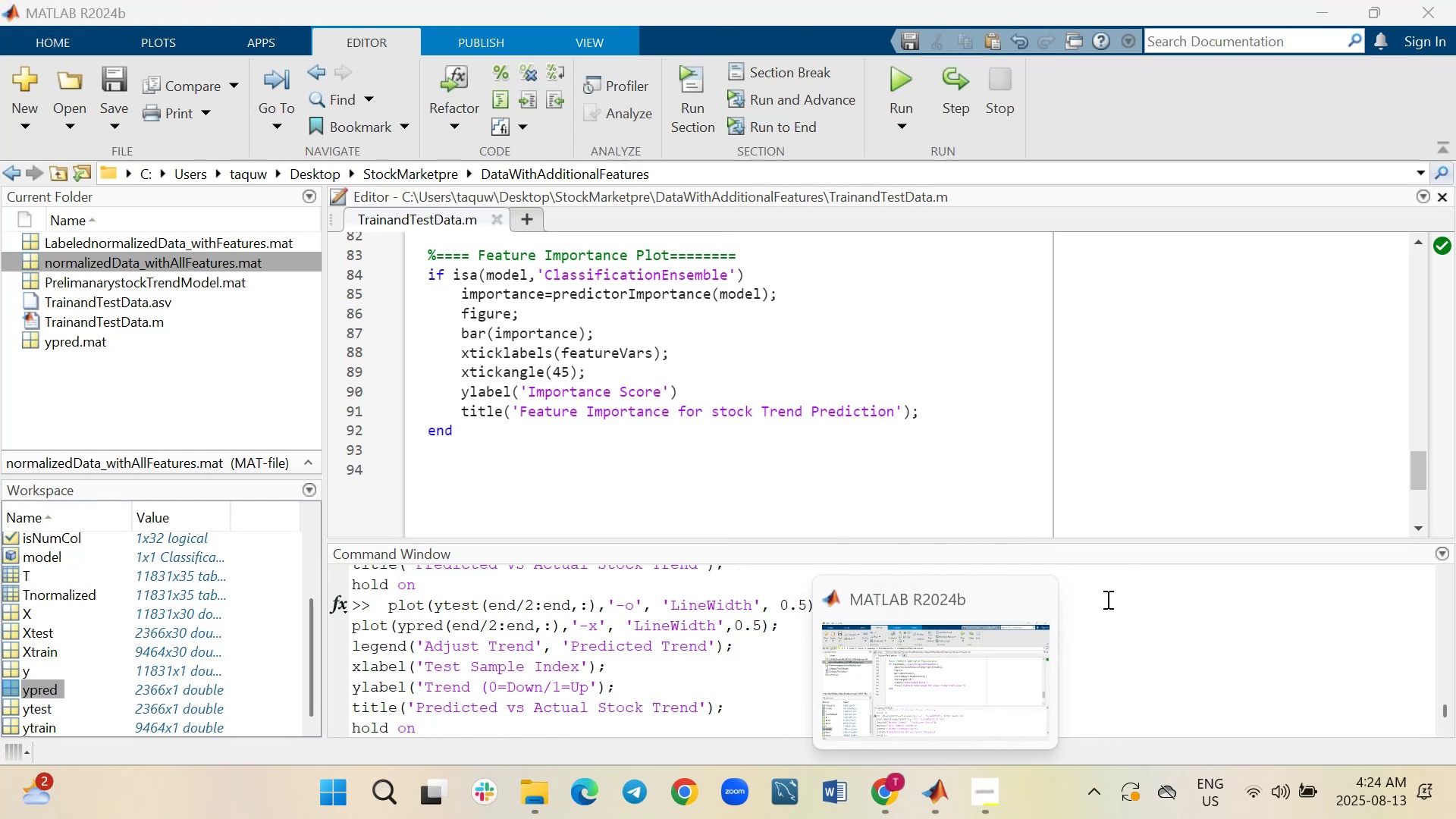 
left_click([1106, 599])
 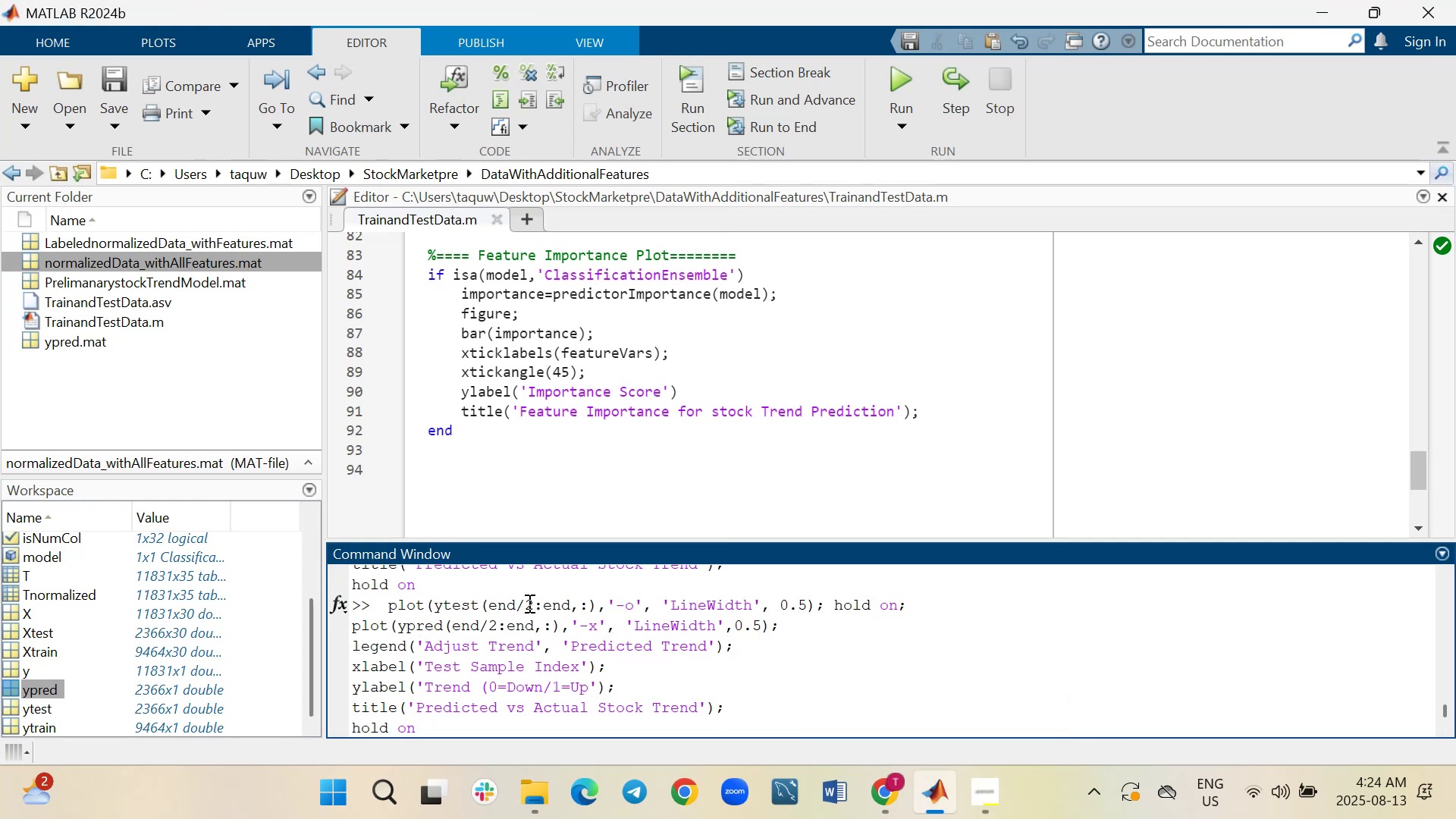 
wait(6.91)
 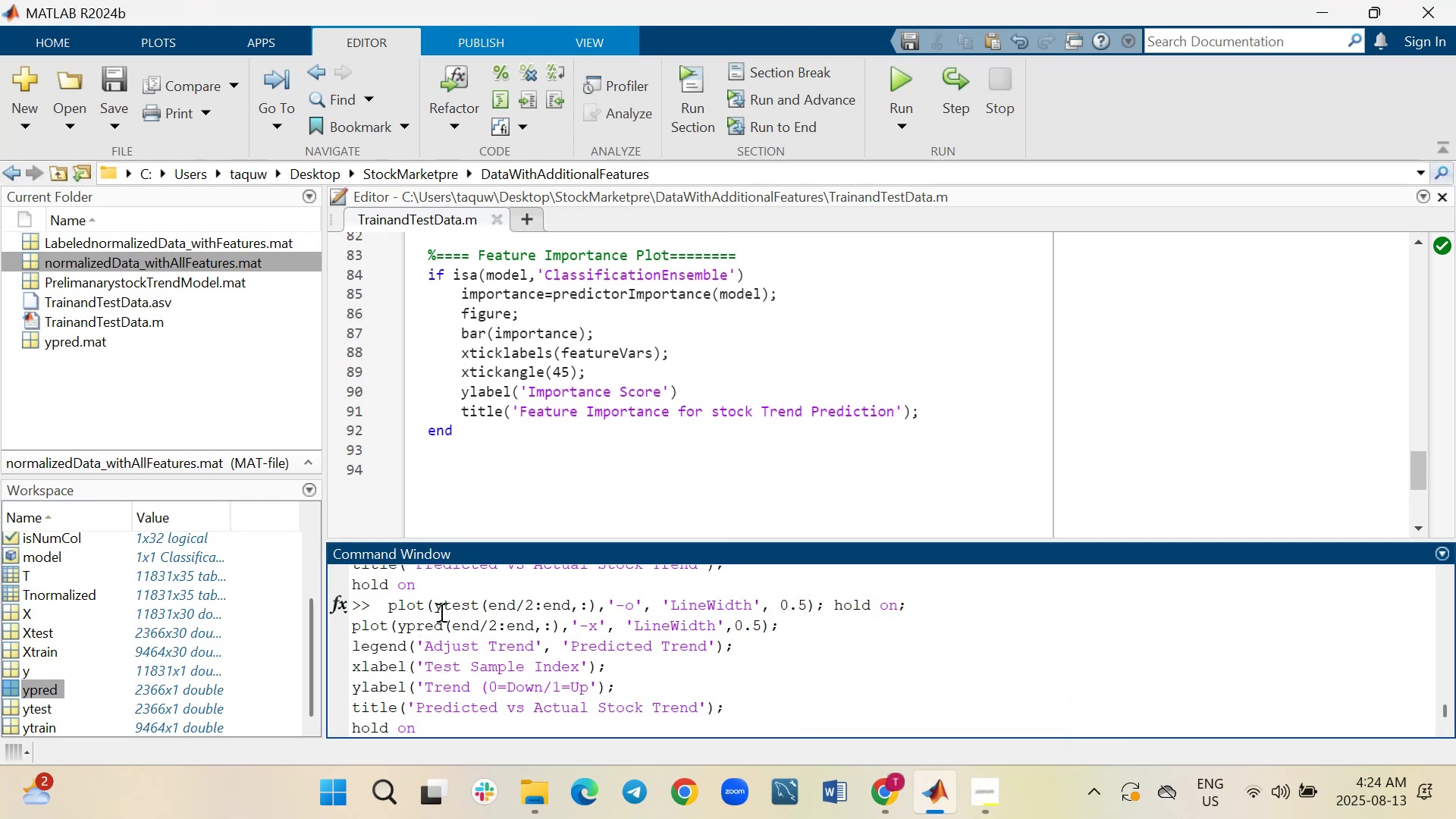 
left_click([532, 603])
 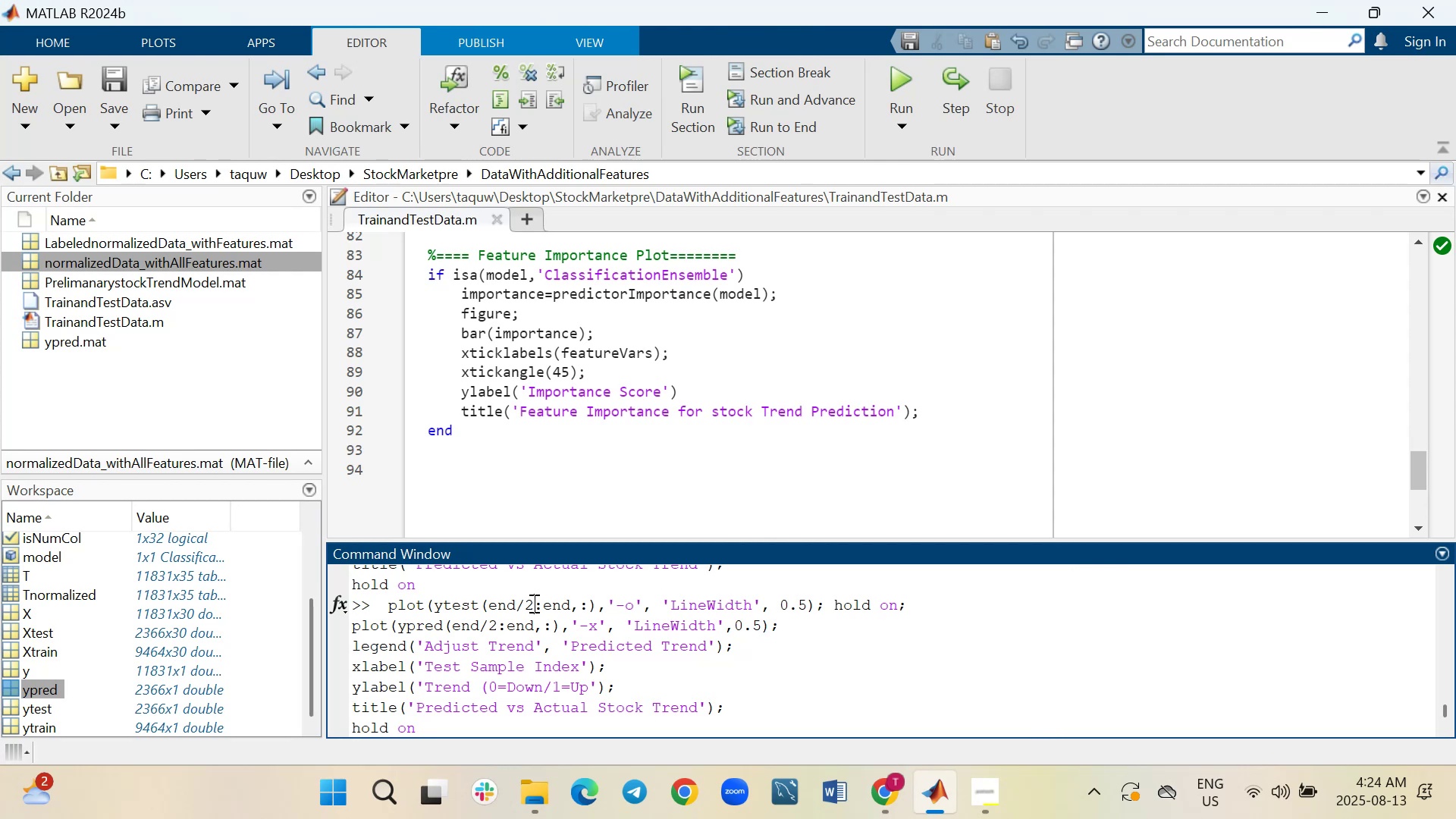 
key(Backspace)
 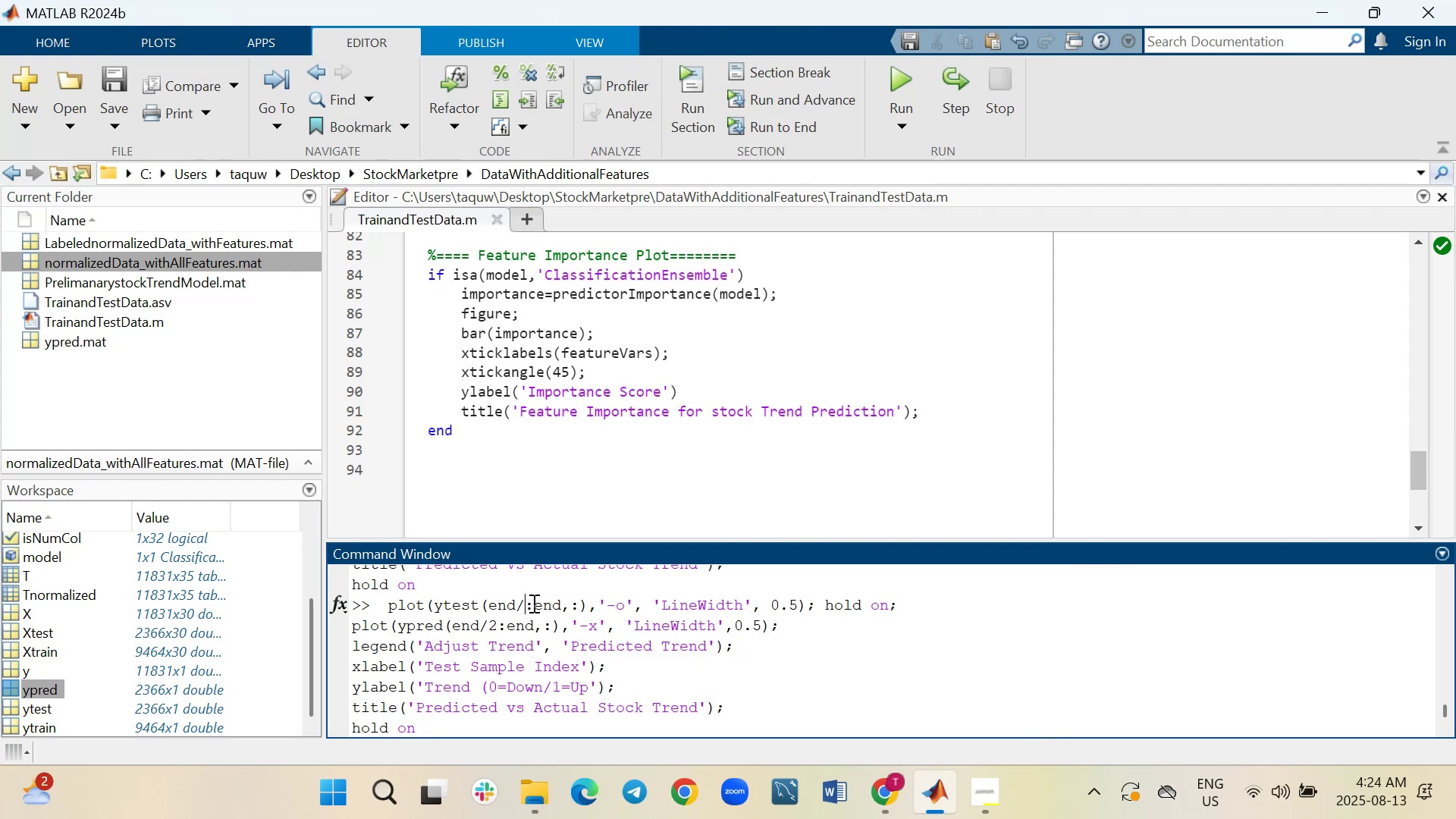 
key(Backspace)
 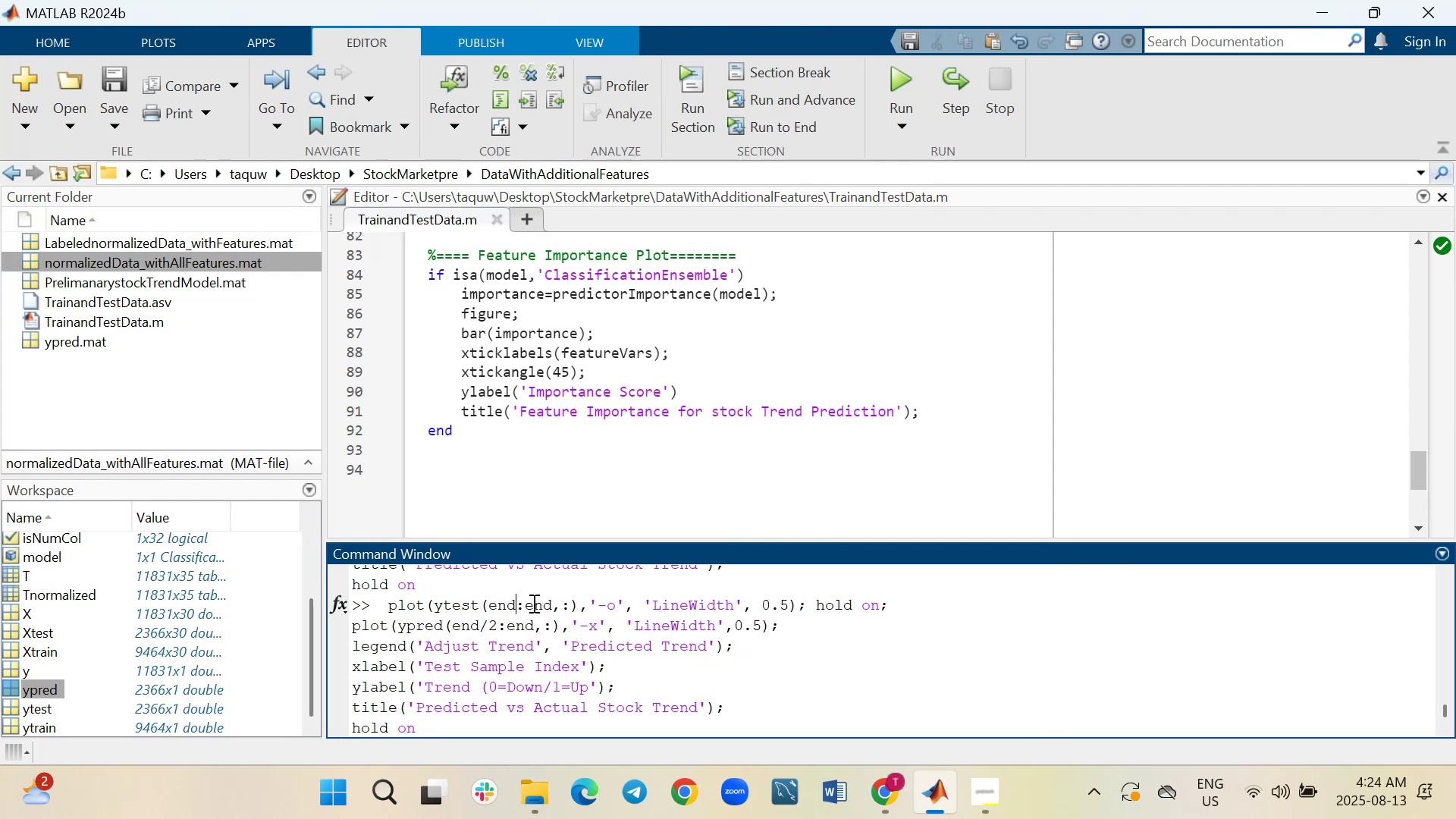 
key(Backspace)
 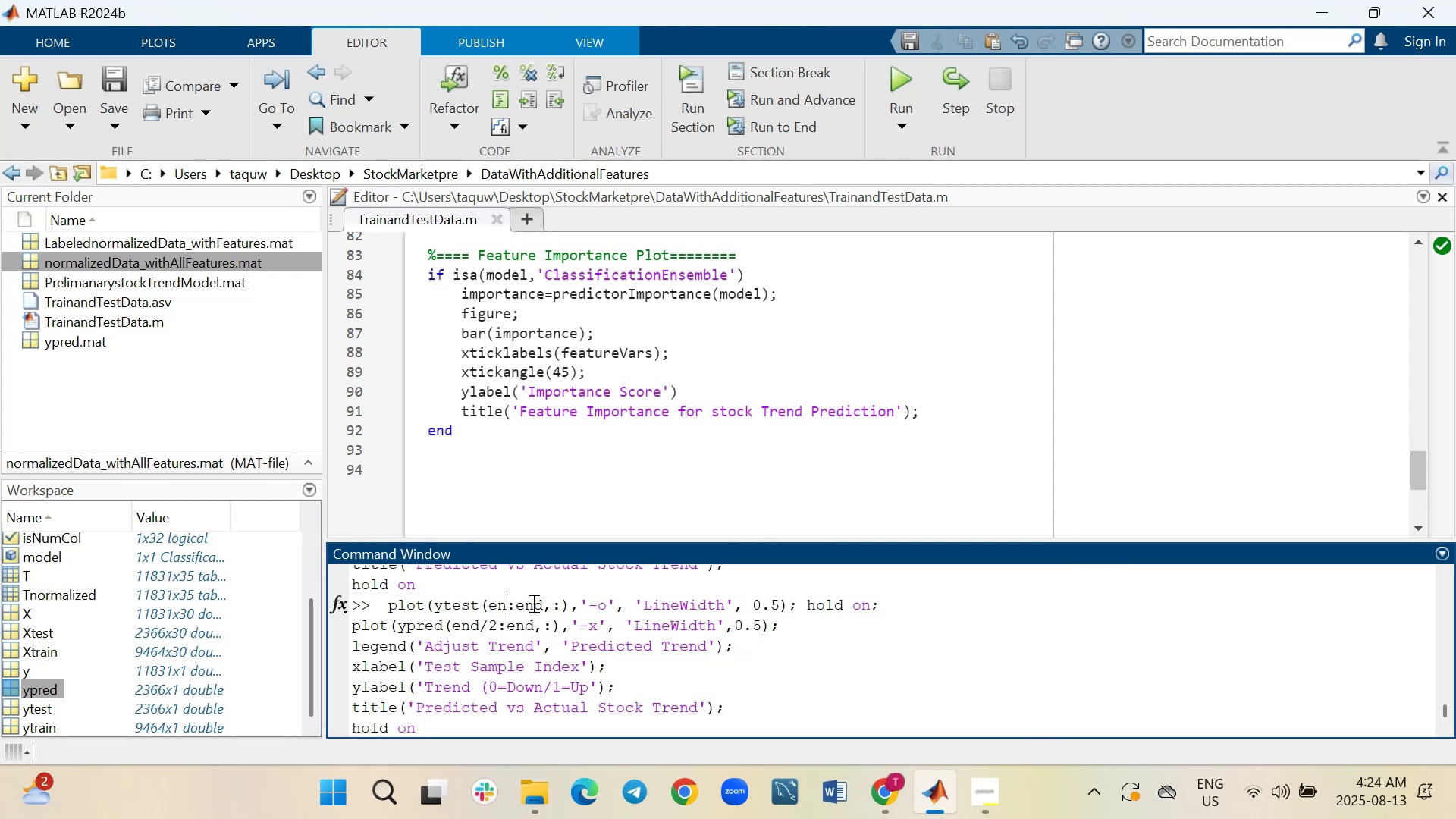 
key(Backspace)
 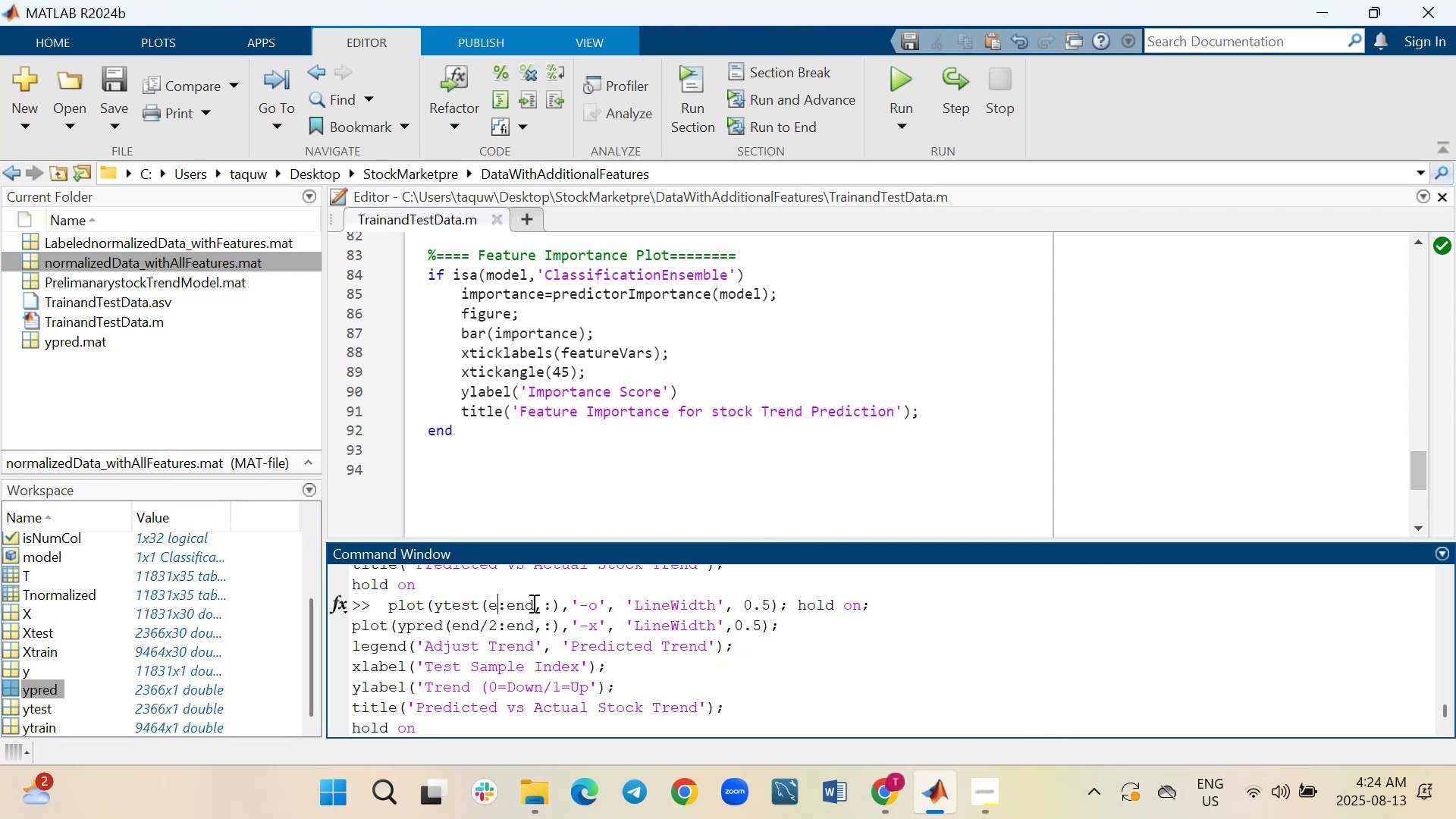 
key(Backspace)
 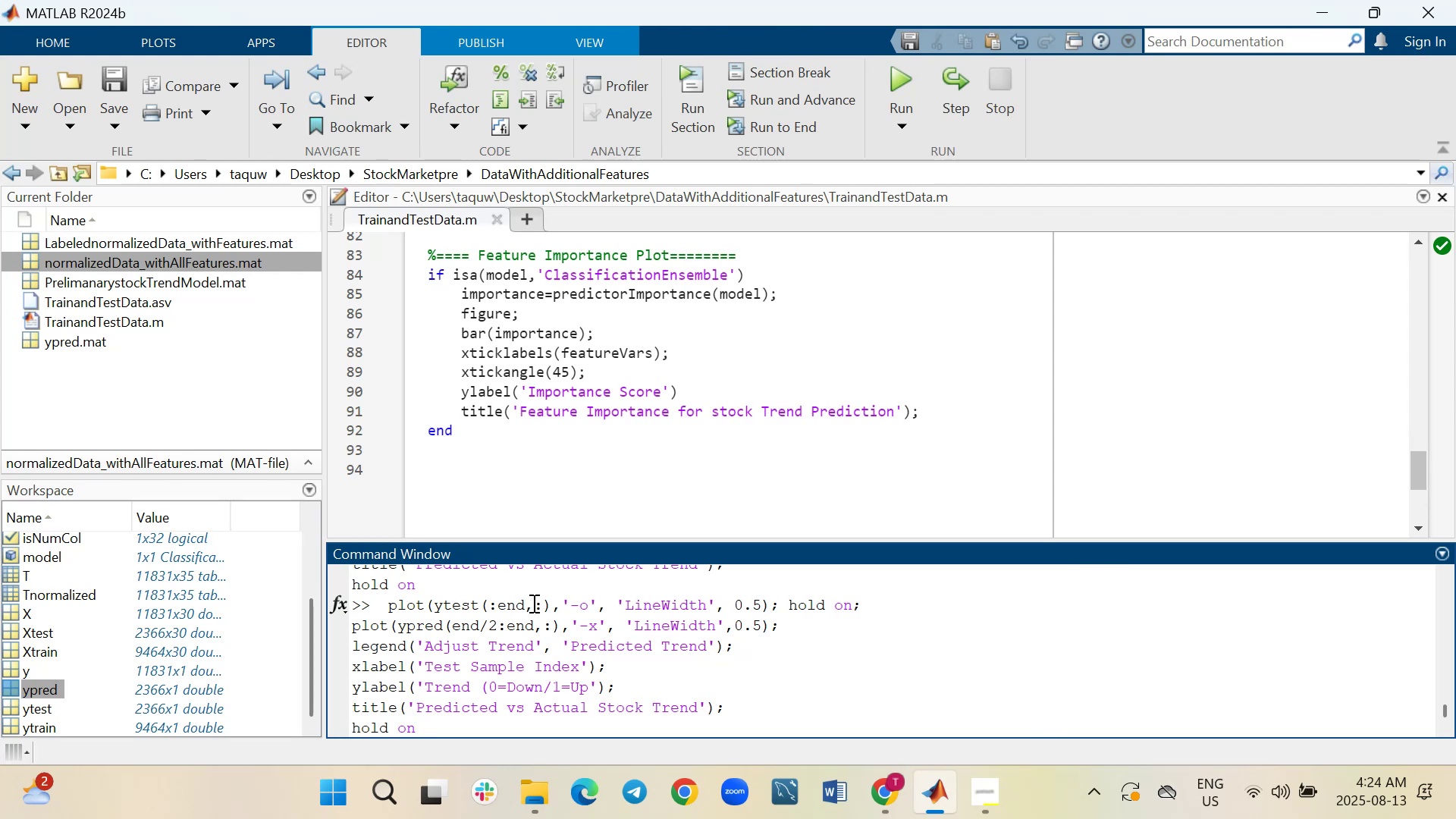 
key(1)
 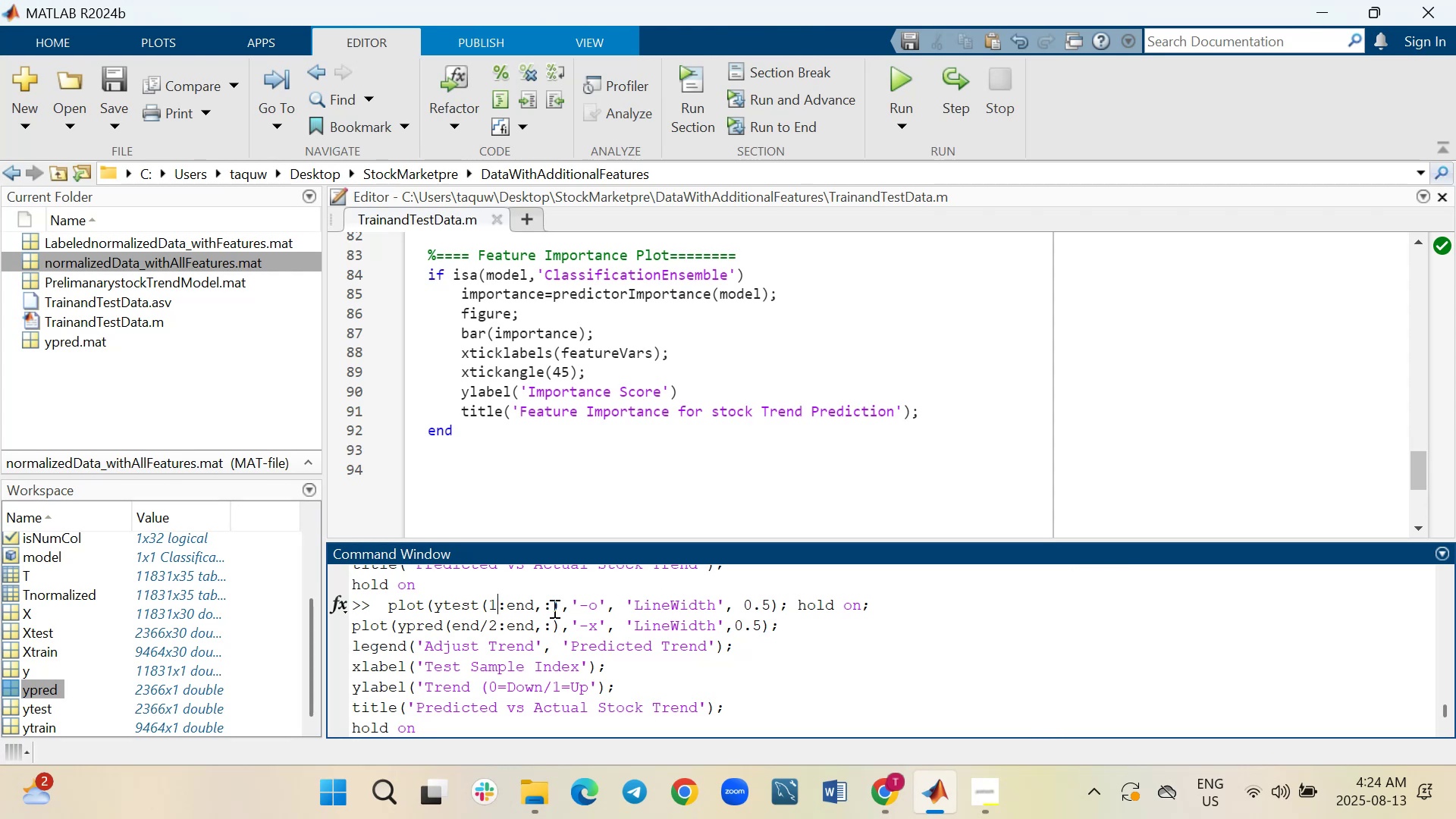 
left_click([554, 606])
 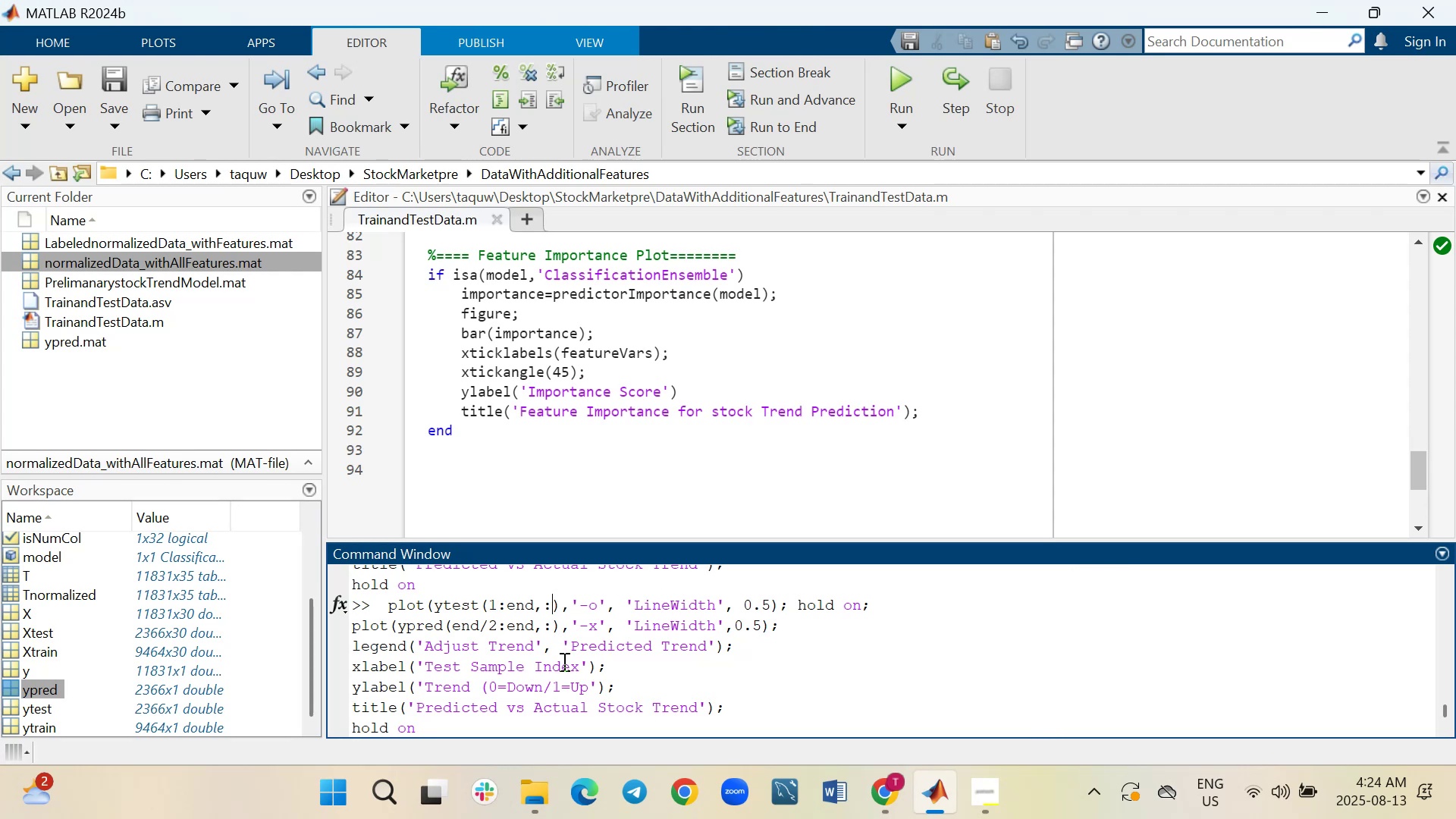 
key(Backspace)
 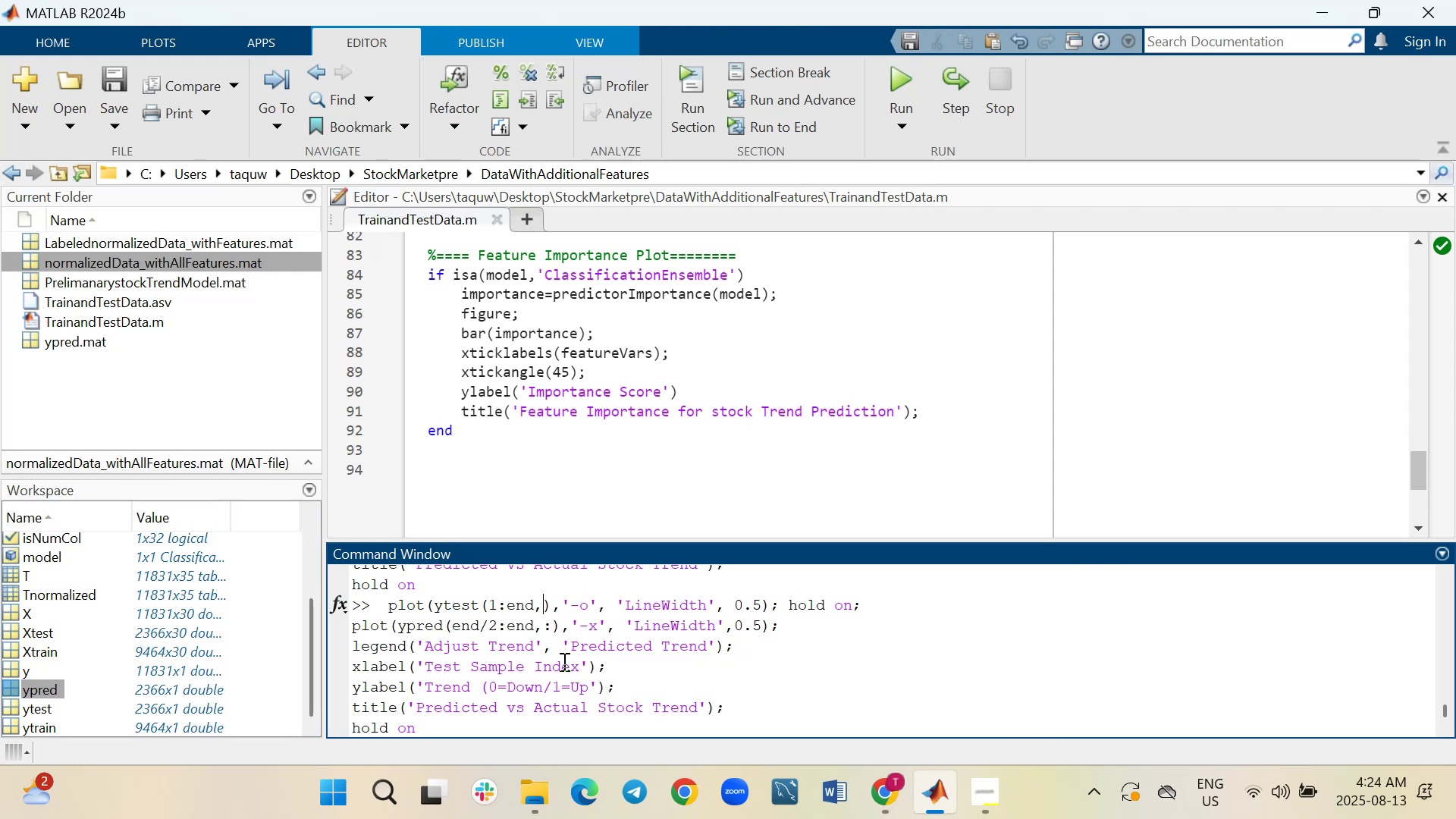 
key(Backspace)
 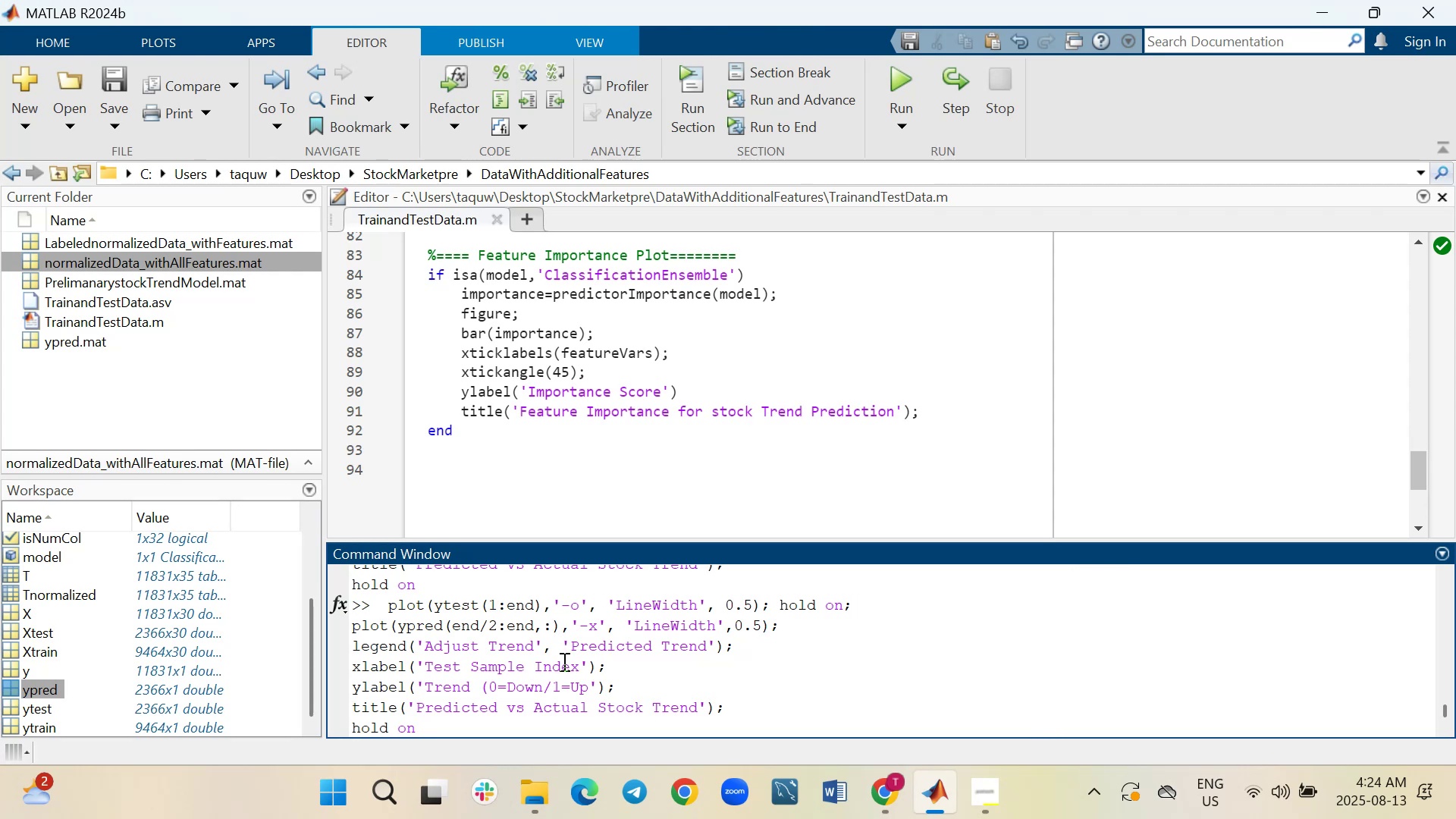 
key(Slash)
 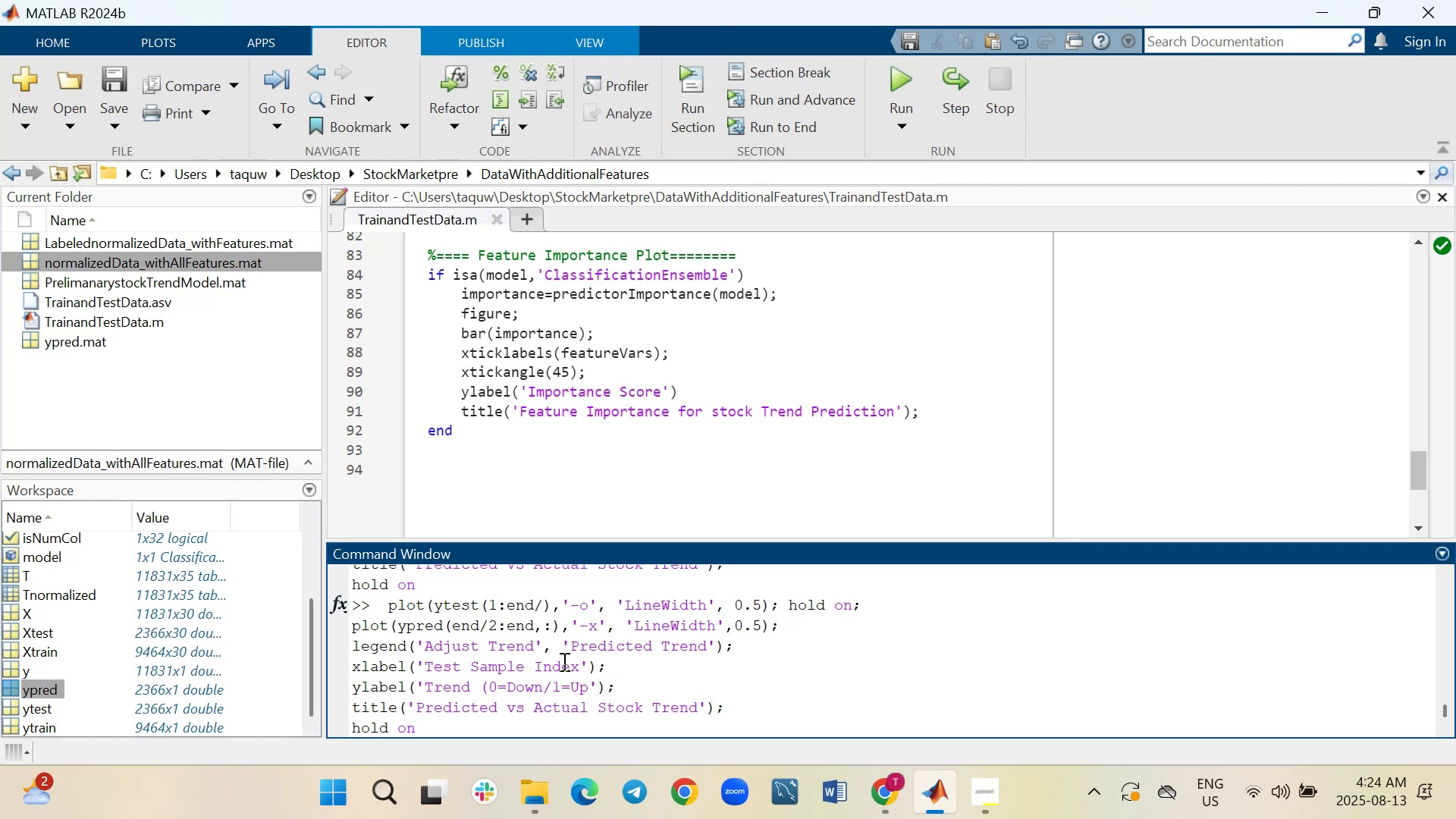 
key(2)
 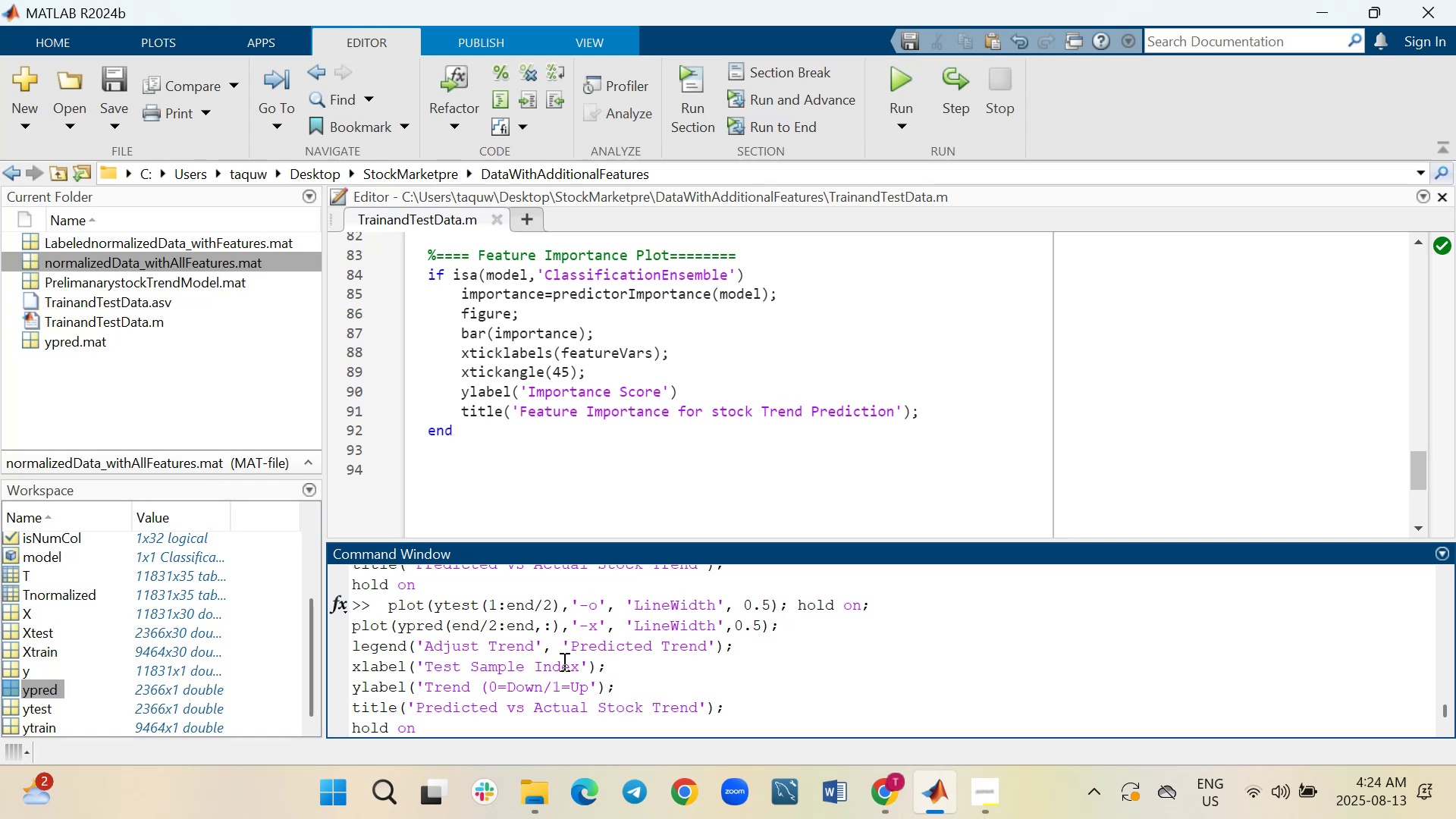 
key(ArrowLeft)
 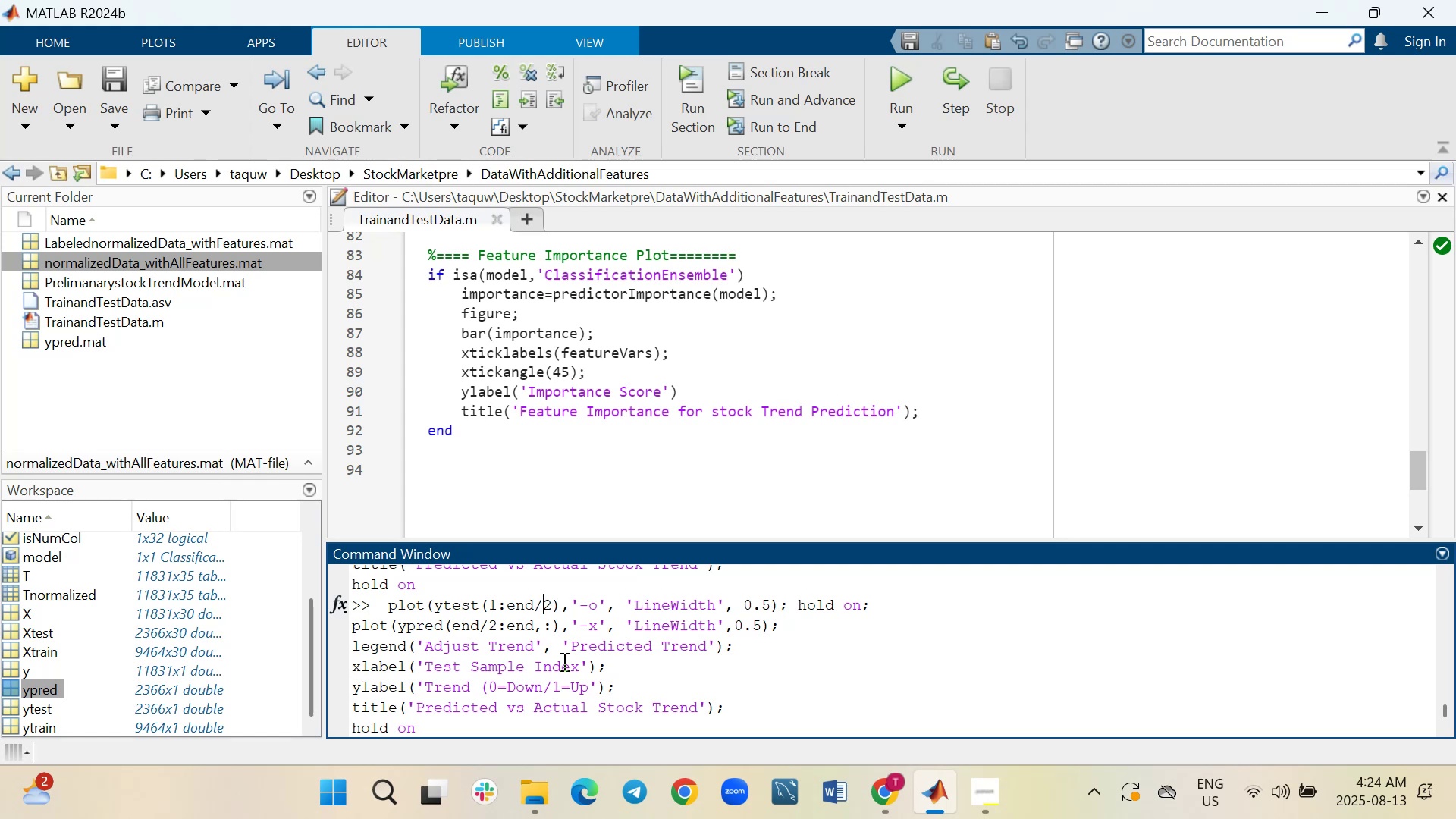 
key(ArrowLeft)
 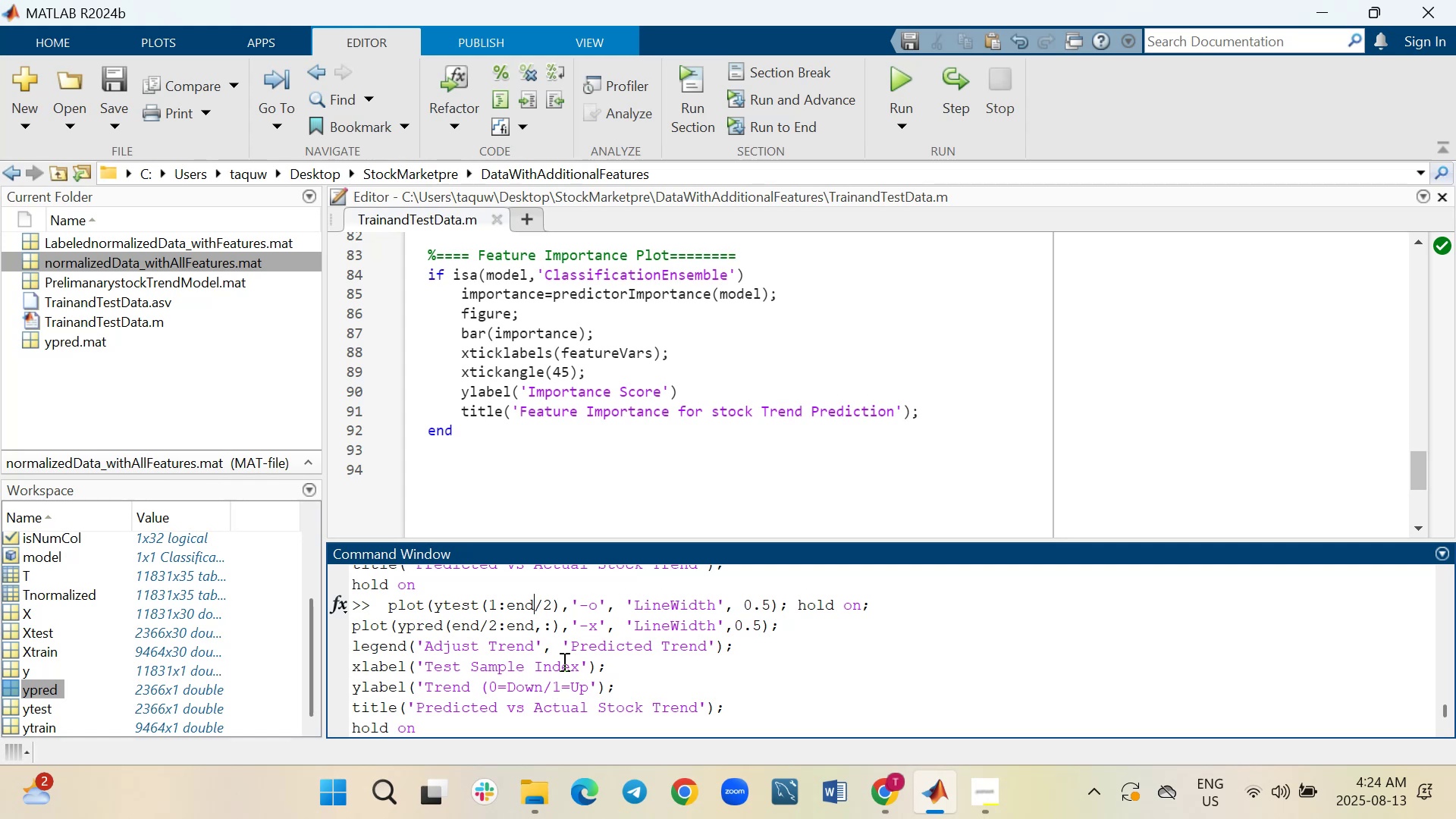 
key(ArrowLeft)
 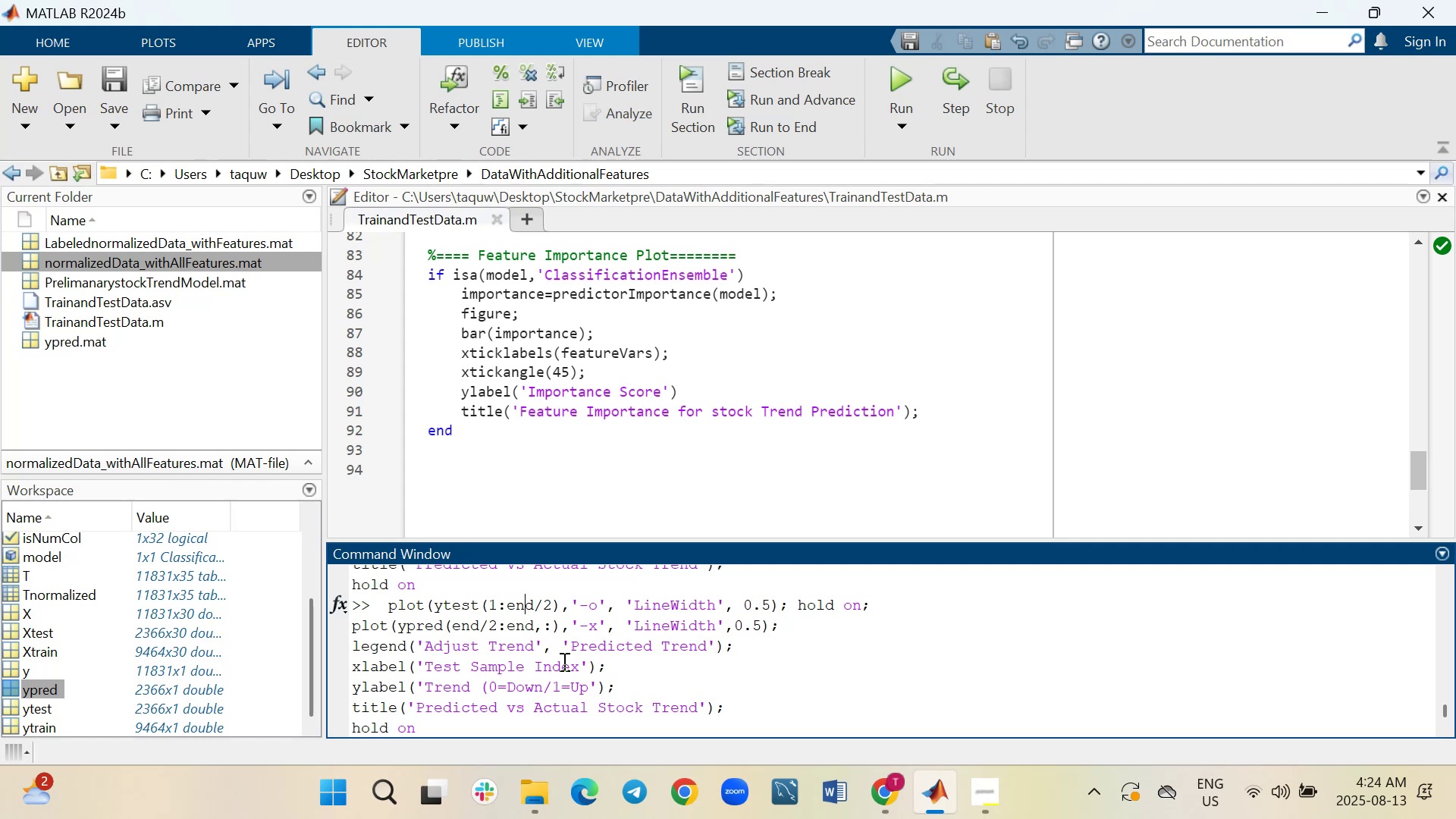 
key(ArrowLeft)
 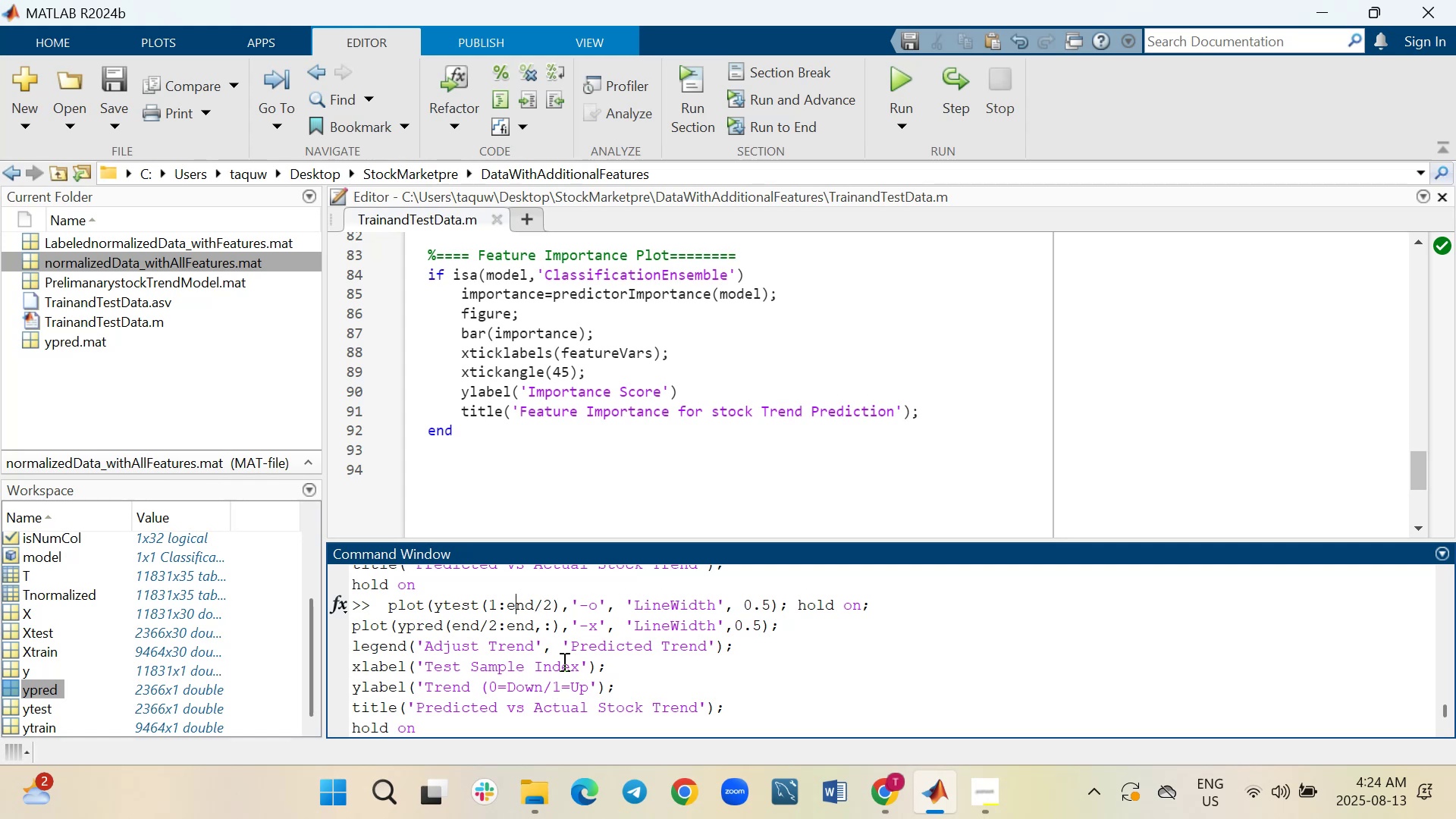 
key(ArrowLeft)
 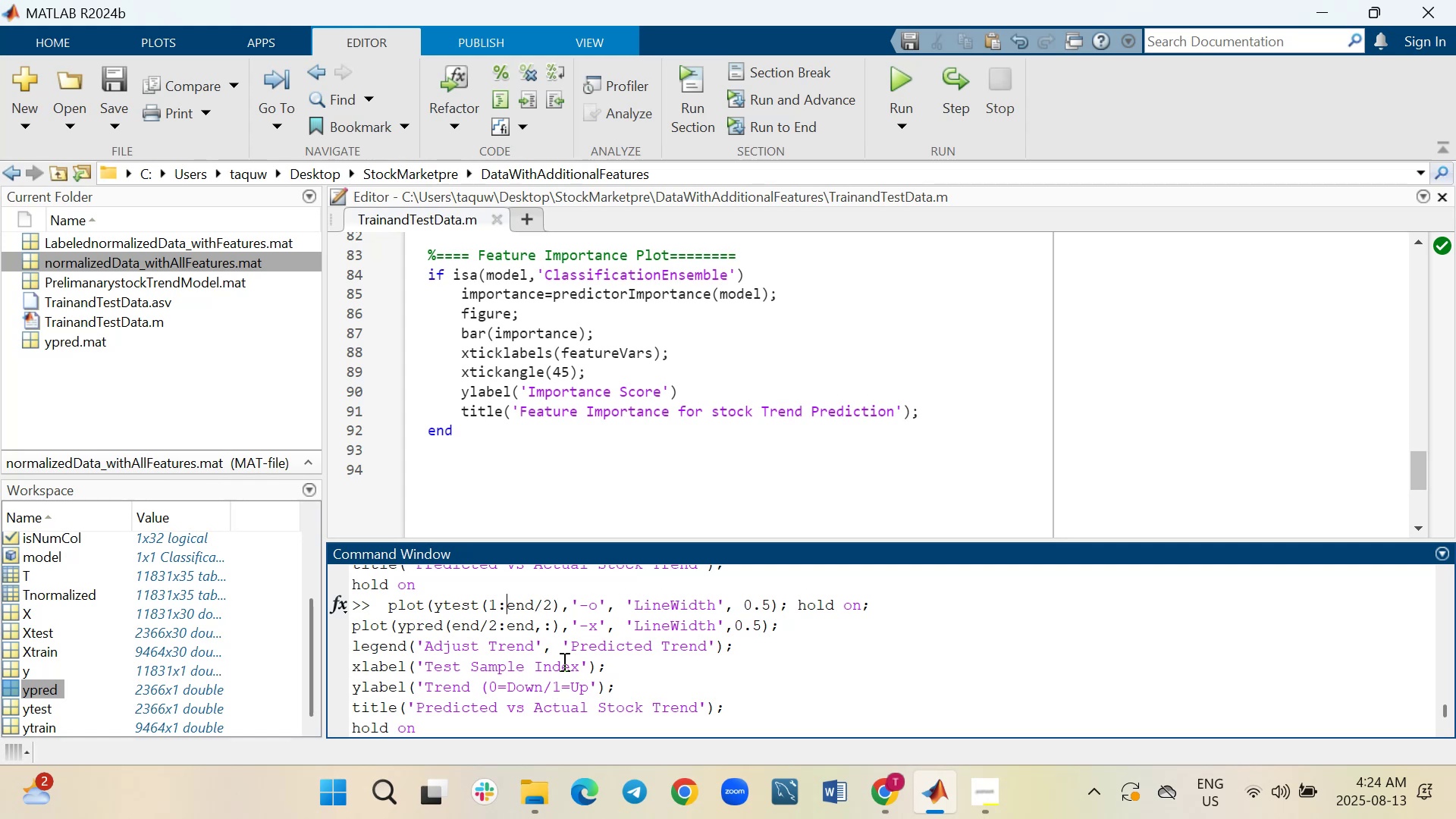 
key(Shift+9)
 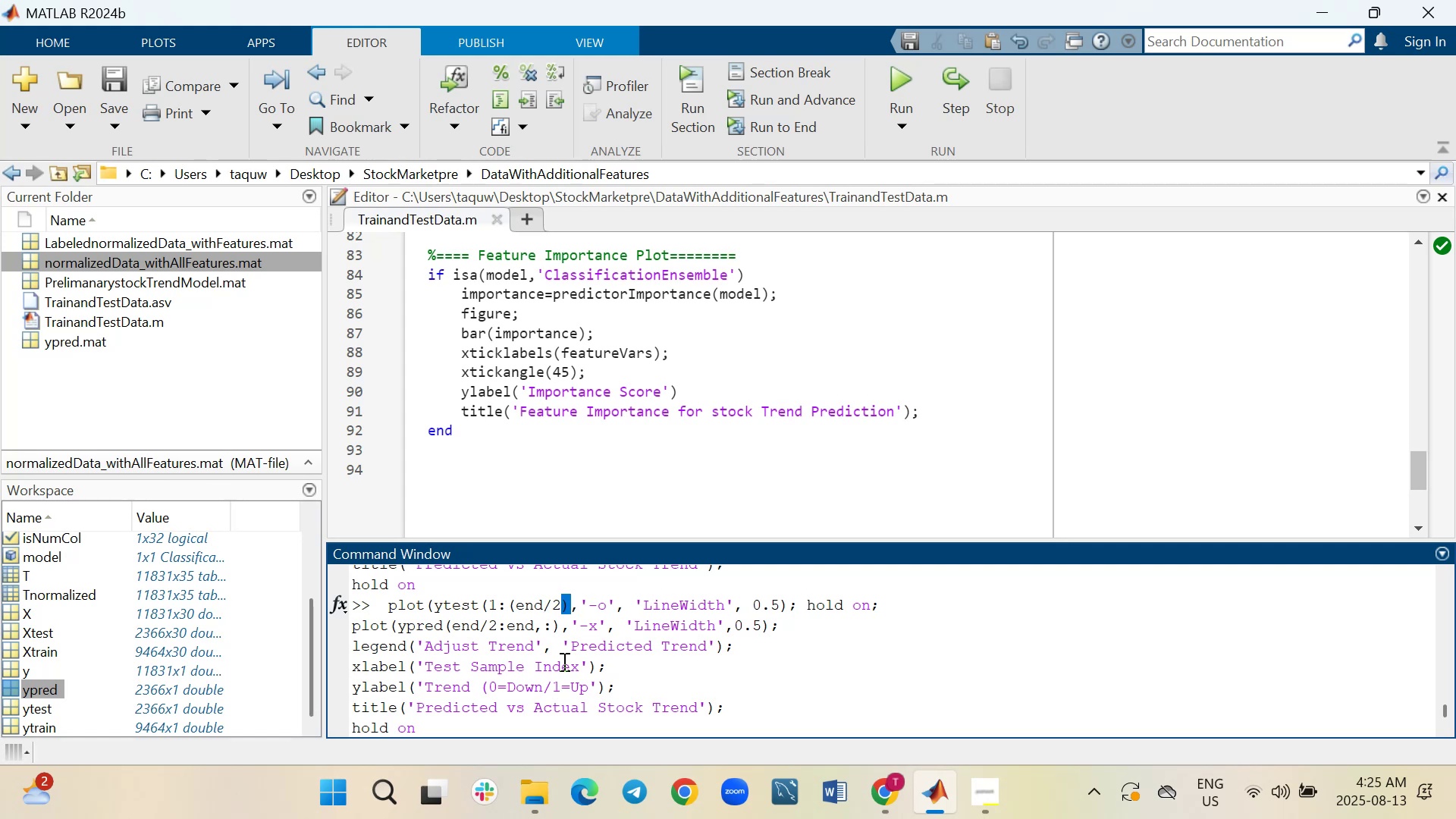 
key(ArrowRight)
 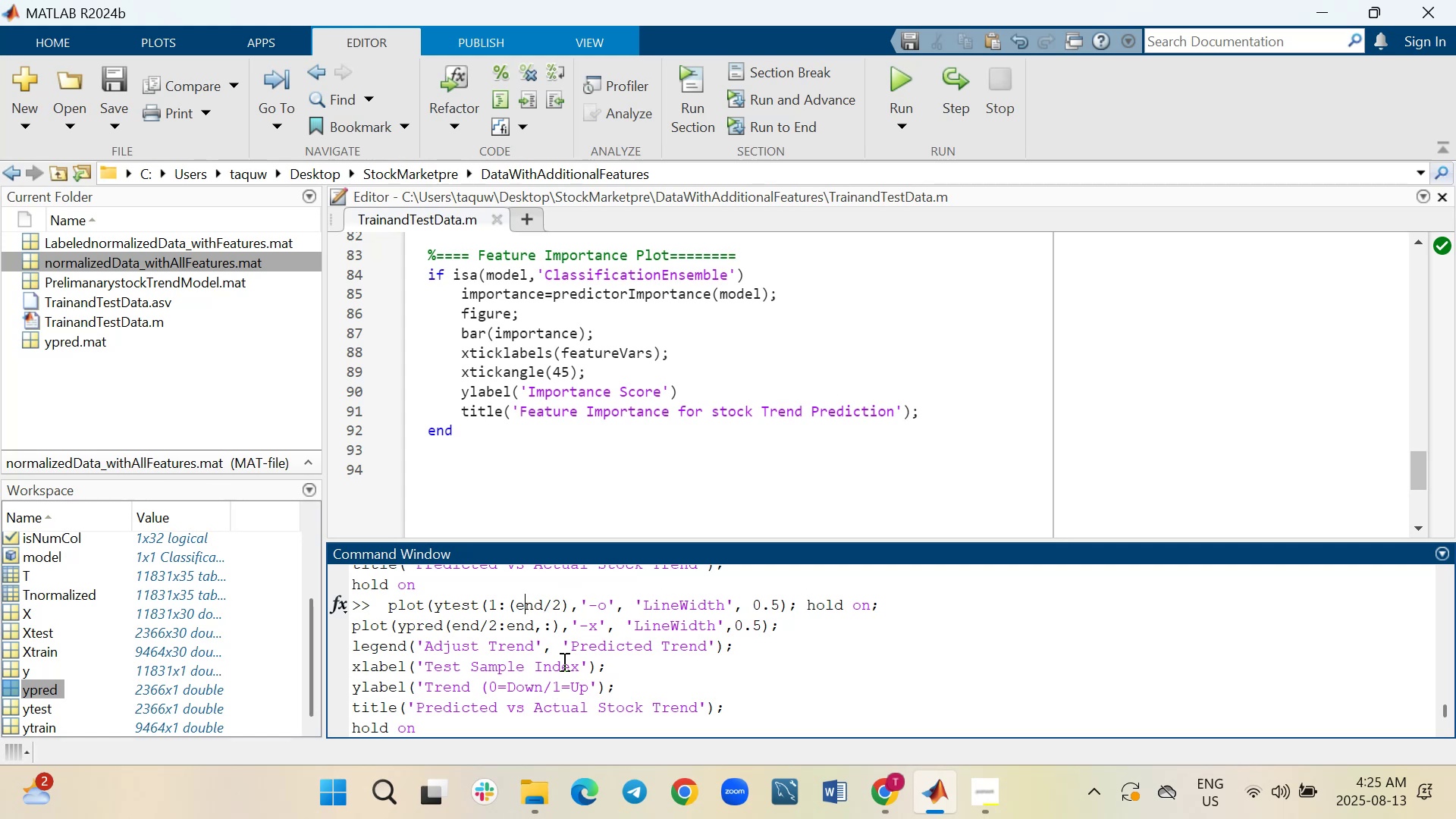 
key(ArrowRight)
 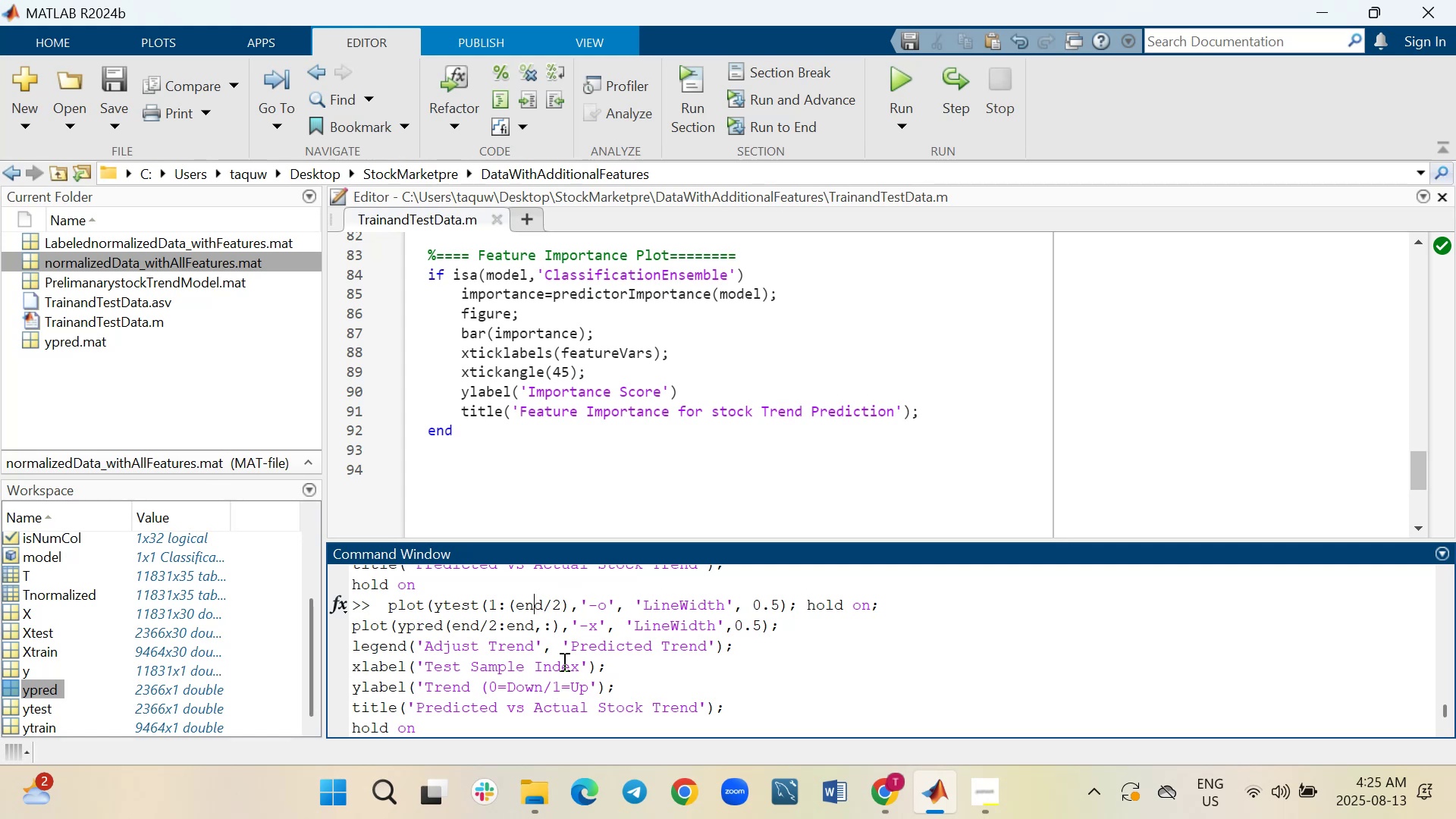 
key(ArrowRight)
 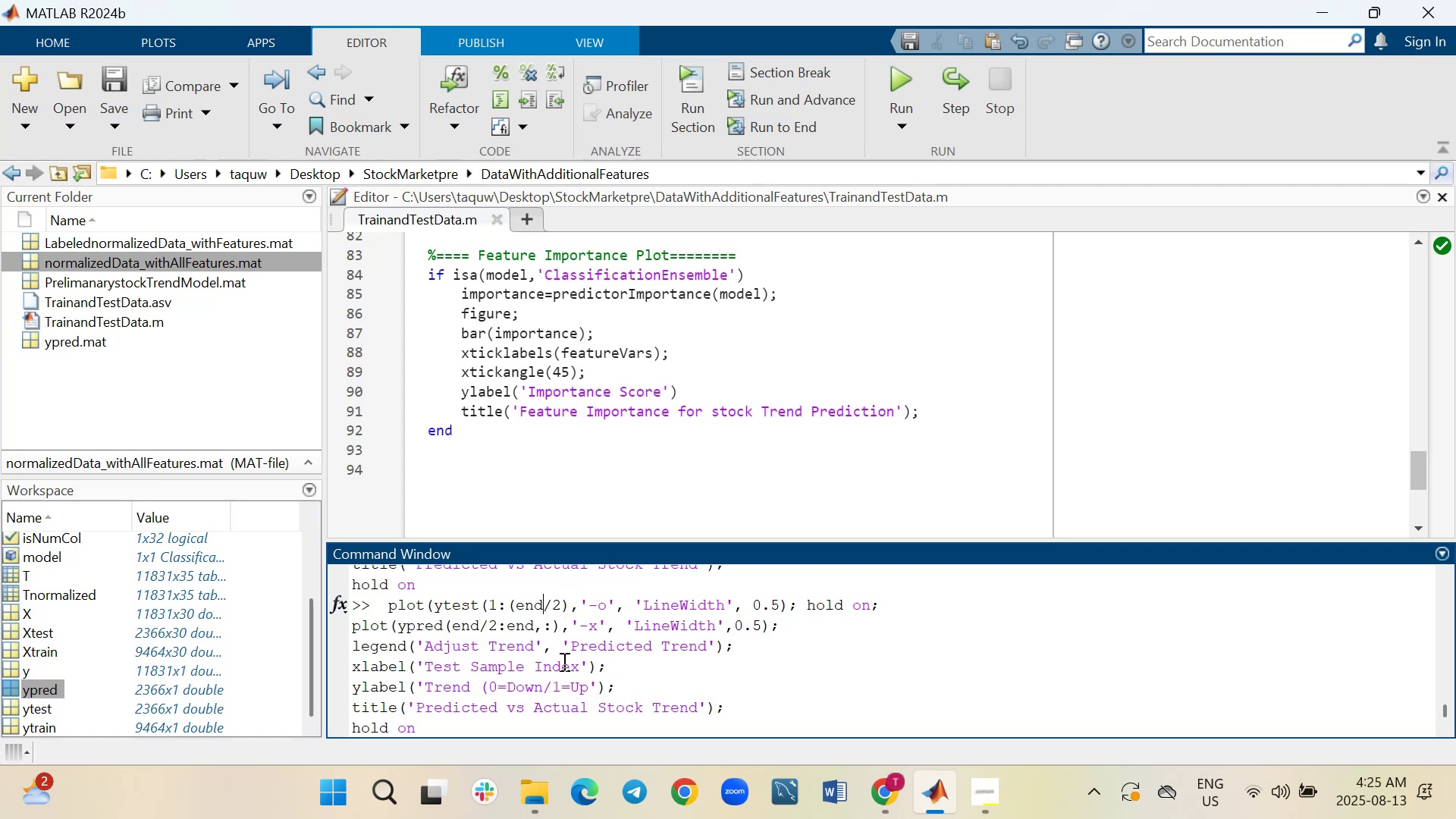 
key(ArrowRight)
 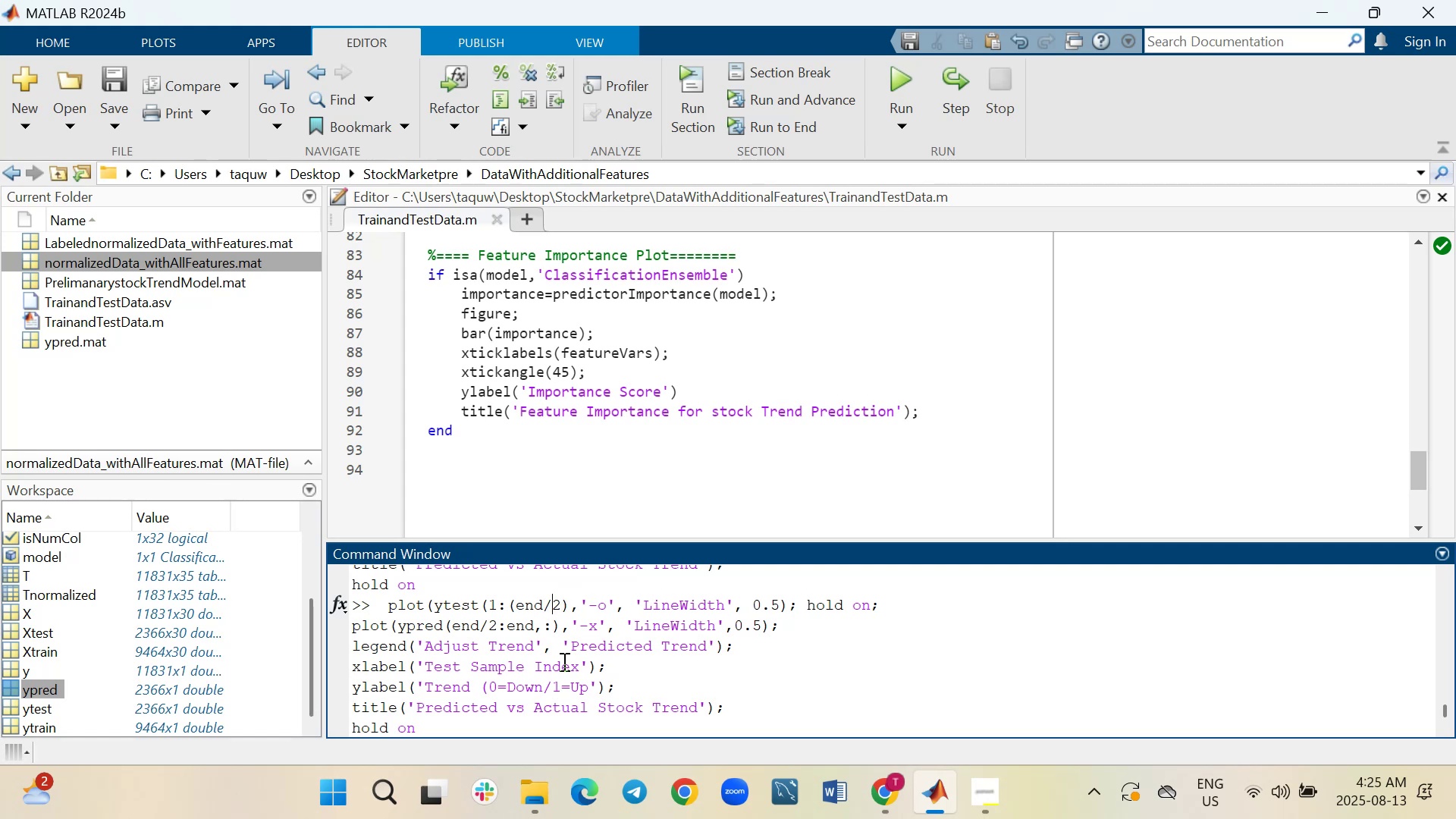 
key(ArrowRight)
 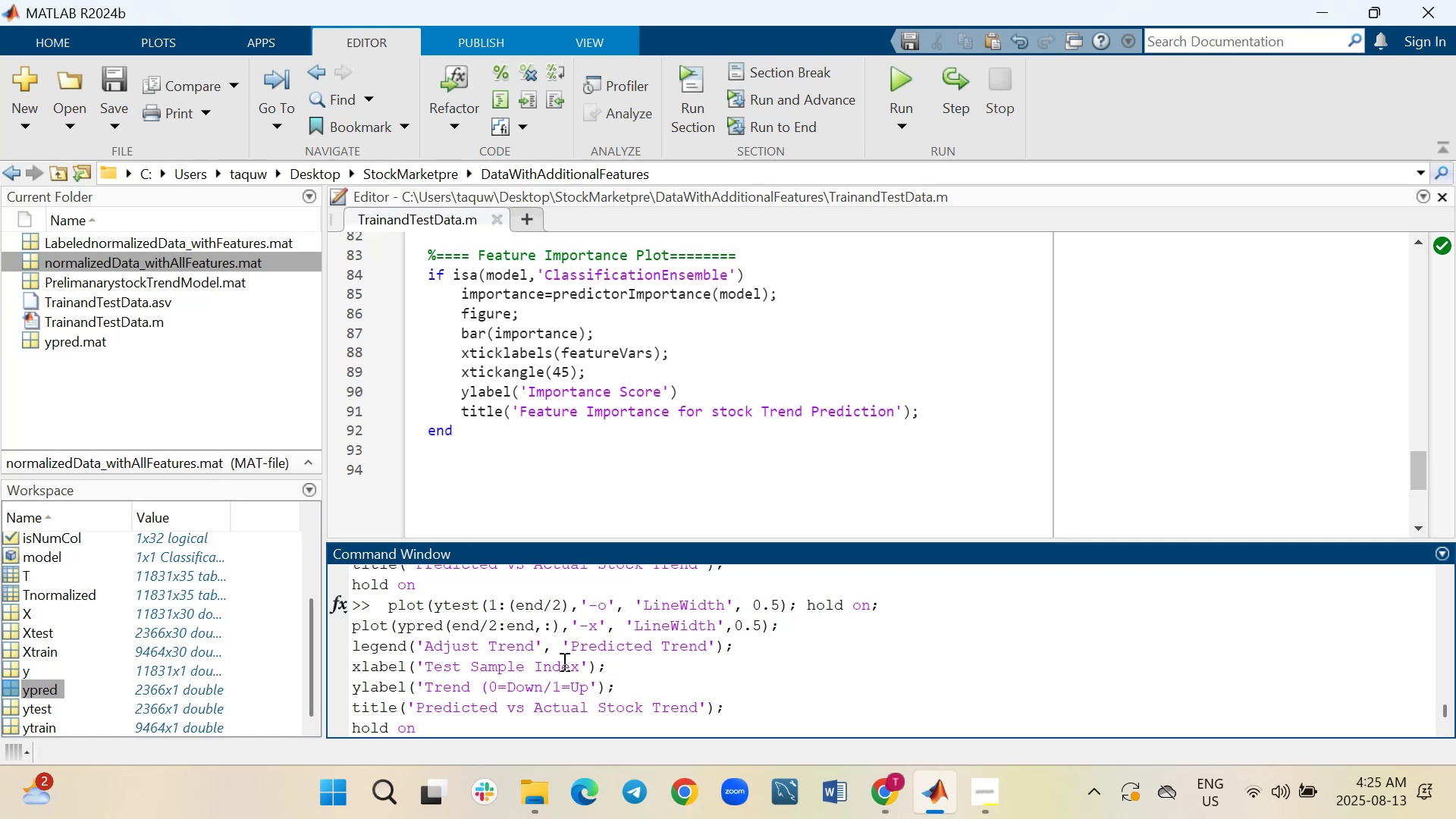 
key(Shift+ShiftRight)
 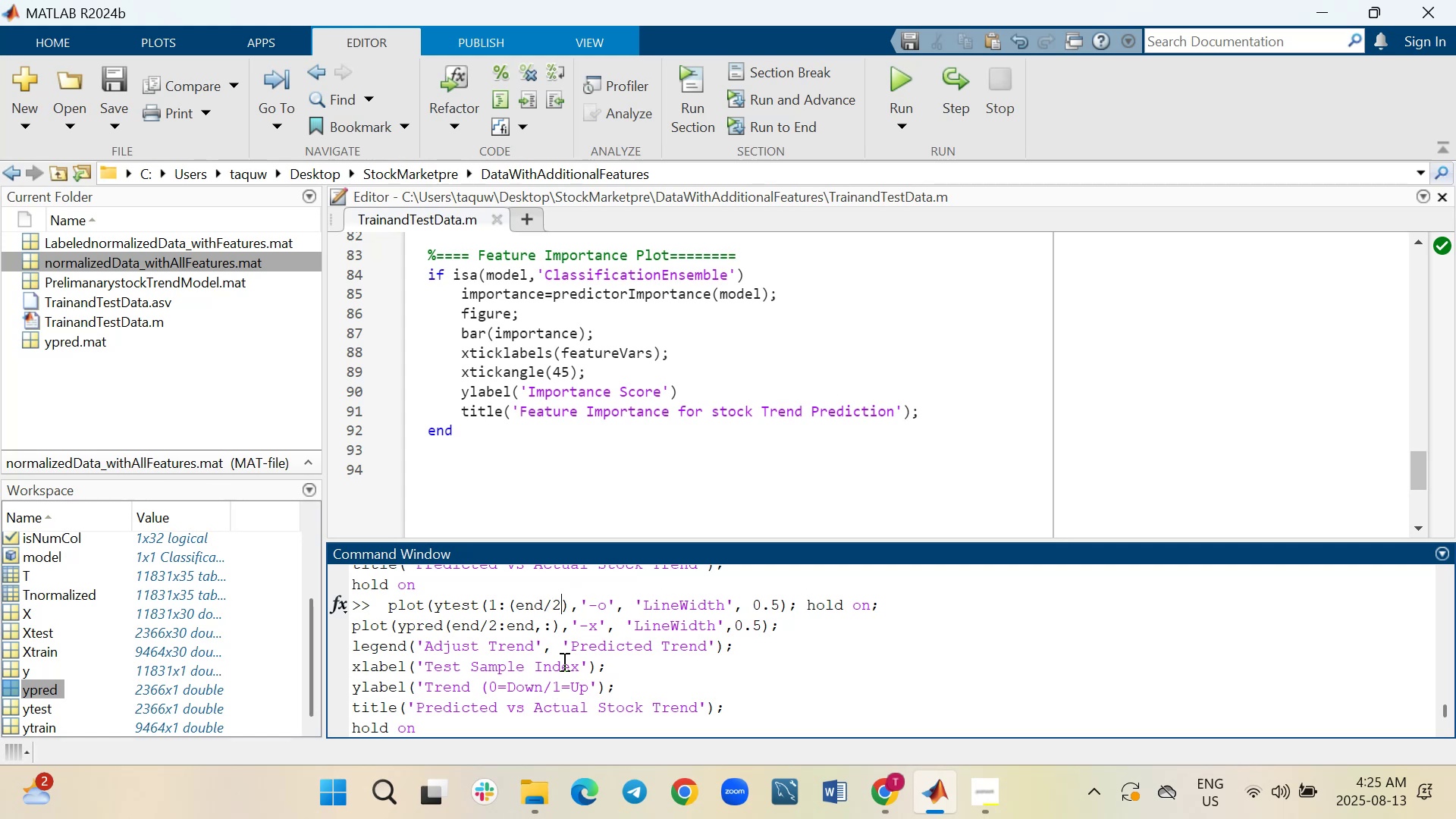 
key(Shift+0)
 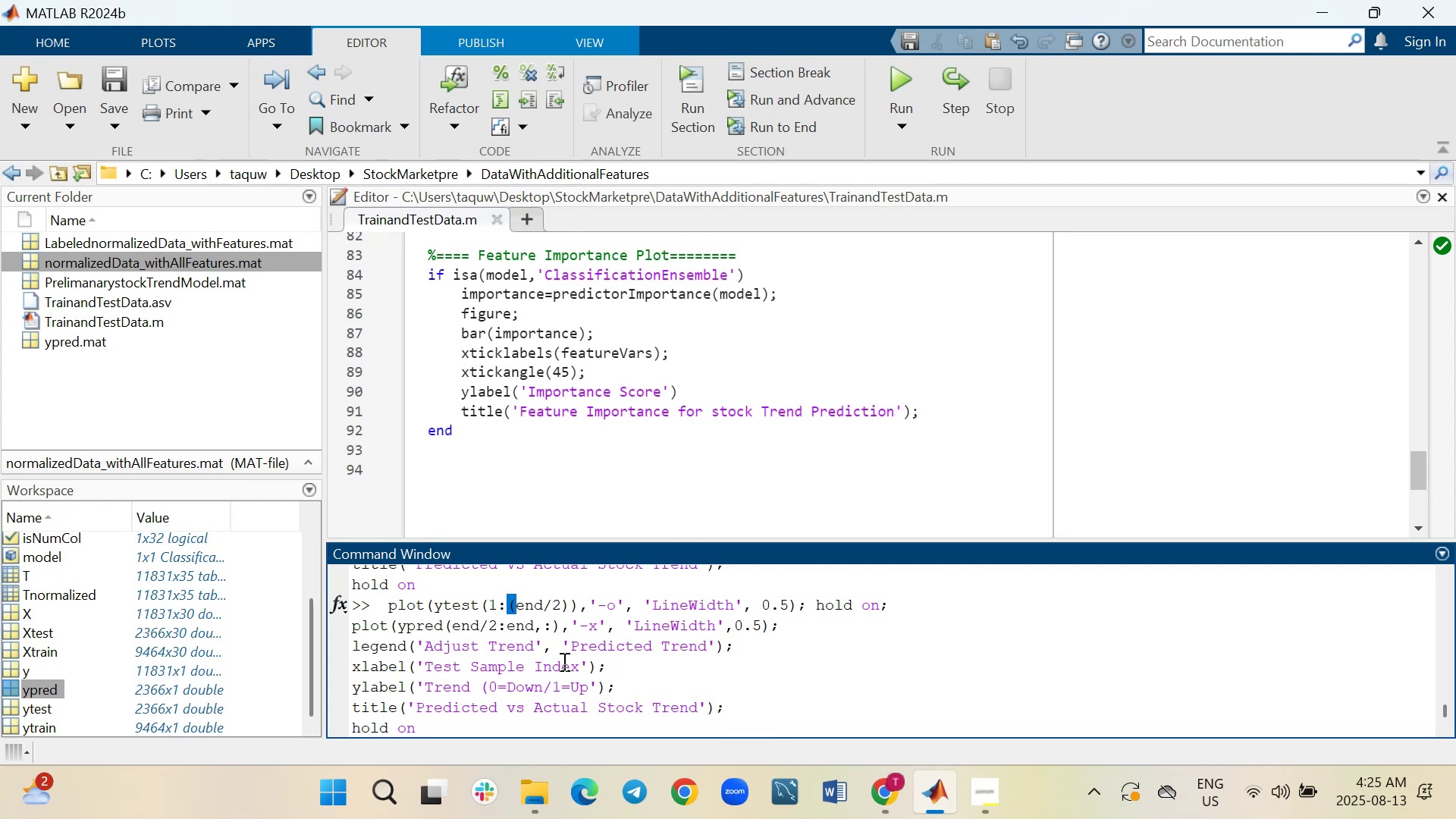 
key(Minus)
 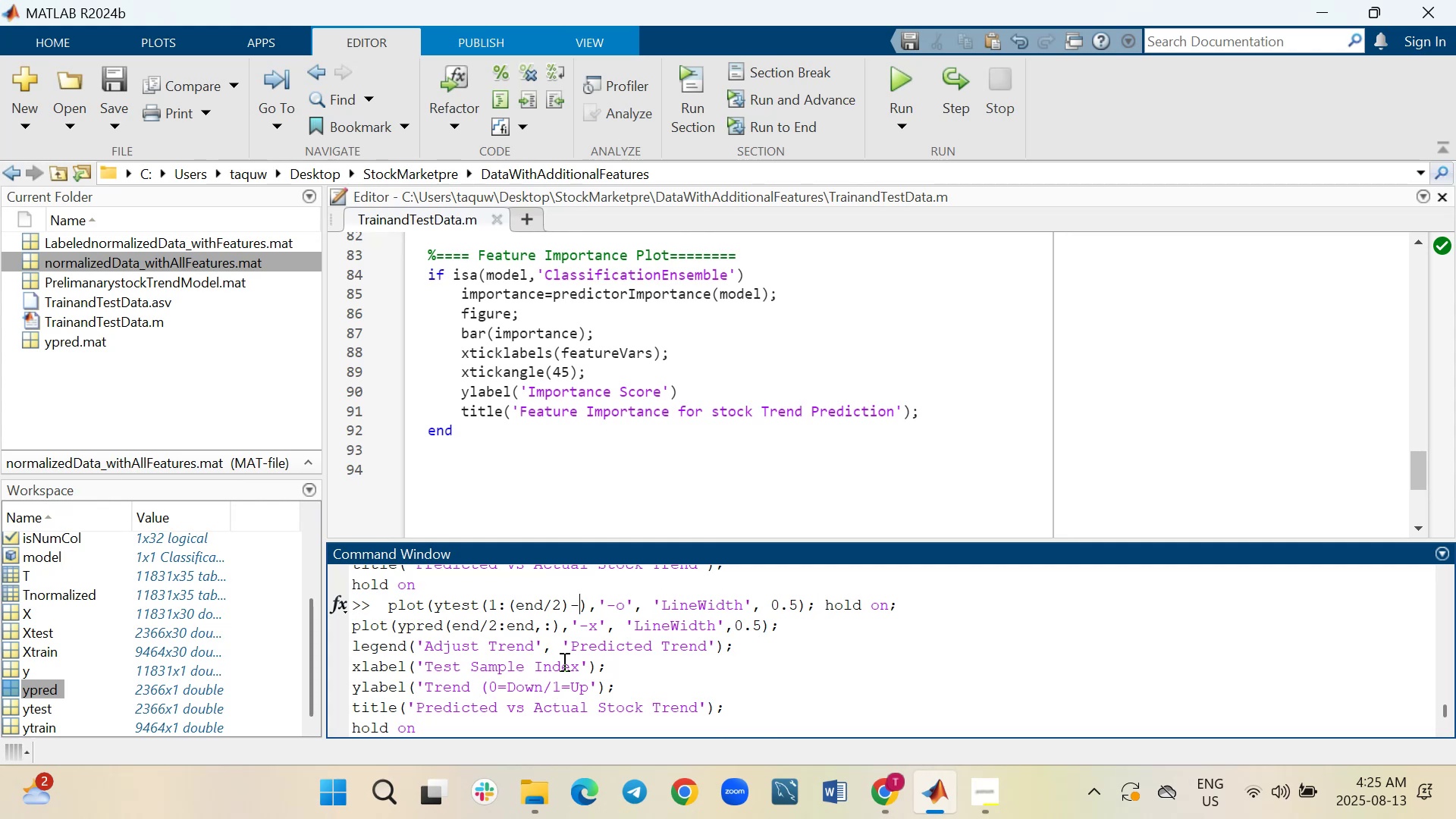 
key(1)
 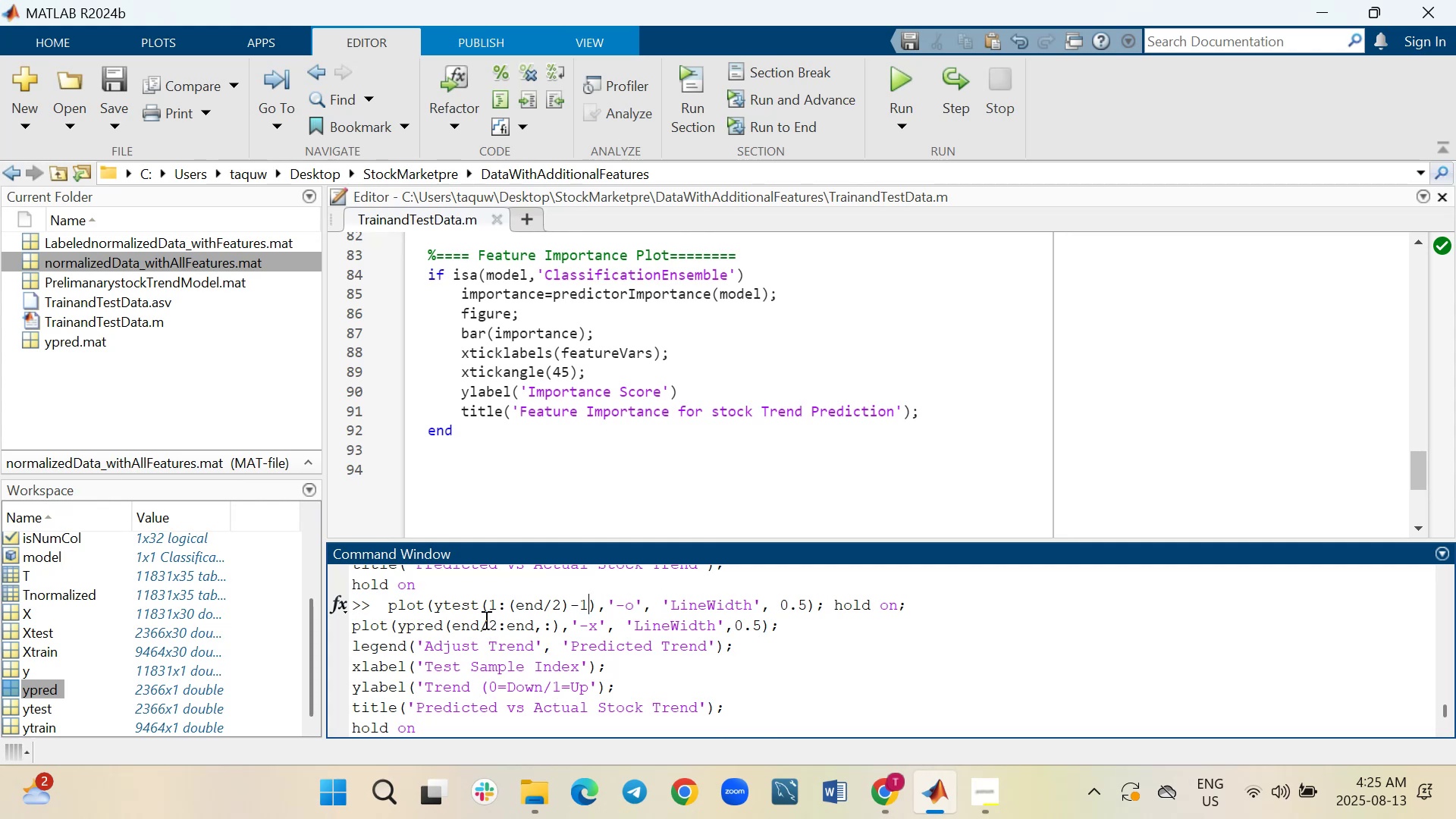 
left_click([497, 625])
 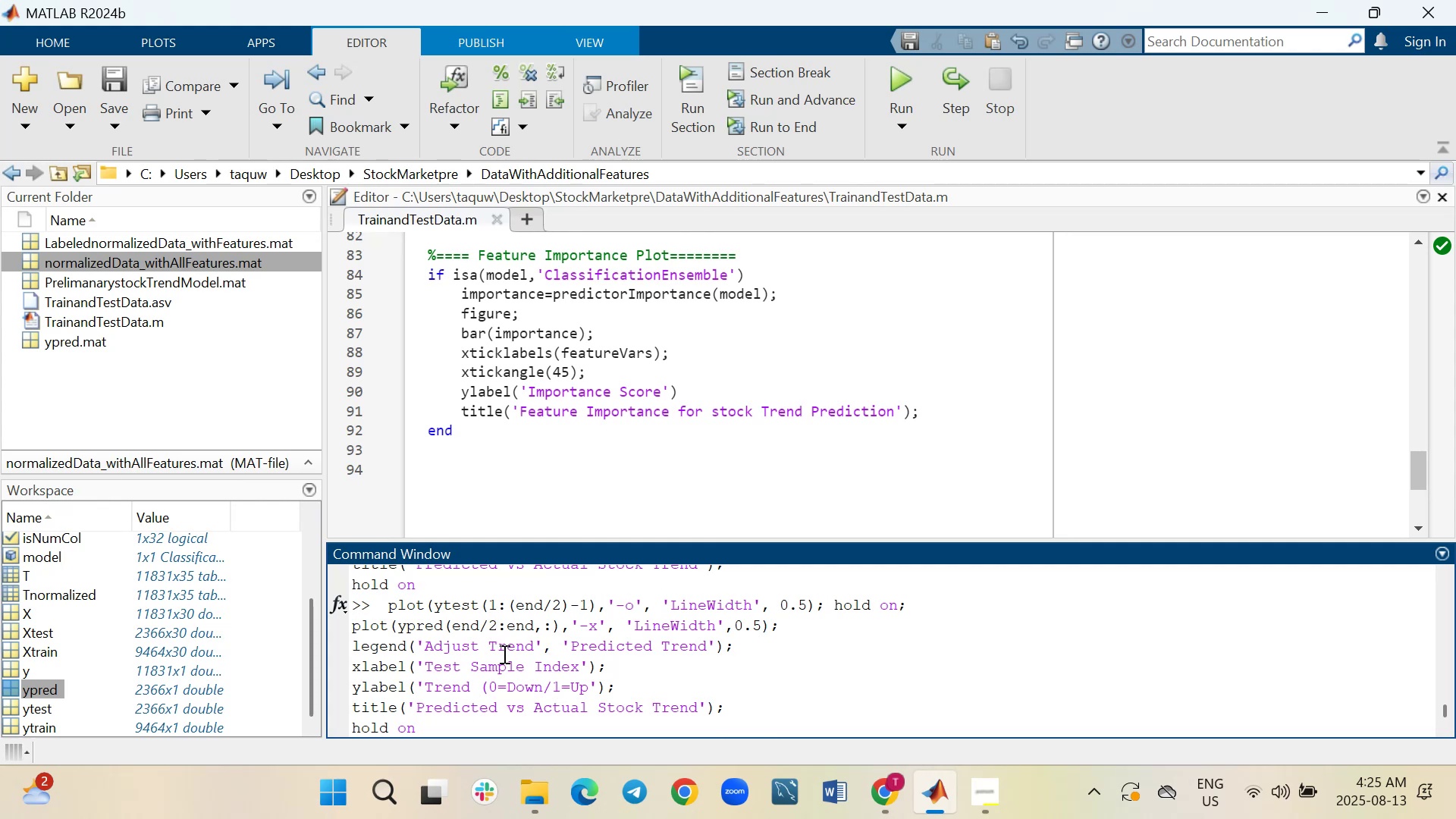 
key(Backspace)
 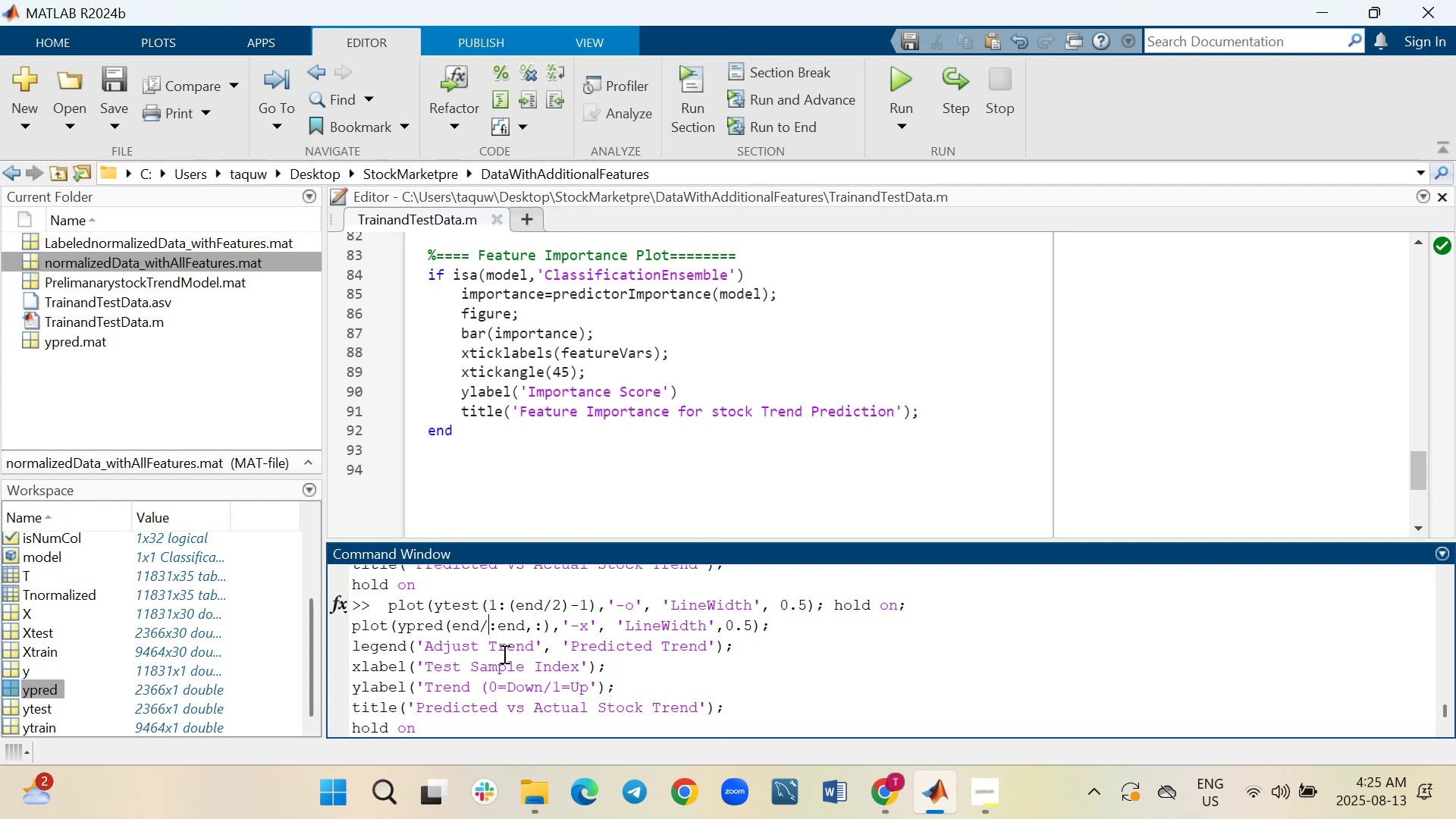 
key(Backspace)
 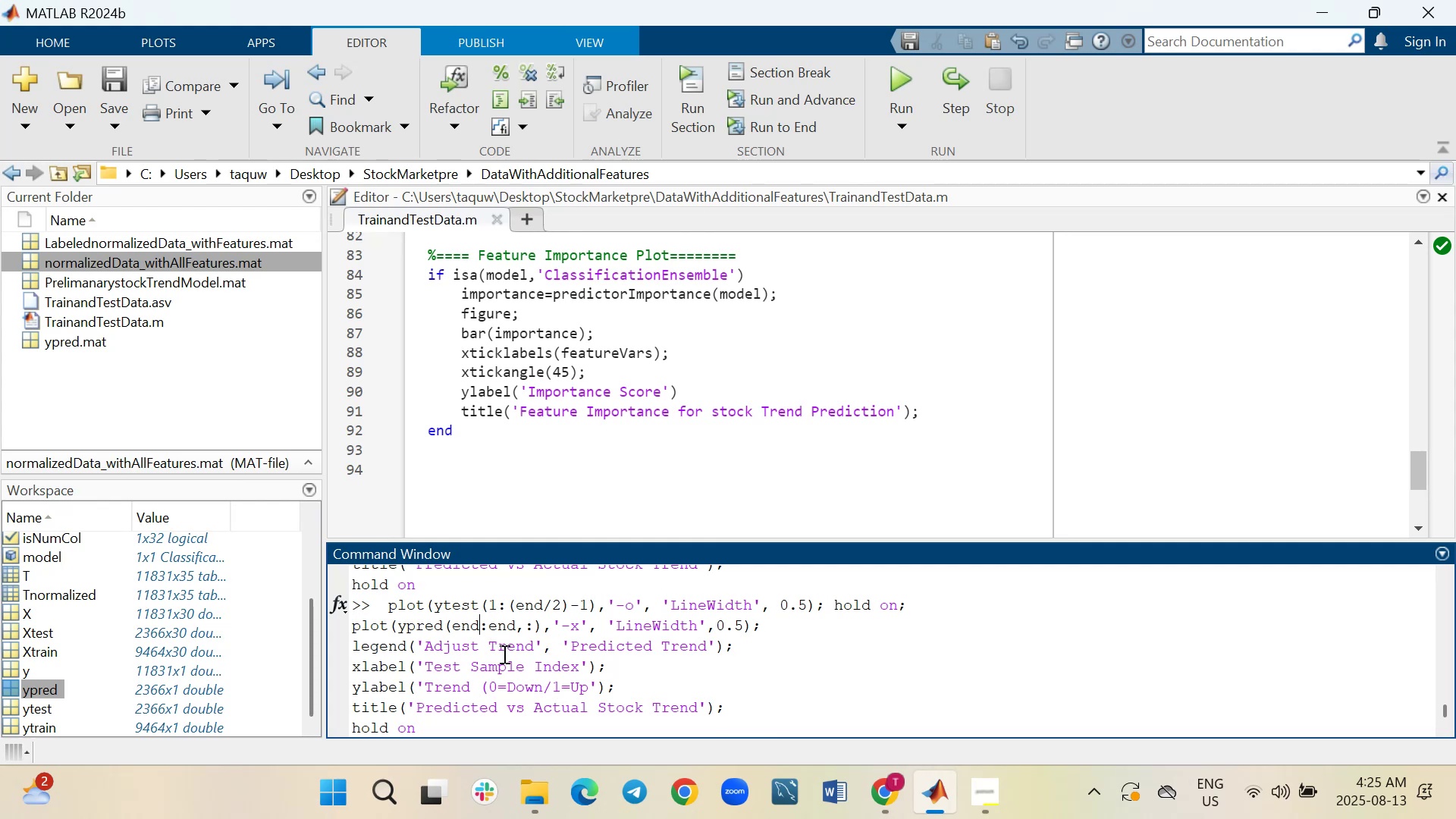 
key(Backspace)
 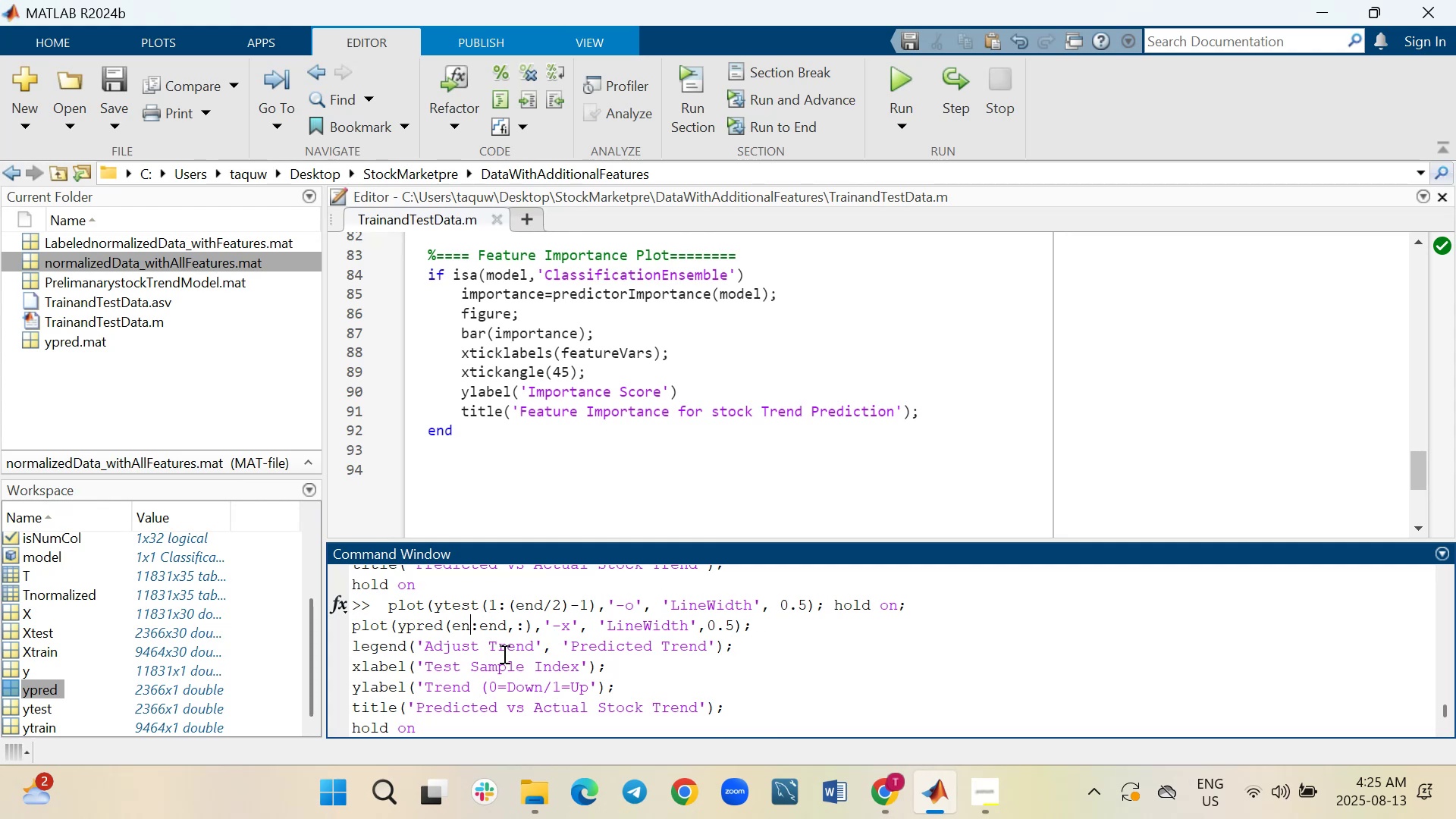 
key(Backspace)
 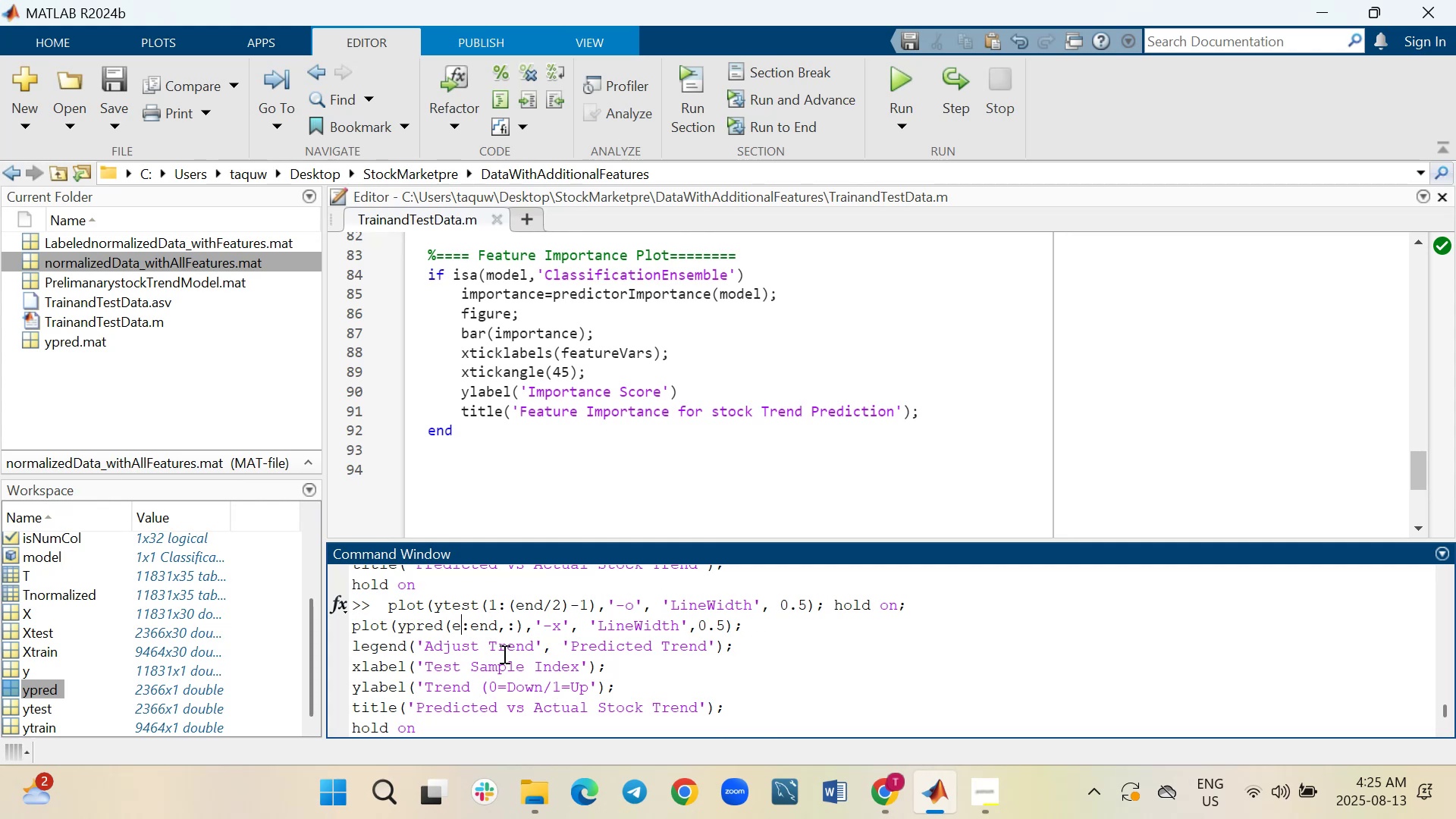 
key(Backspace)
 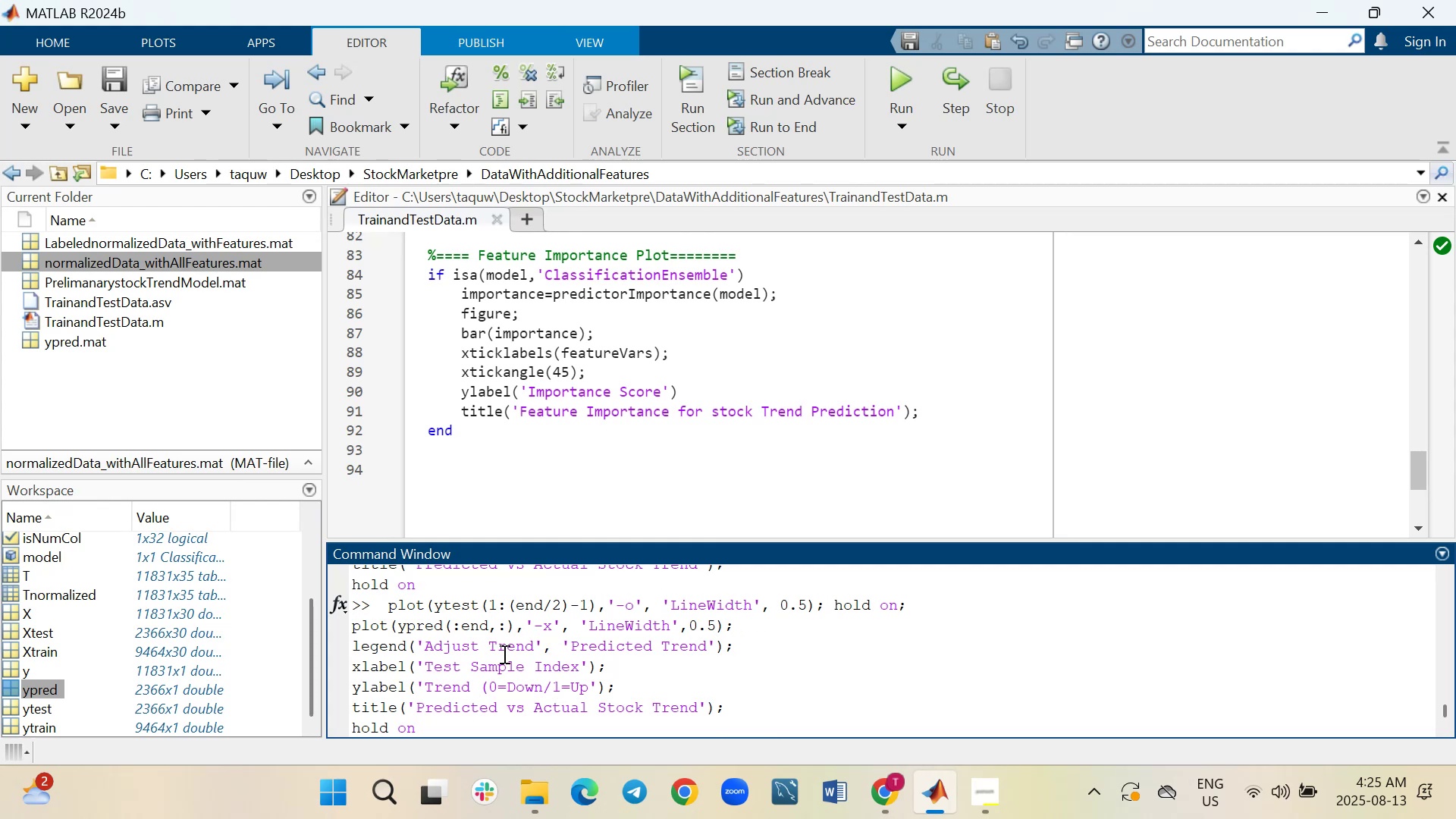 
key(1)
 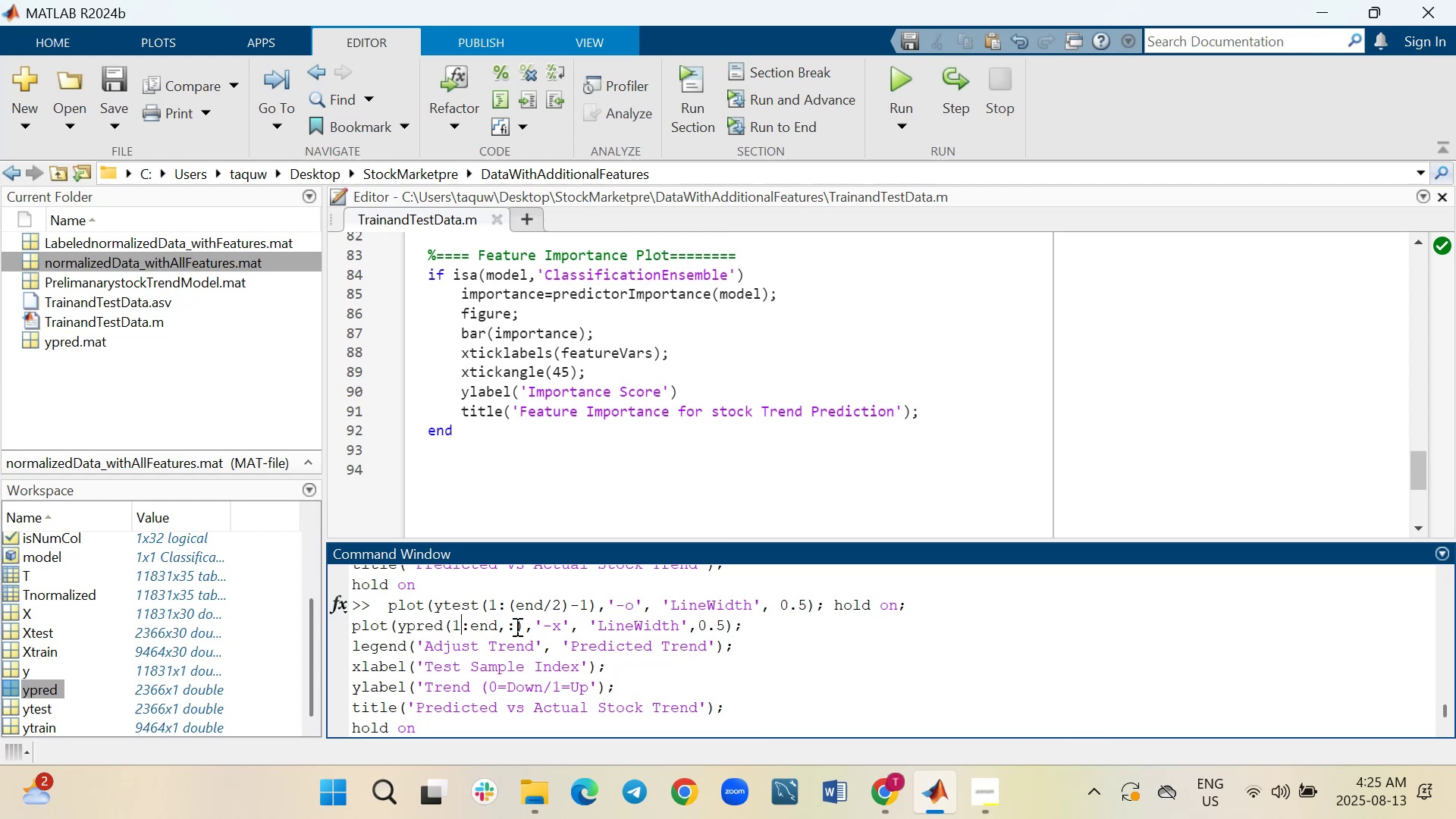 
left_click([516, 626])
 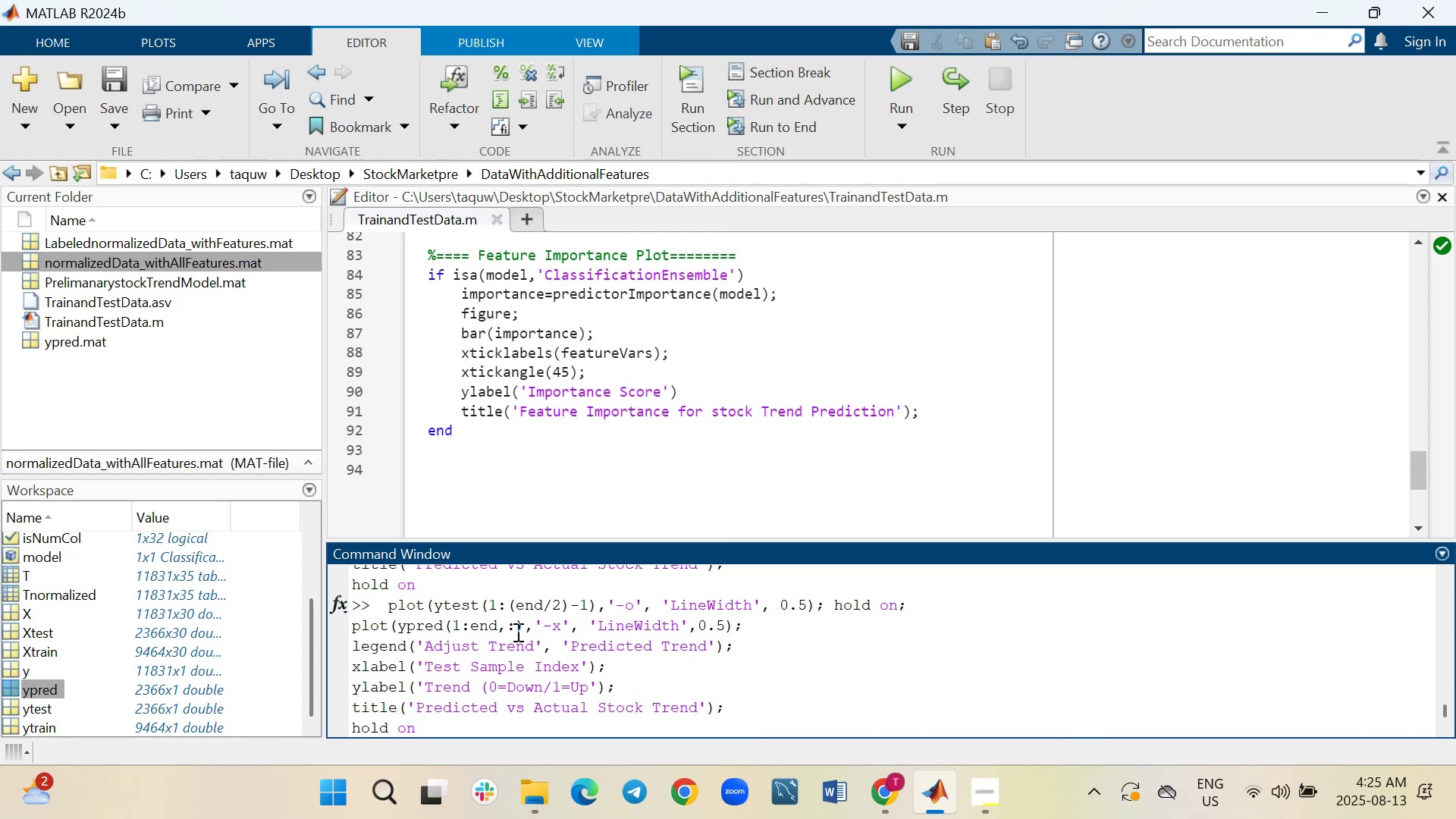 
key(Backspace)
 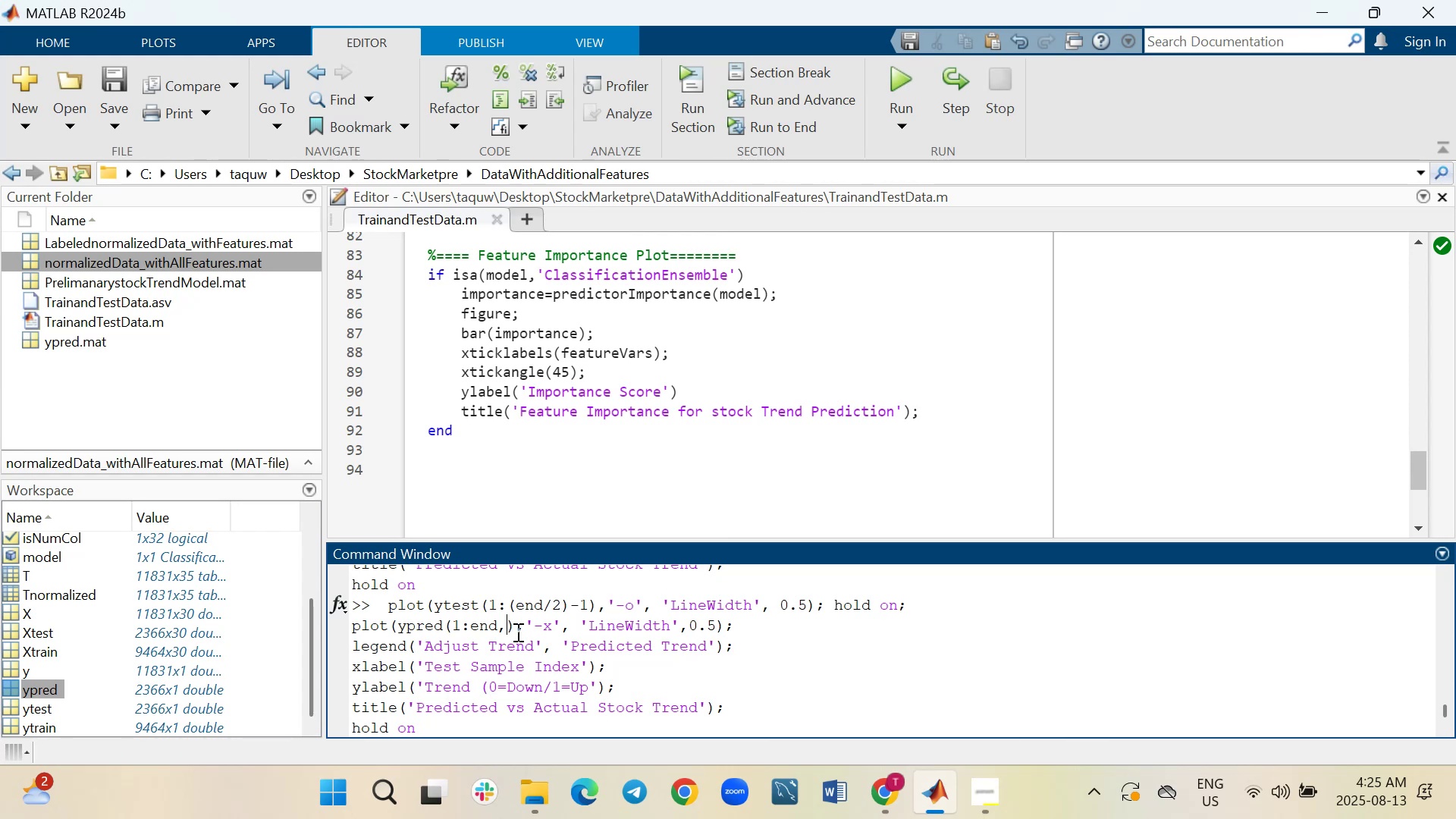 
key(Backspace)
 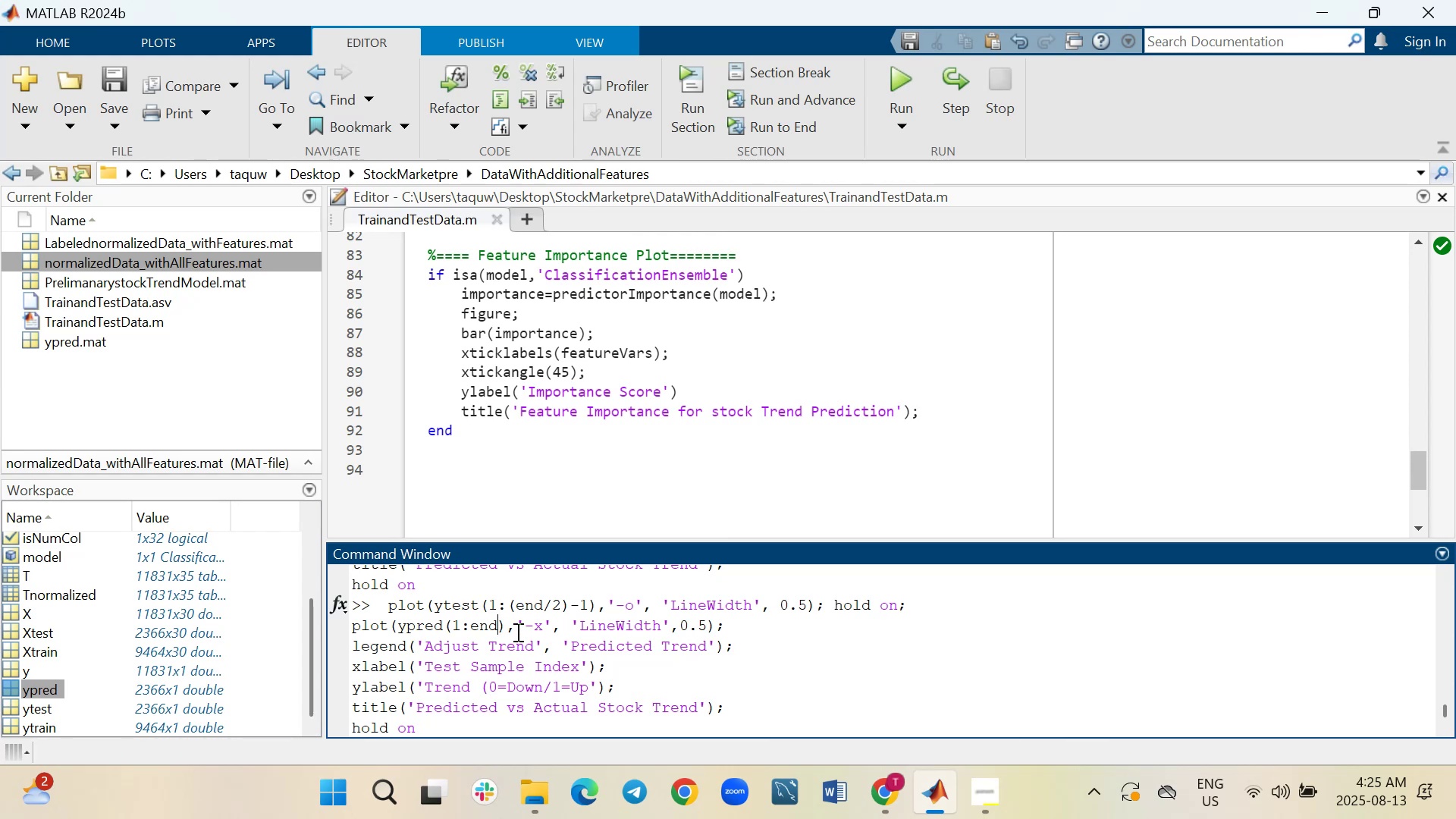 
key(Slash)
 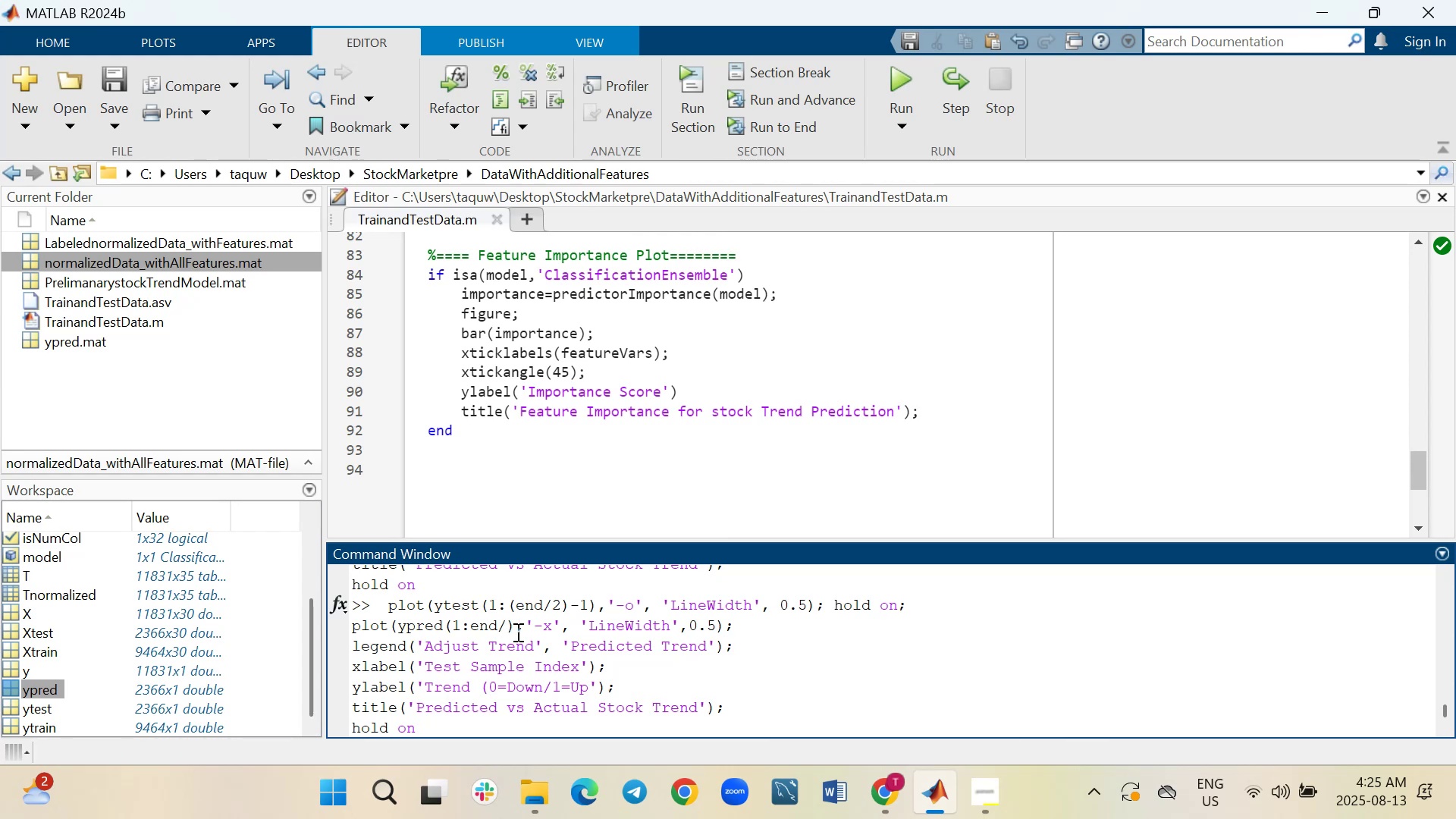 
key(2)
 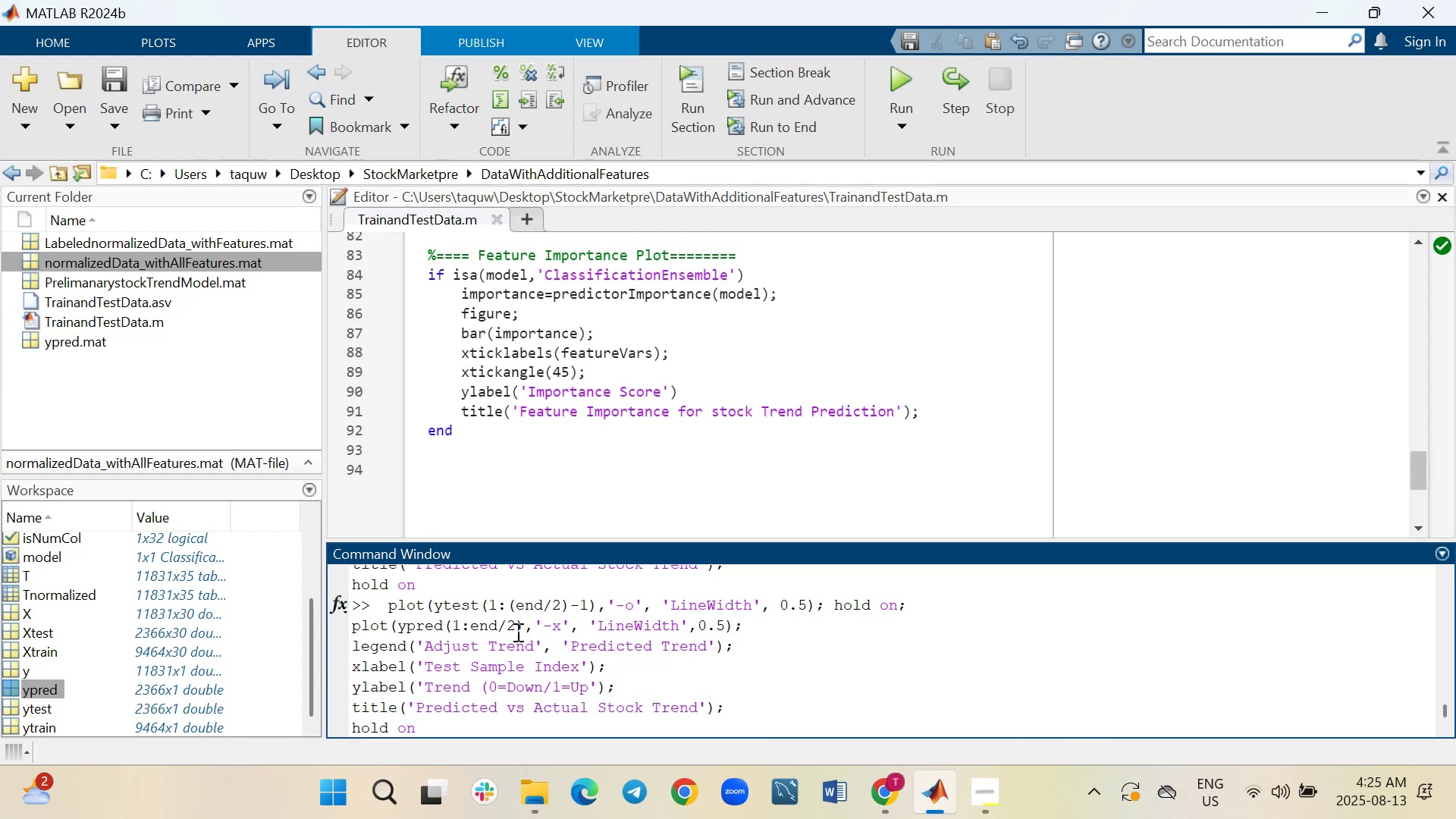 
key(ArrowLeft)
 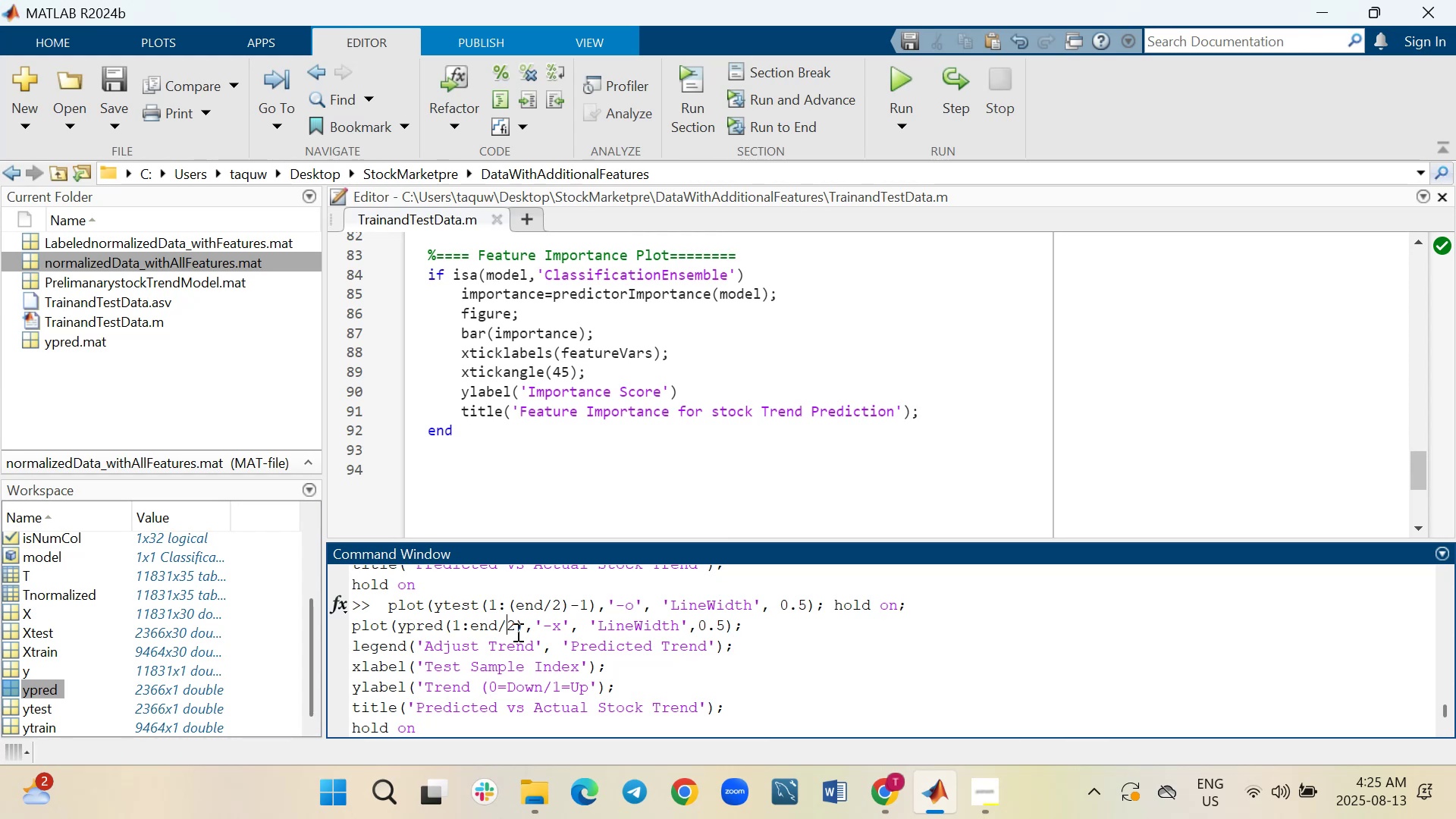 
key(ArrowLeft)
 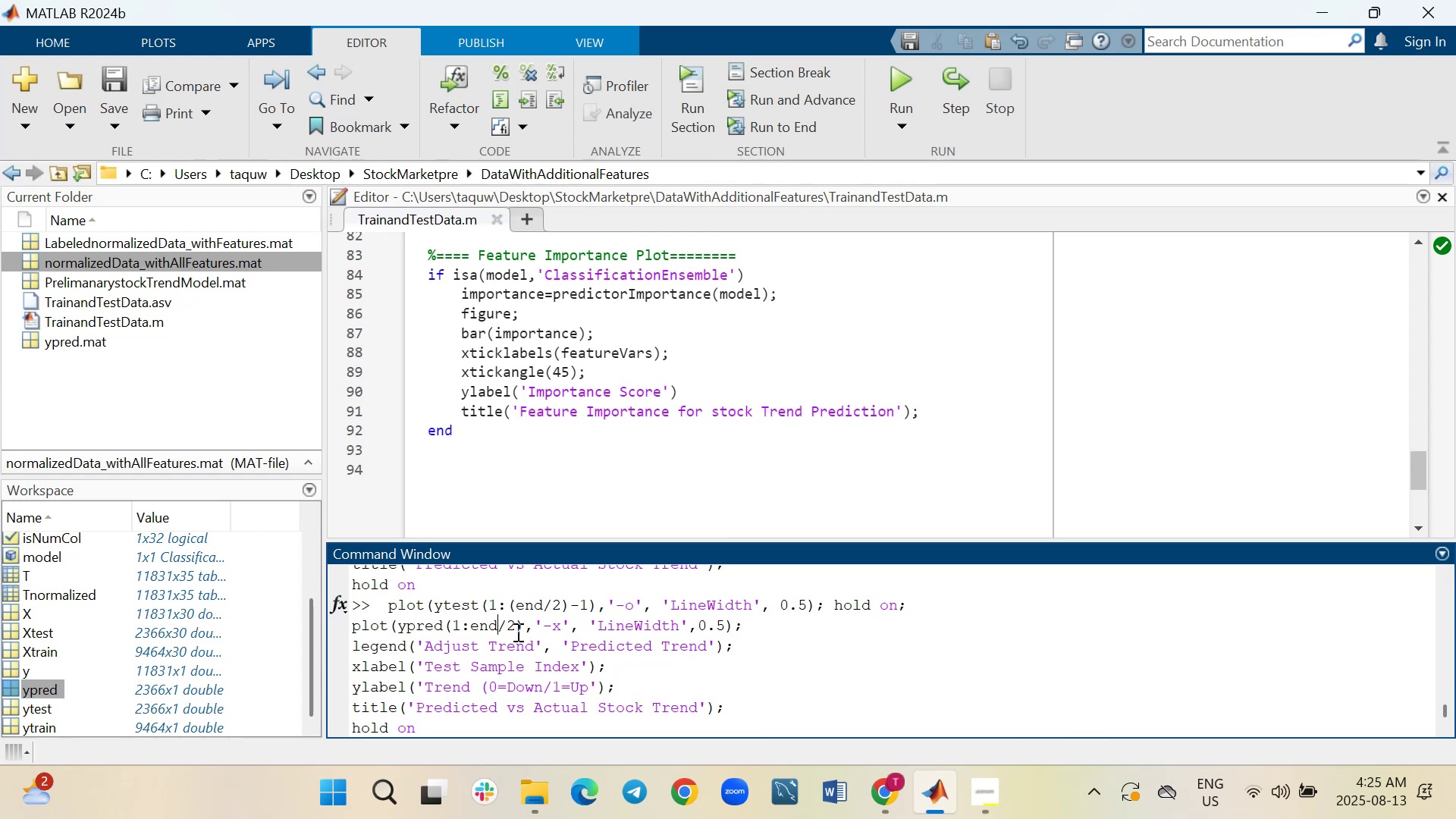 
key(ArrowLeft)
 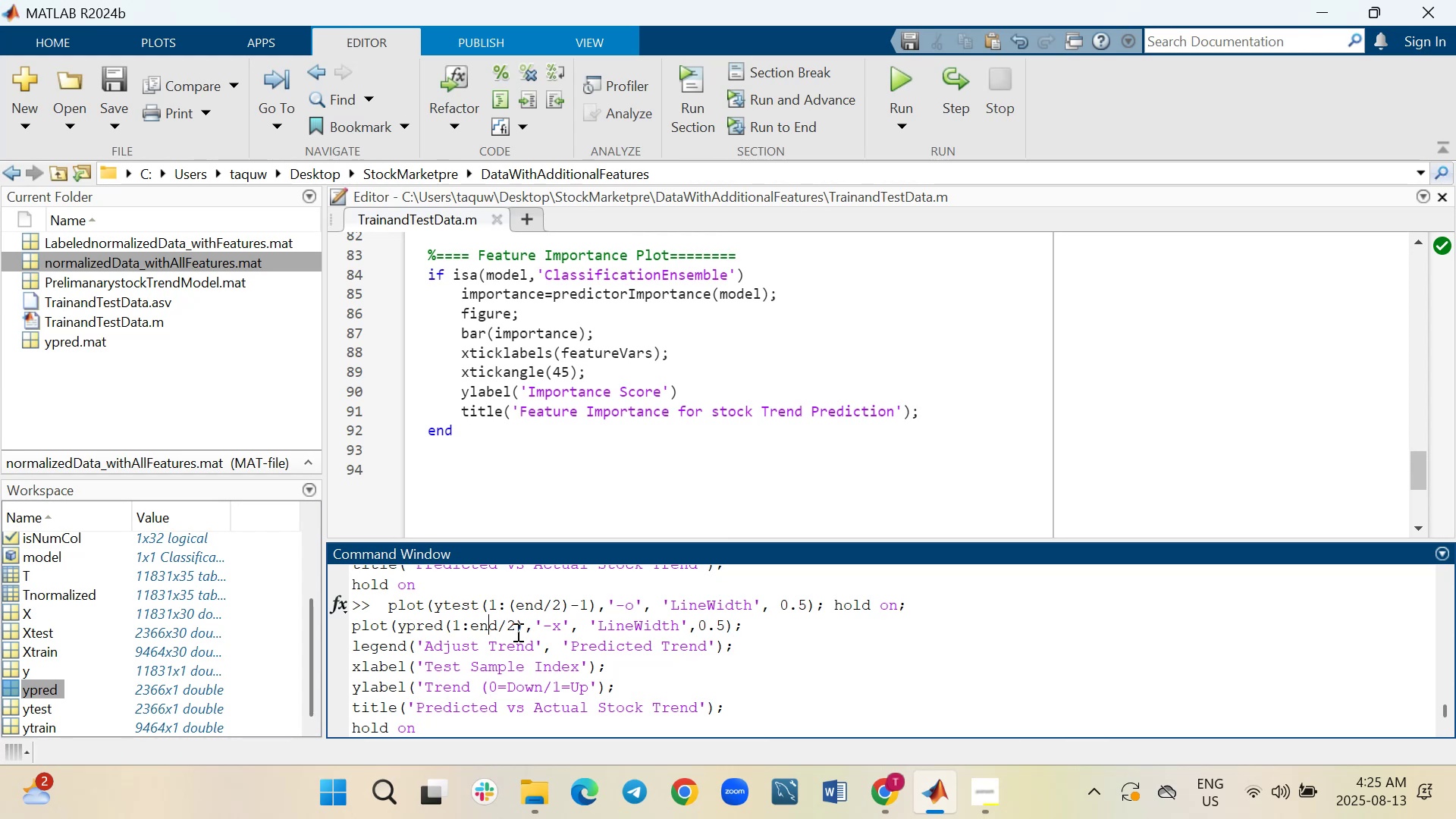 
key(ArrowLeft)
 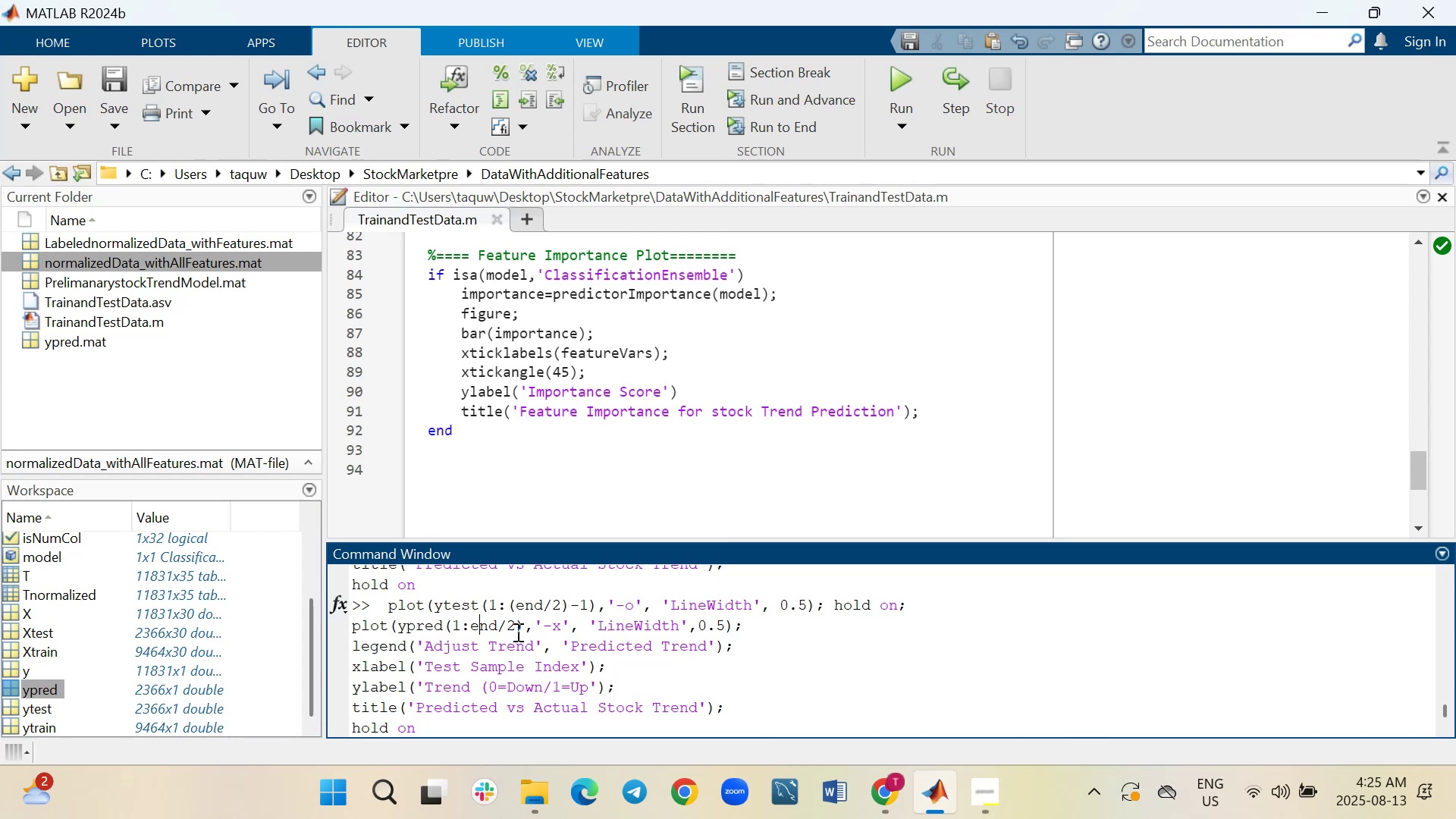 
key(ArrowLeft)
 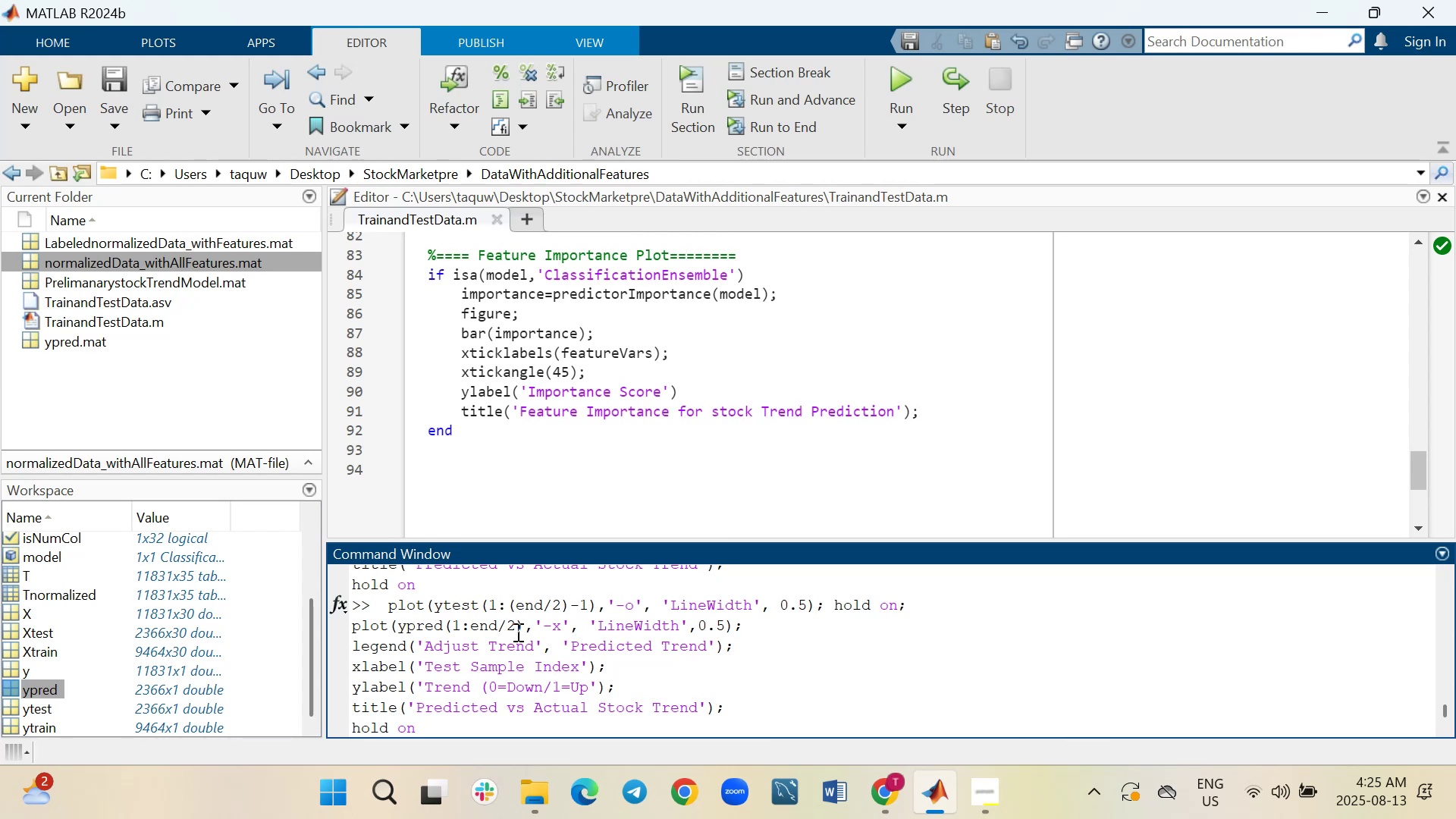 
key(Shift+9)
 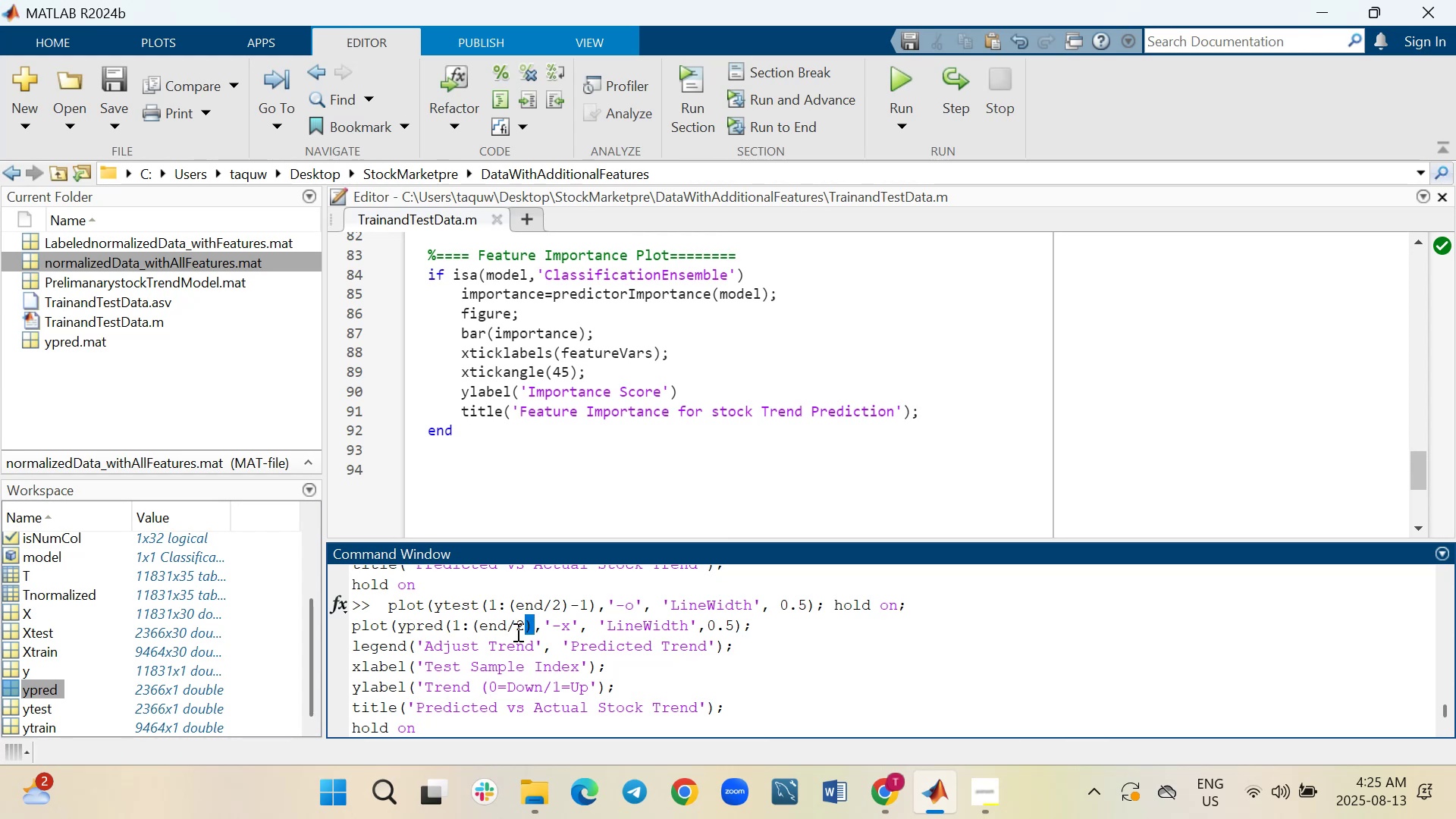 
key(ArrowRight)
 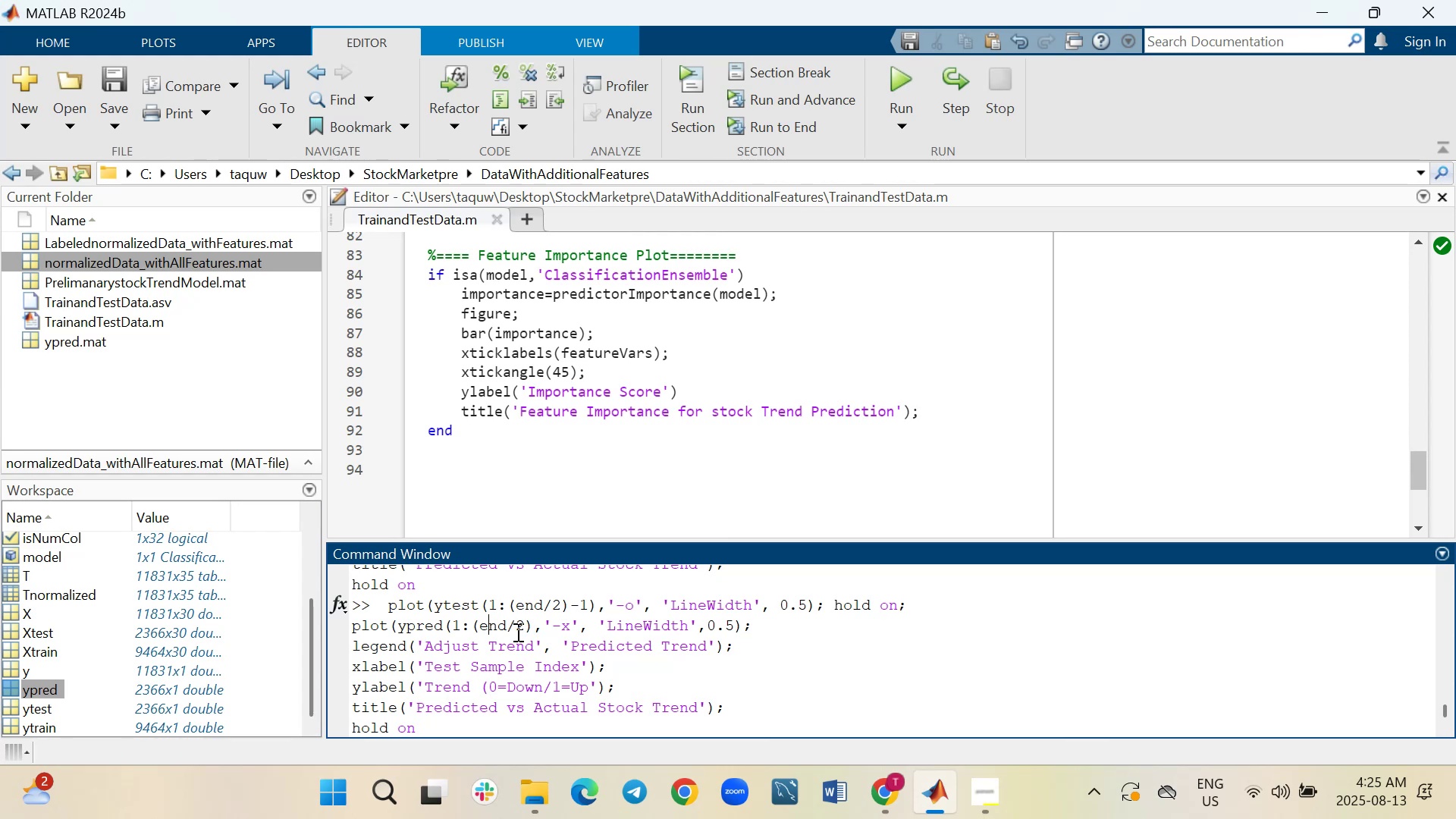 
key(ArrowRight)
 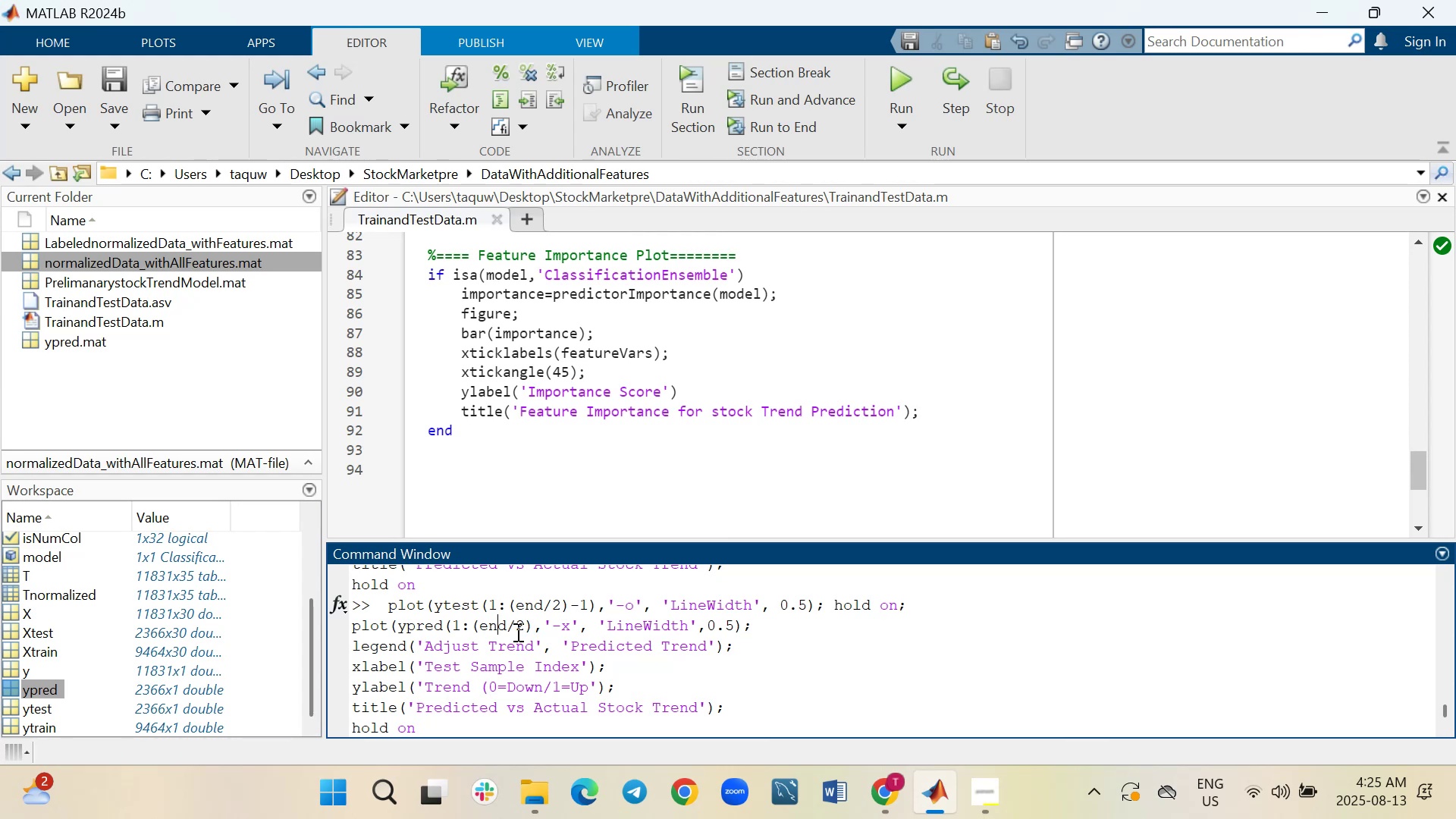 
key(ArrowRight)
 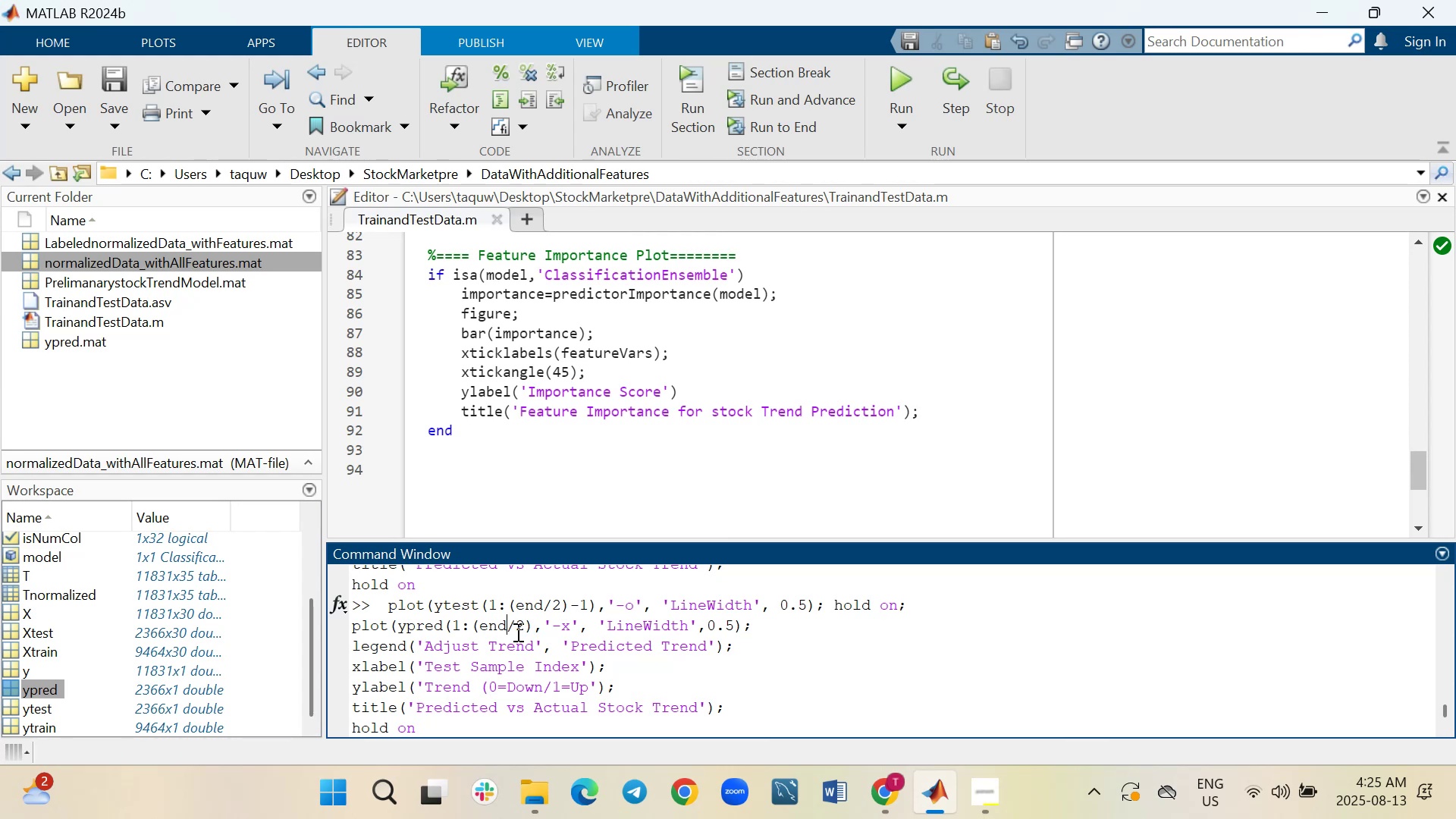 
key(ArrowRight)
 